 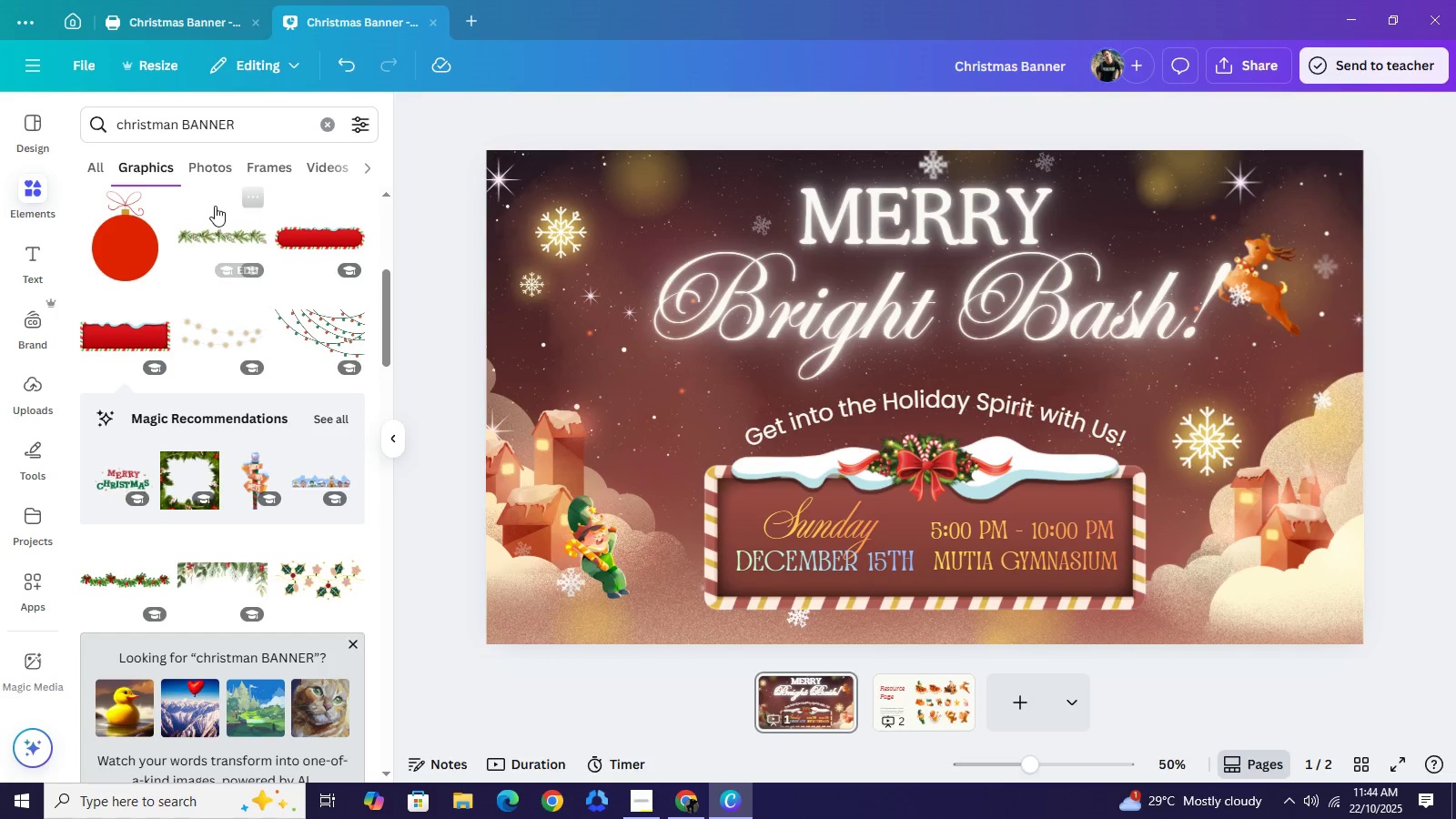 
scroll: coordinate [306, 359], scroll_direction: down, amount: 4.0
 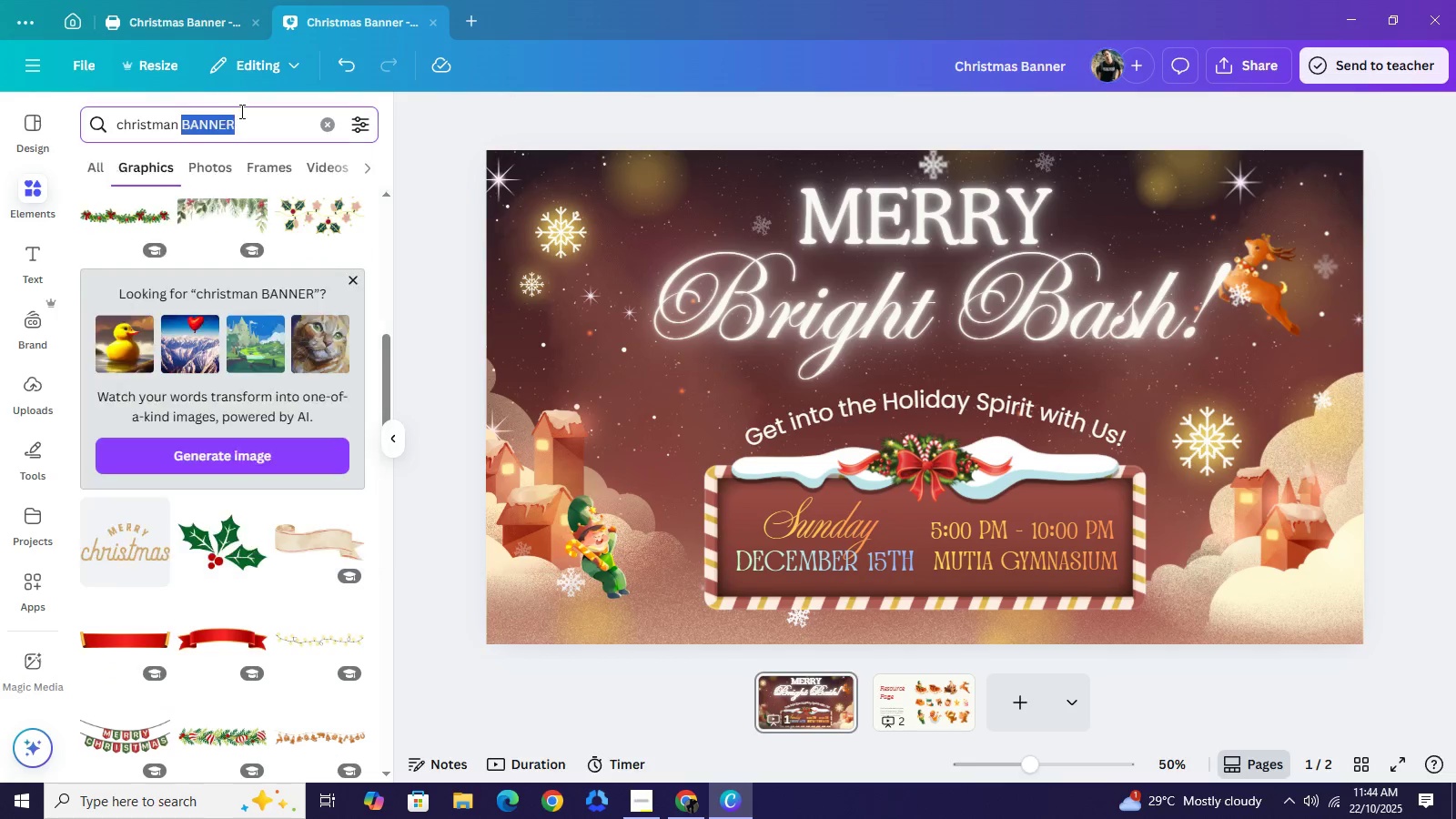 
double_click([225, 123])
 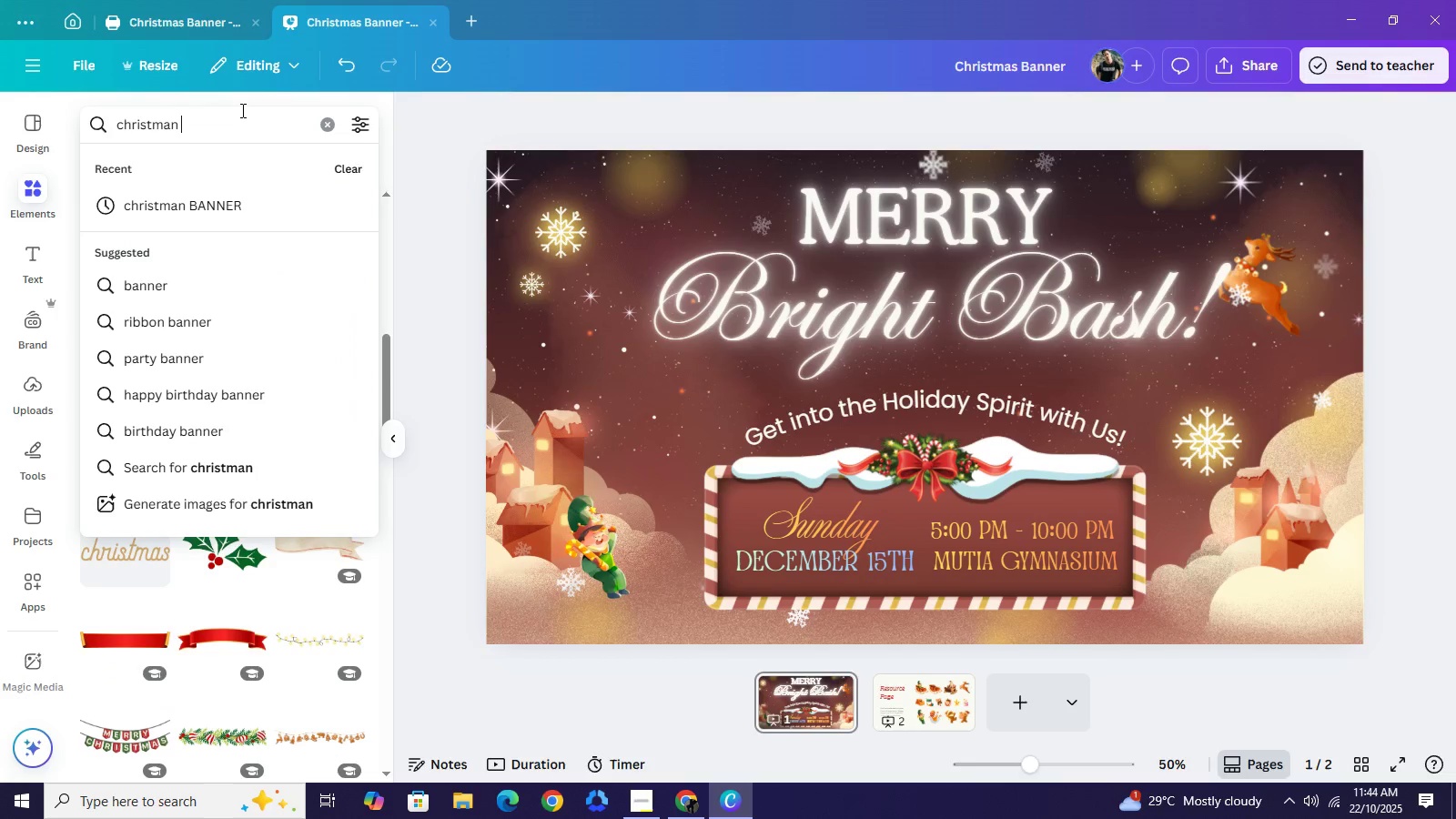 
key(Backspace)
 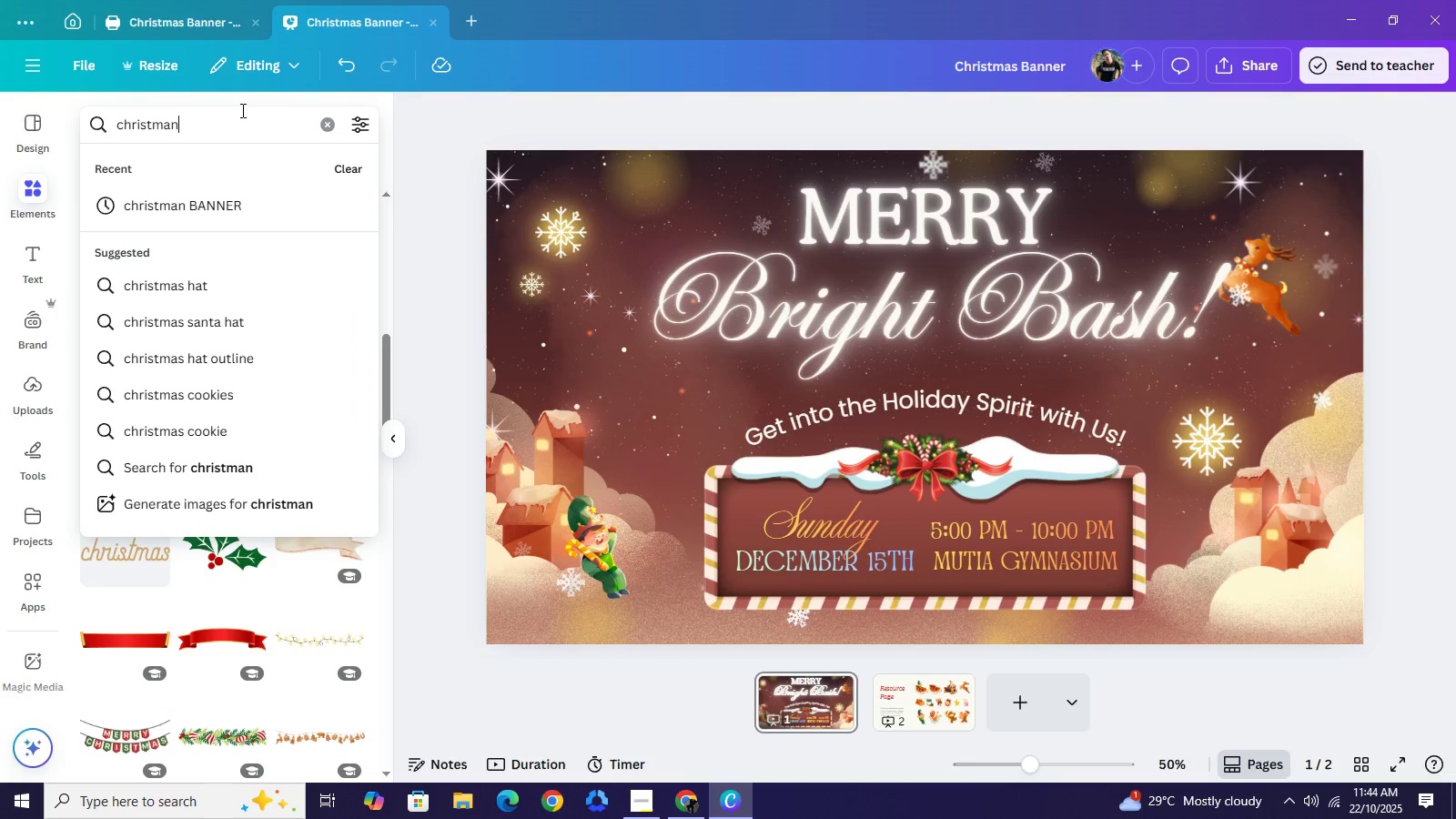 
key(Backspace)
 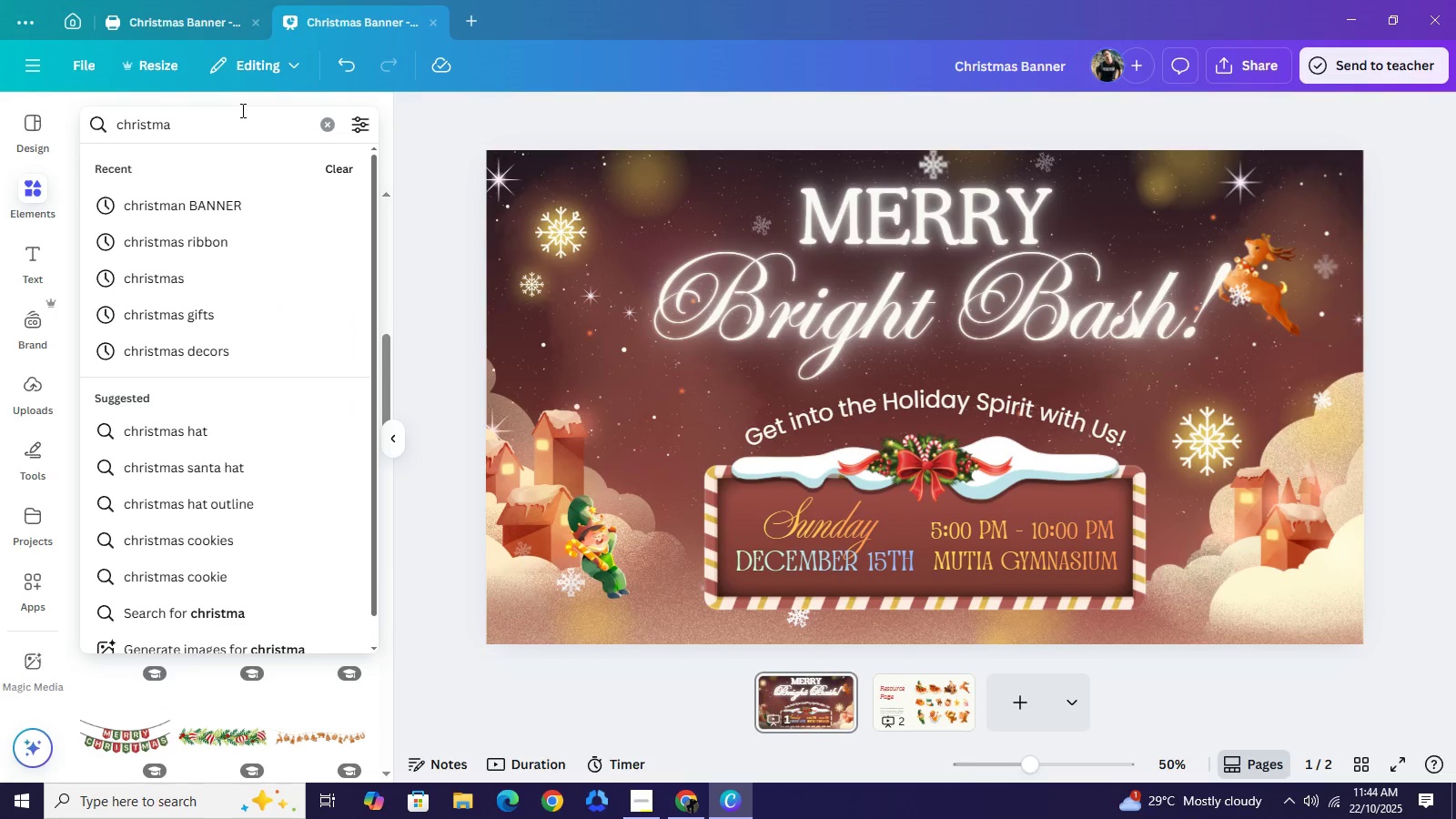 
key(Backspace)
 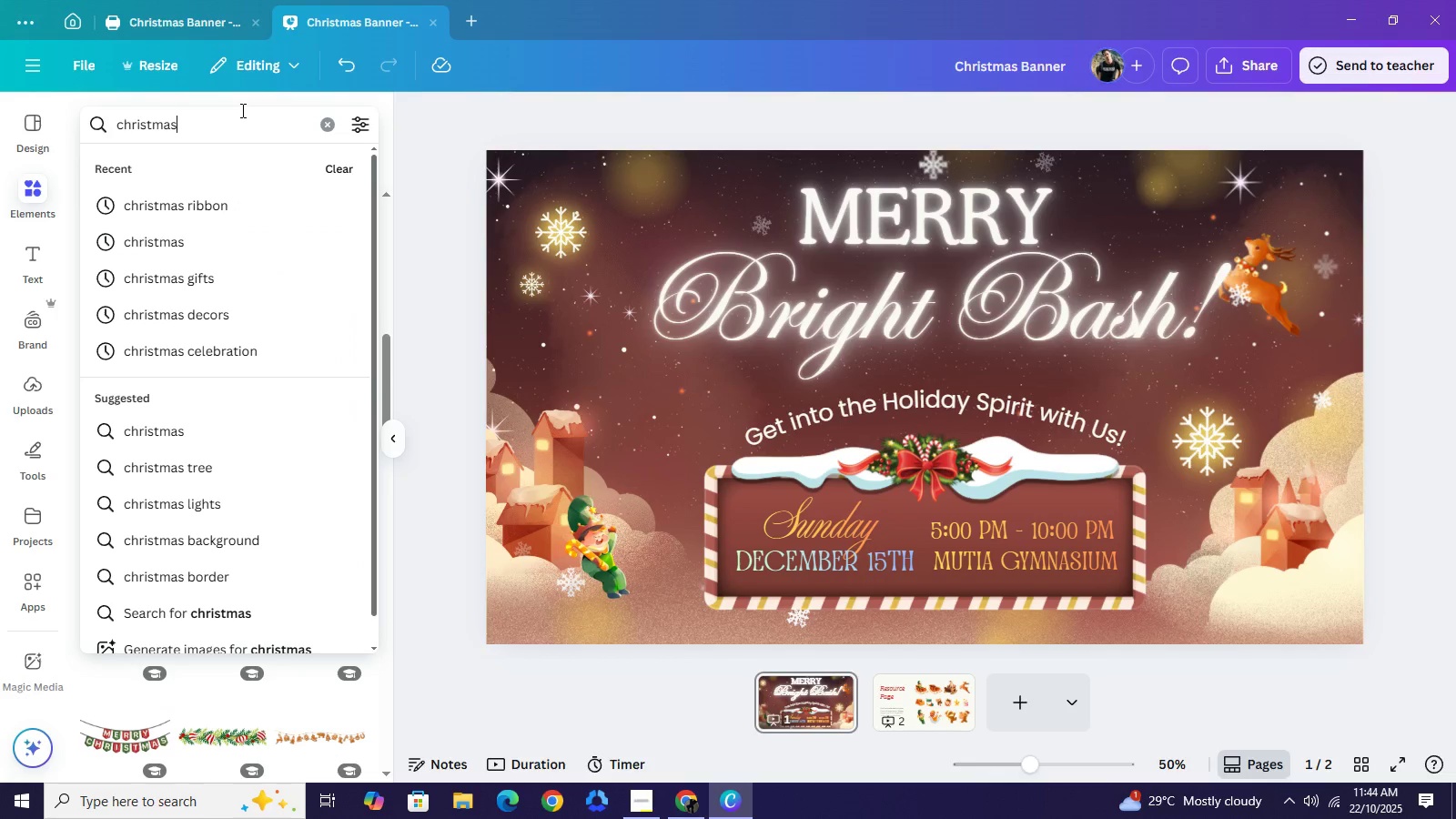 
key(S)
 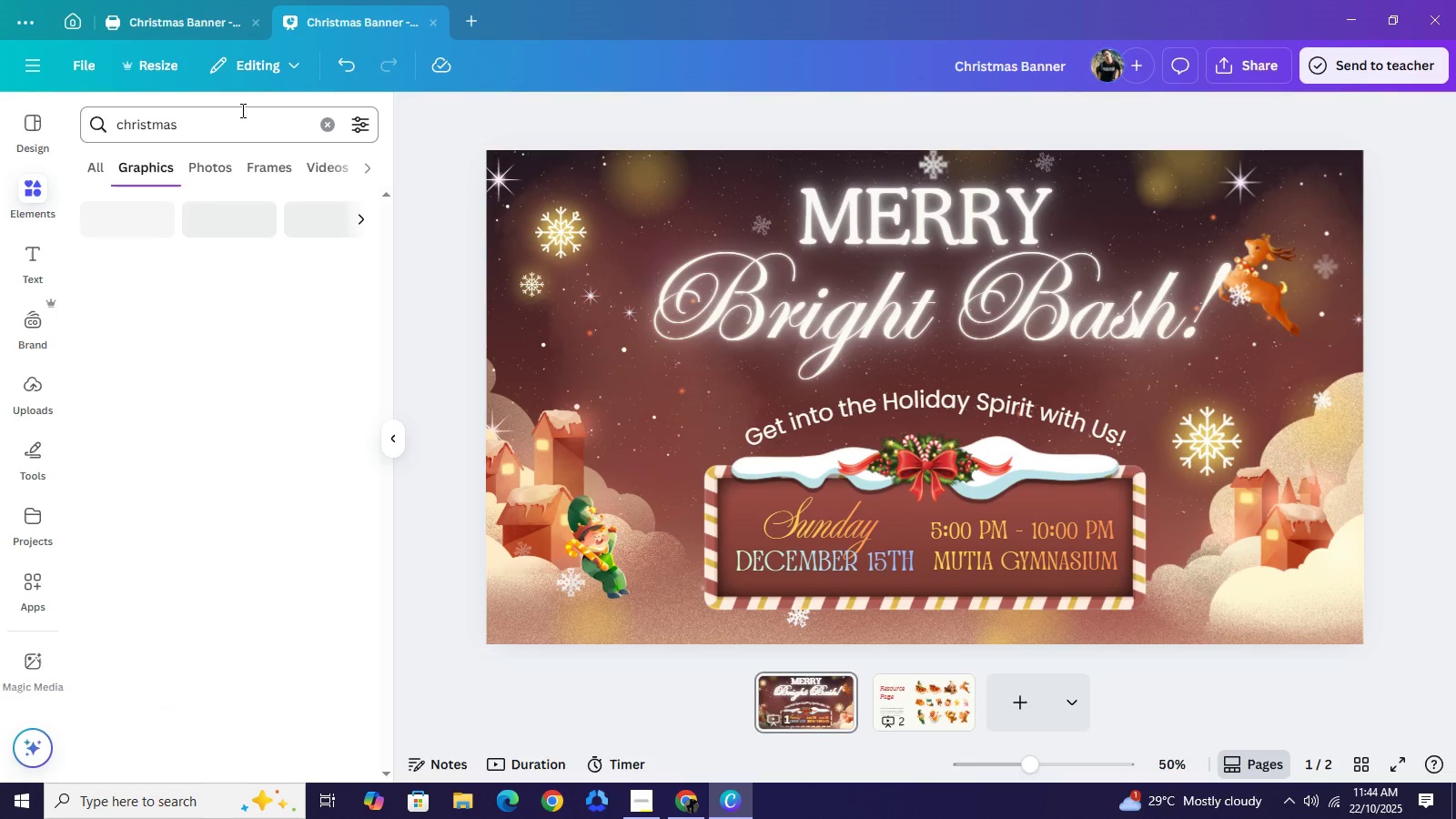 
key(Enter)
 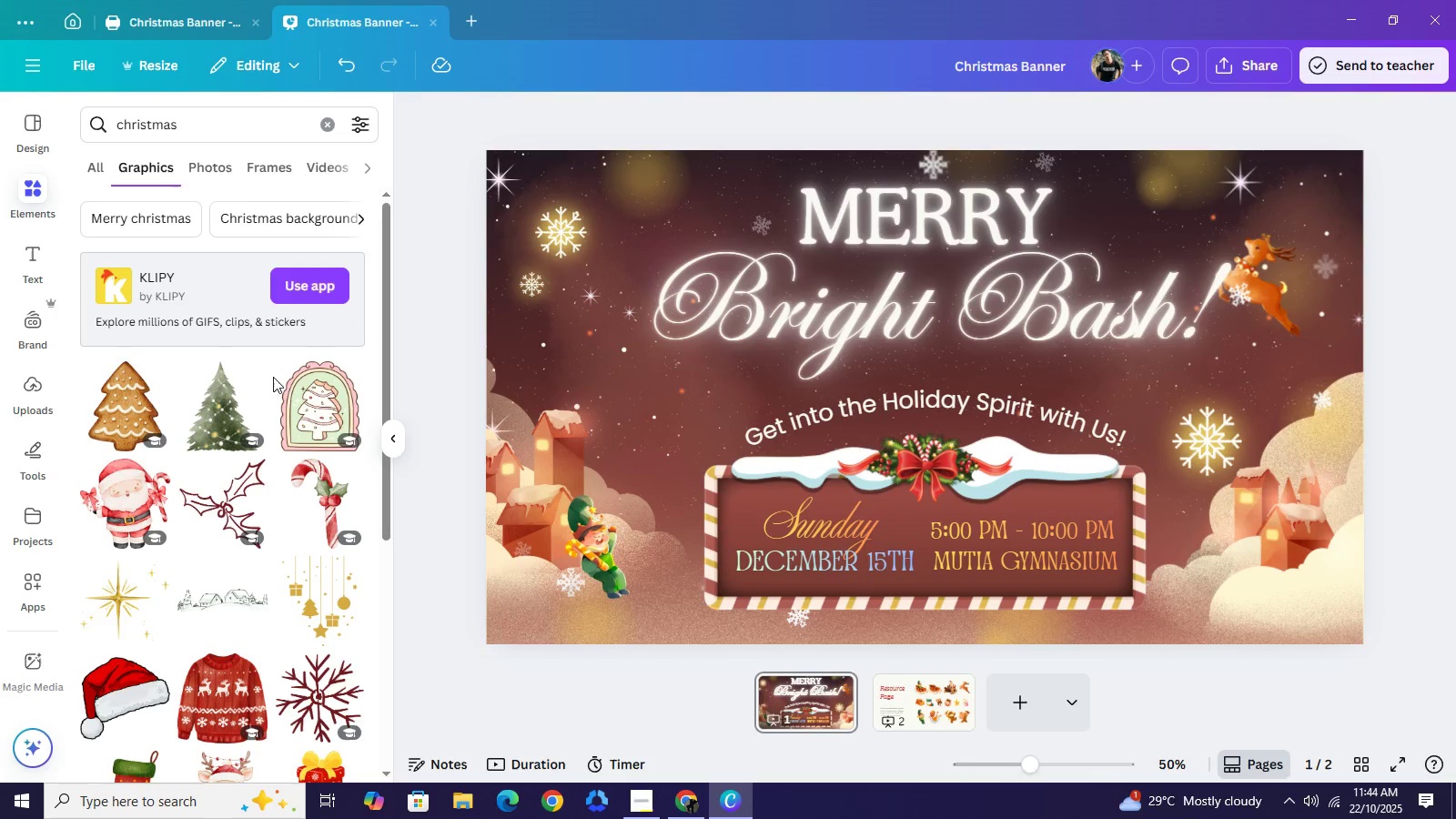 
wait(6.74)
 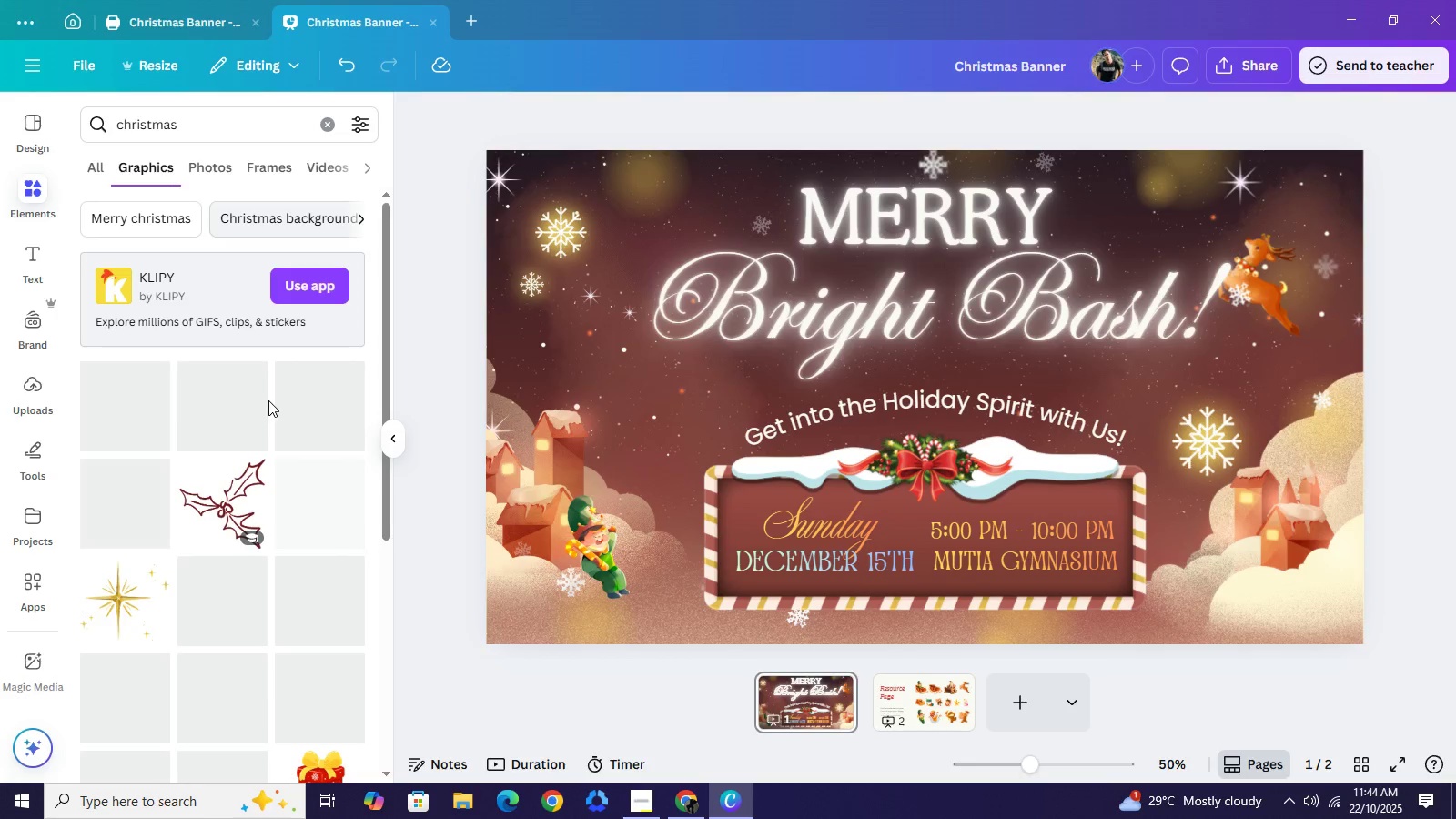 
scroll: coordinate [267, 449], scroll_direction: down, amount: 2.0
 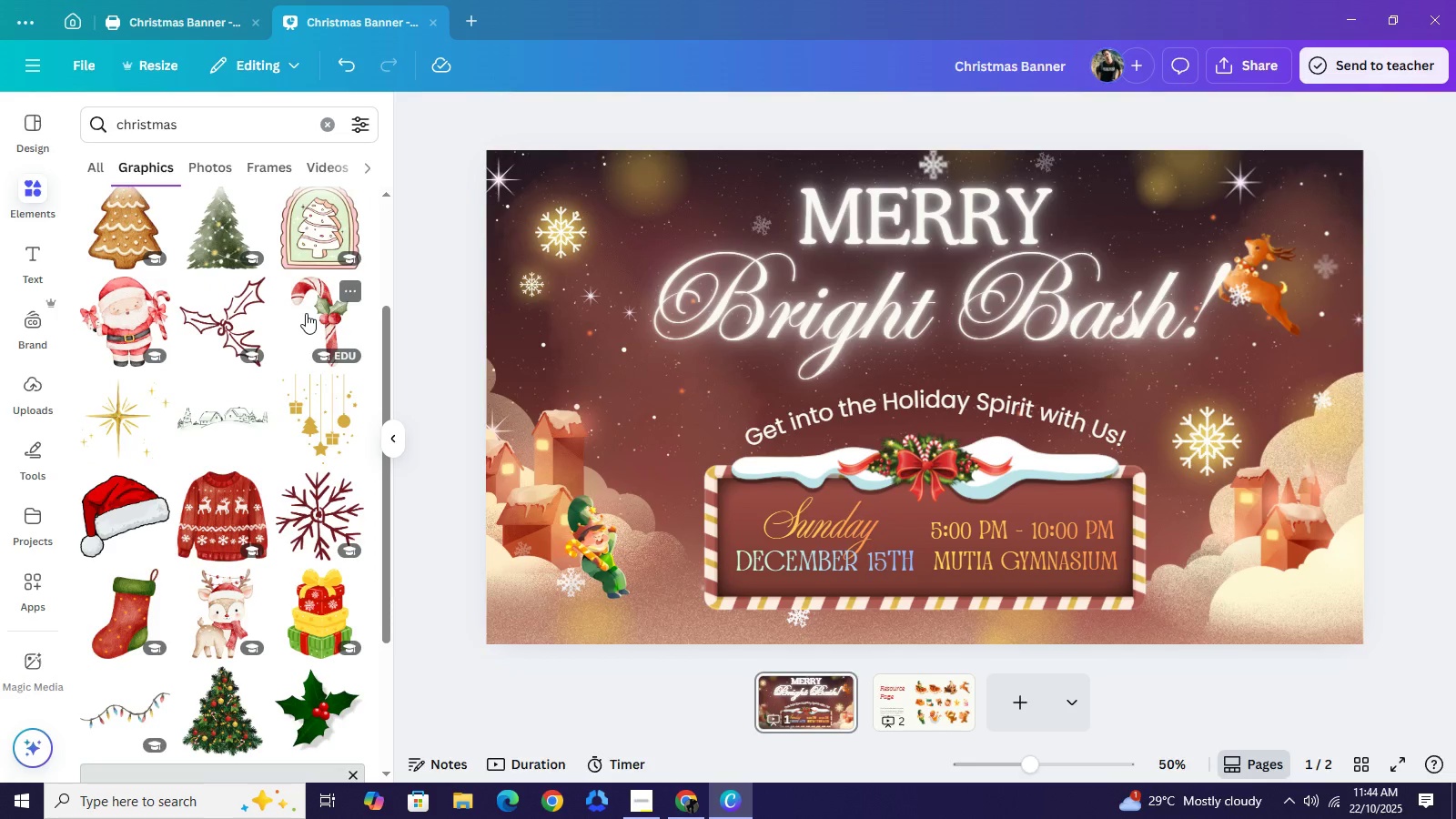 
left_click([306, 313])
 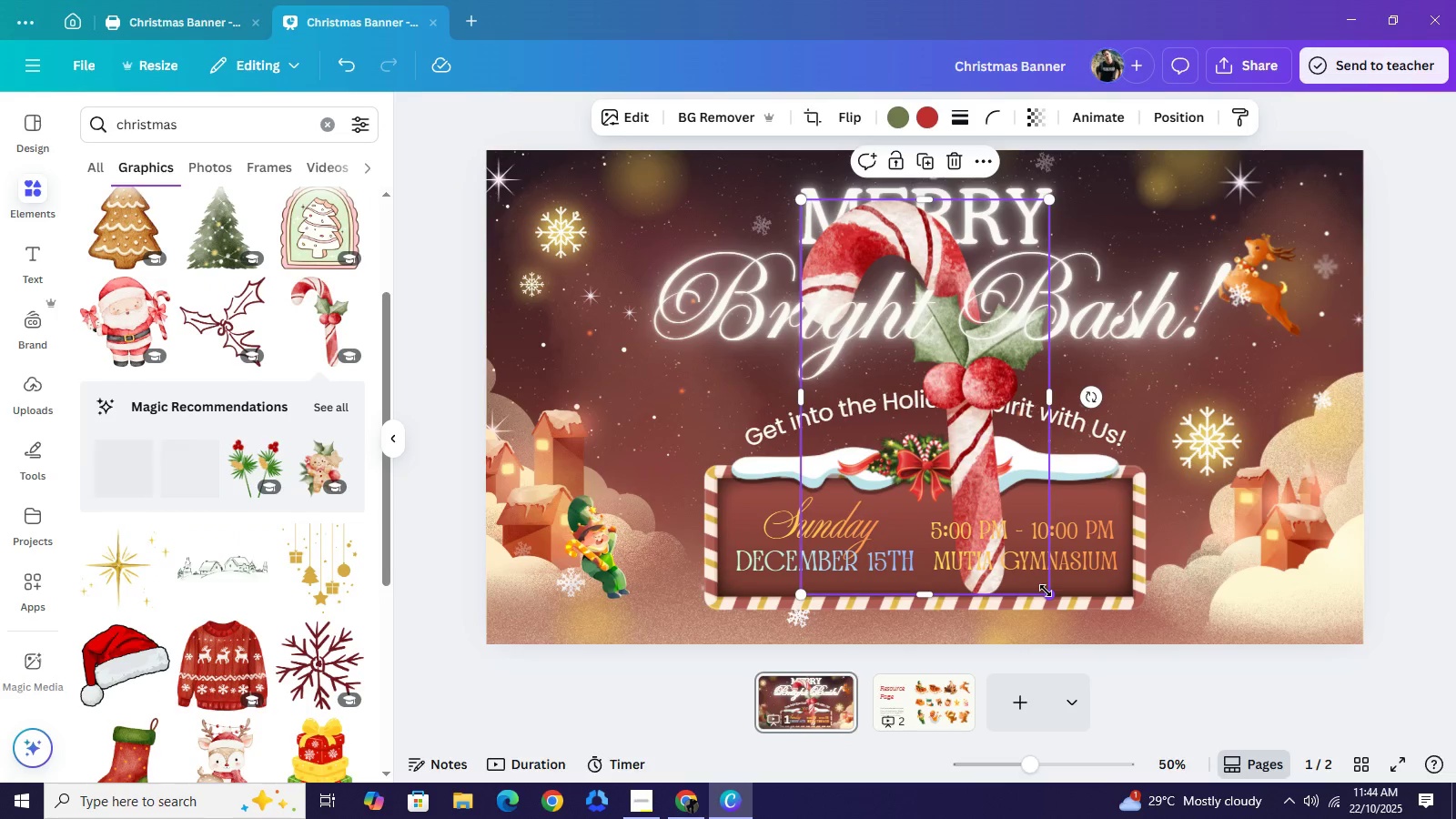 
left_click_drag(start_coordinate=[1051, 597], to_coordinate=[852, 334])
 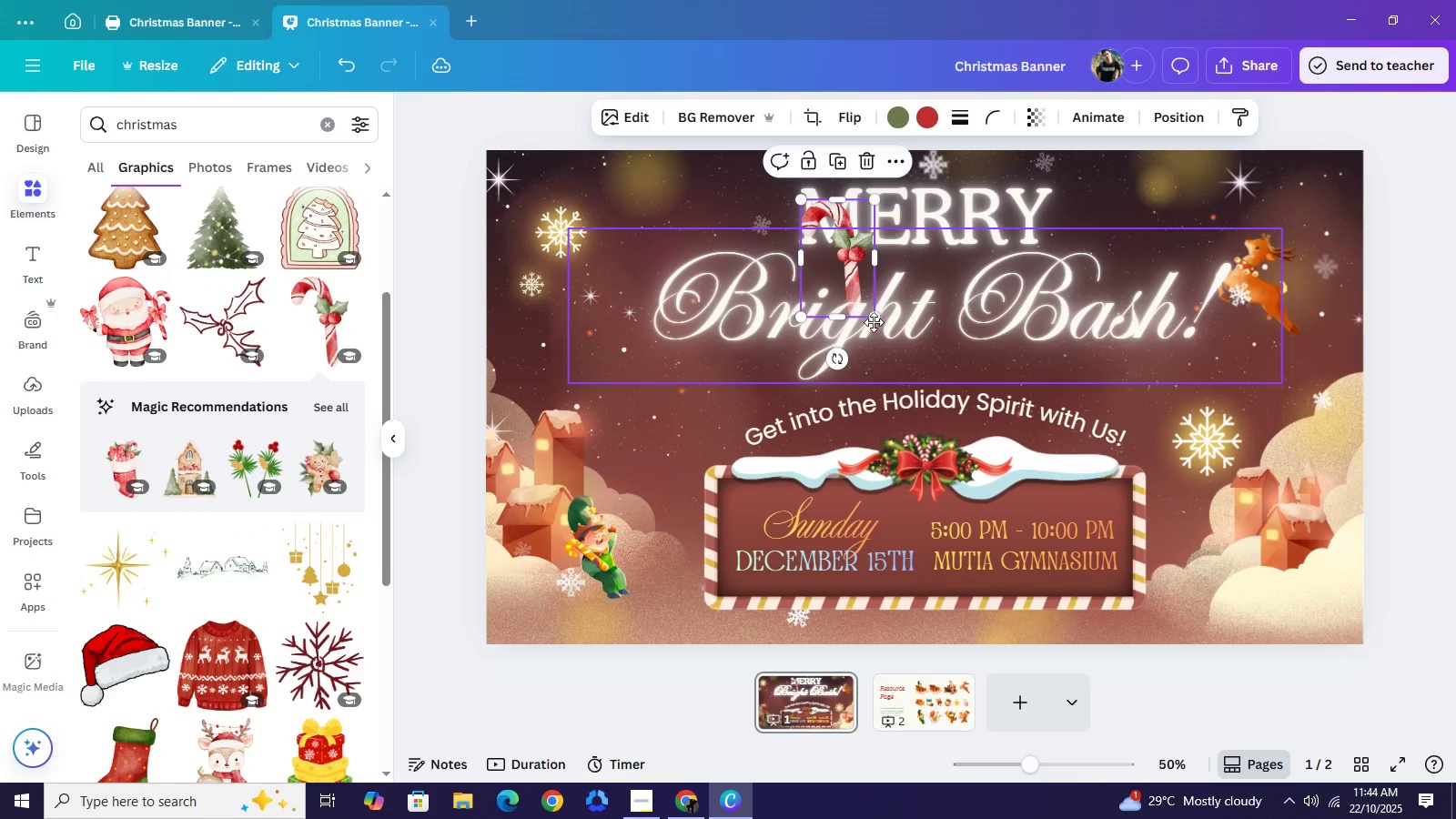 
left_click_drag(start_coordinate=[831, 265], to_coordinate=[689, 502])
 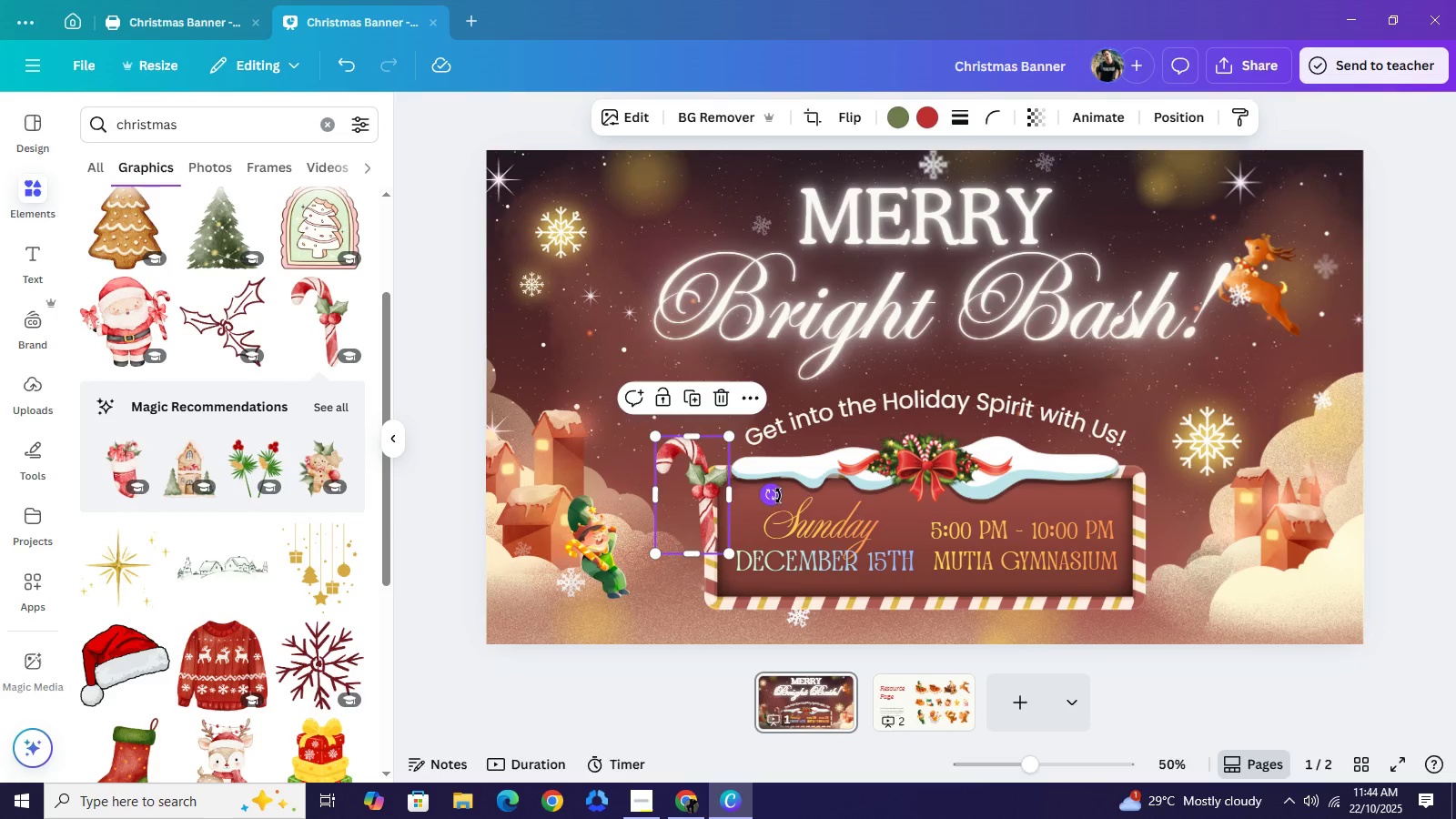 
left_click_drag(start_coordinate=[774, 492], to_coordinate=[782, 503])
 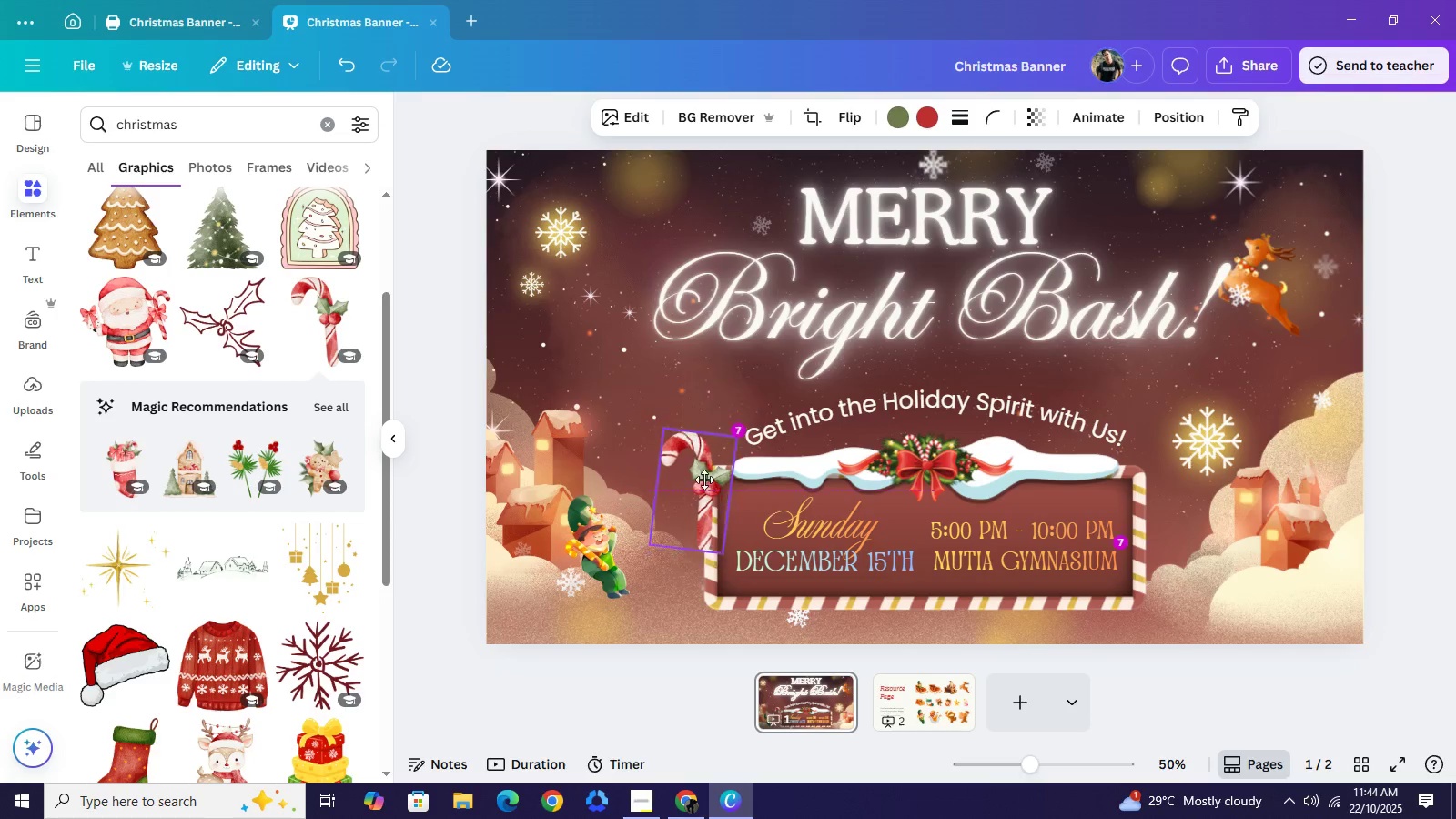 
left_click_drag(start_coordinate=[702, 489], to_coordinate=[711, 470])
 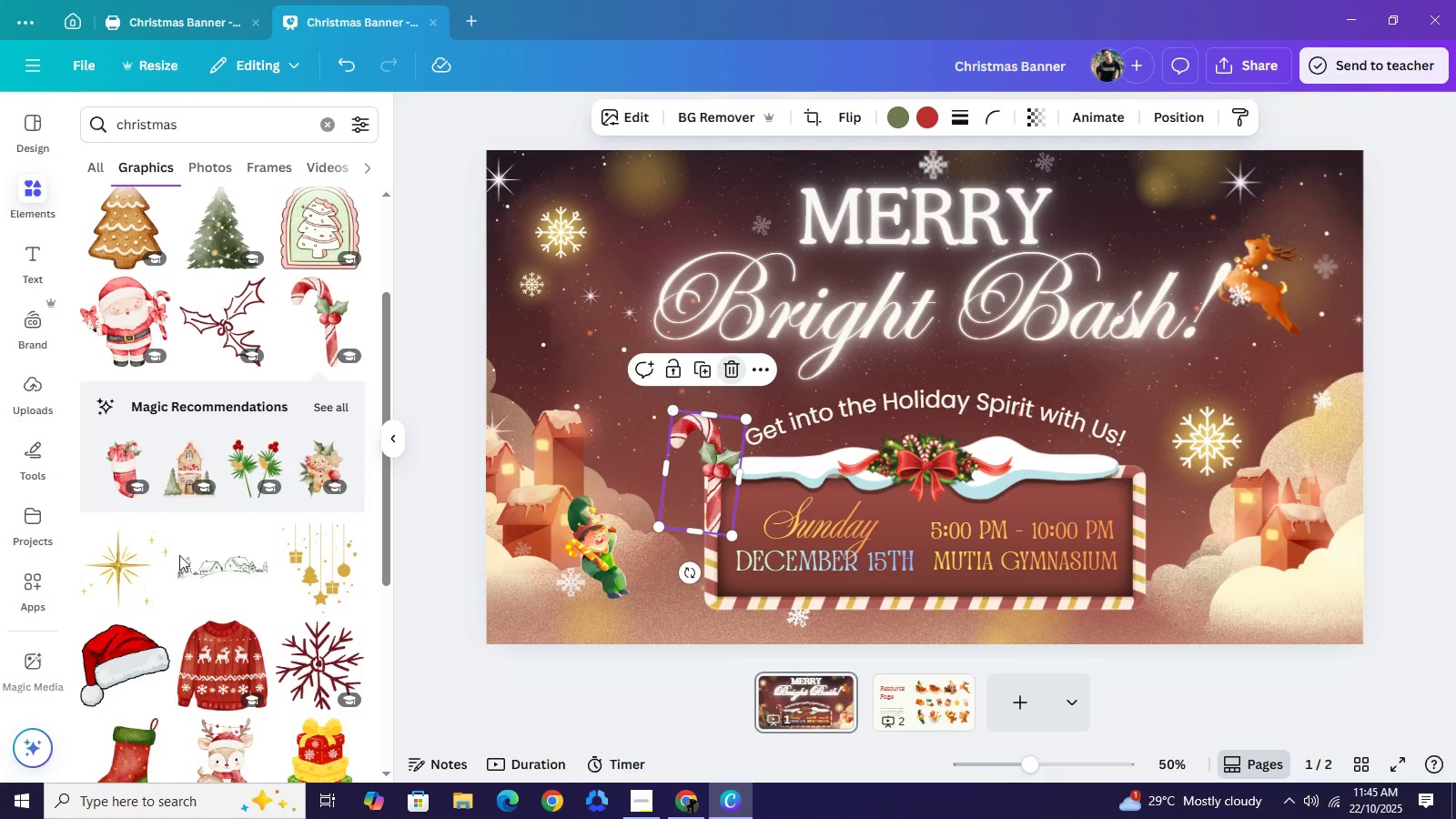 
left_click([724, 375])
 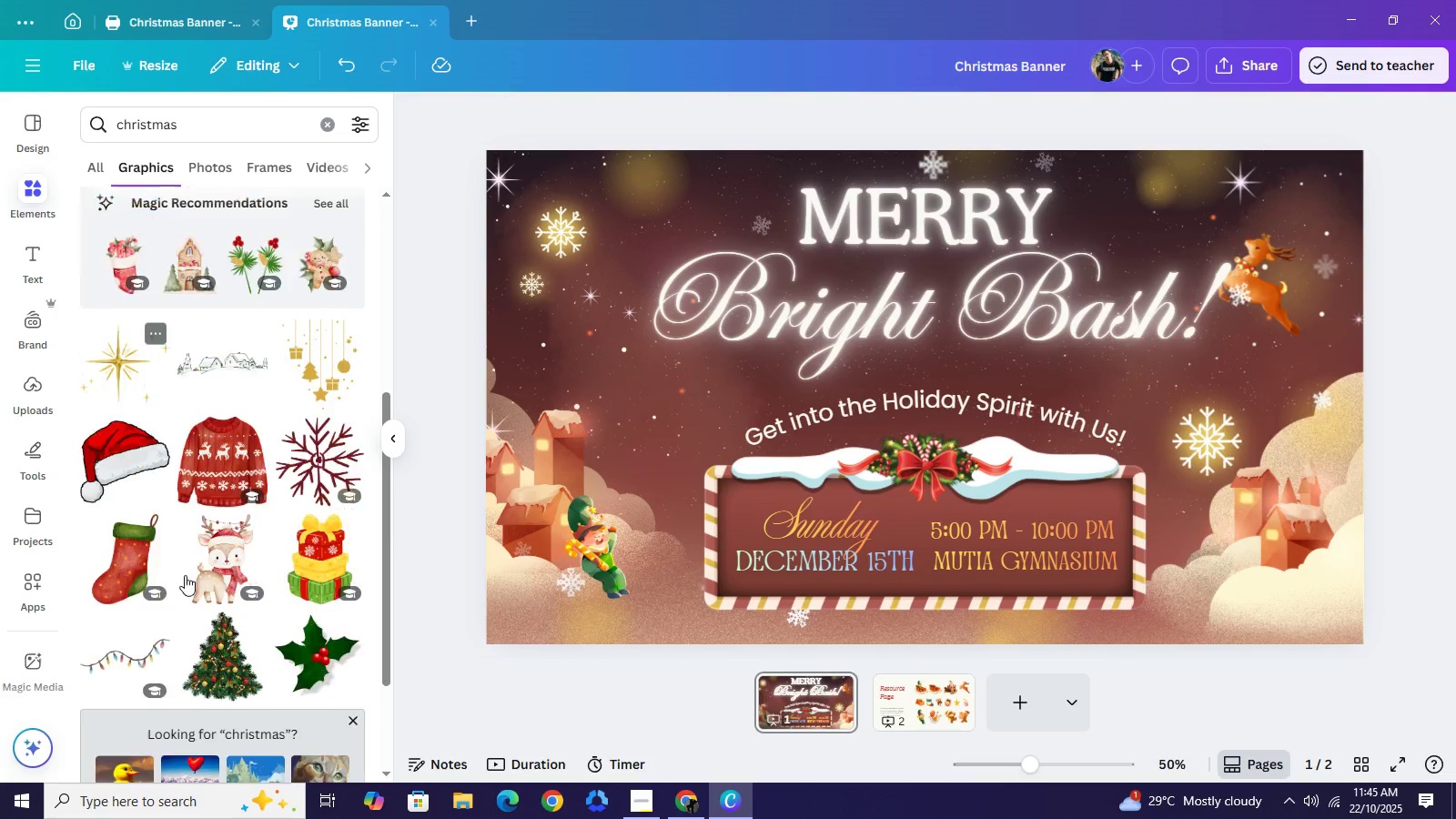 
scroll: coordinate [181, 576], scroll_direction: down, amount: 3.0
 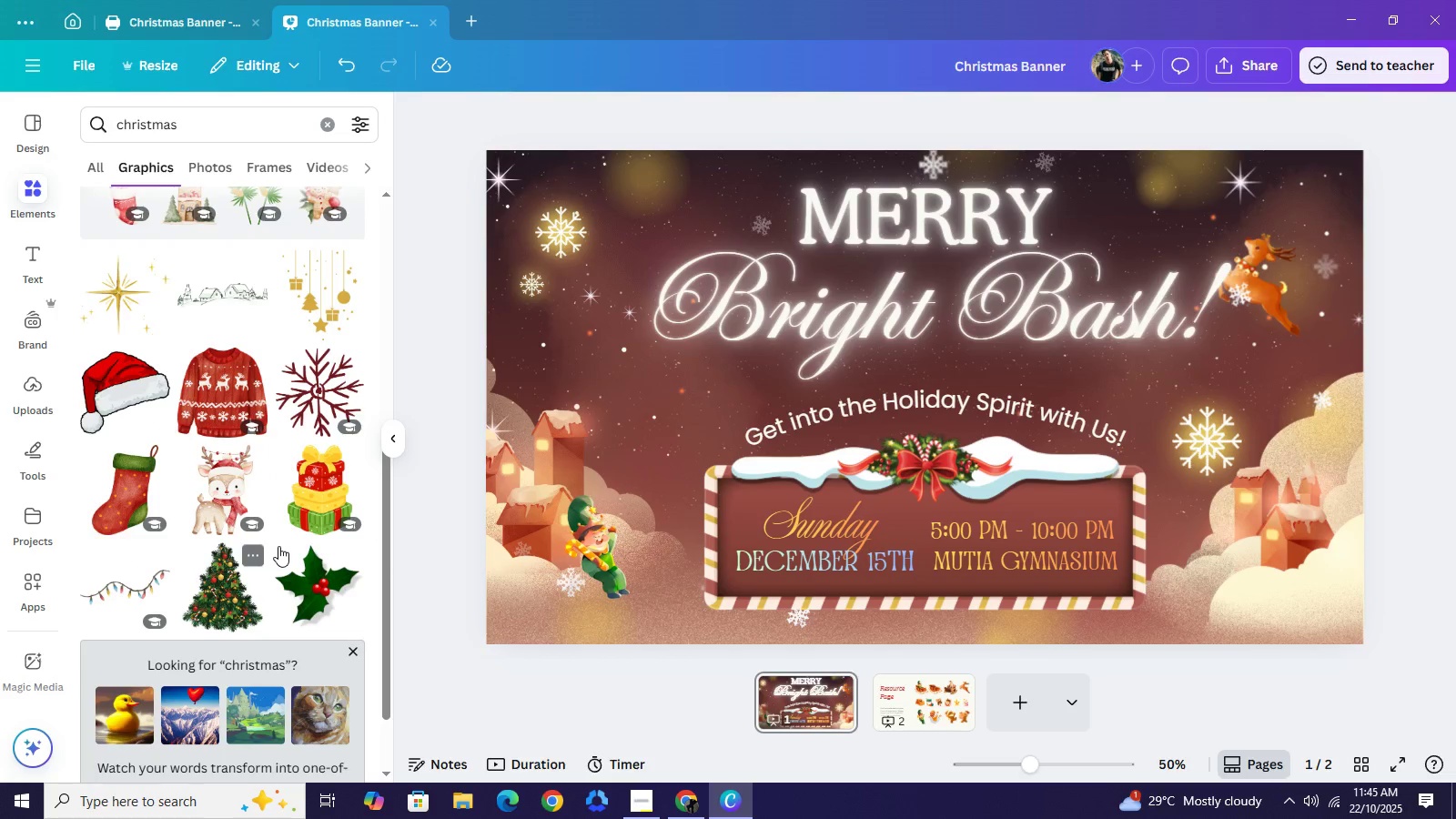 
mouse_move([289, 528])
 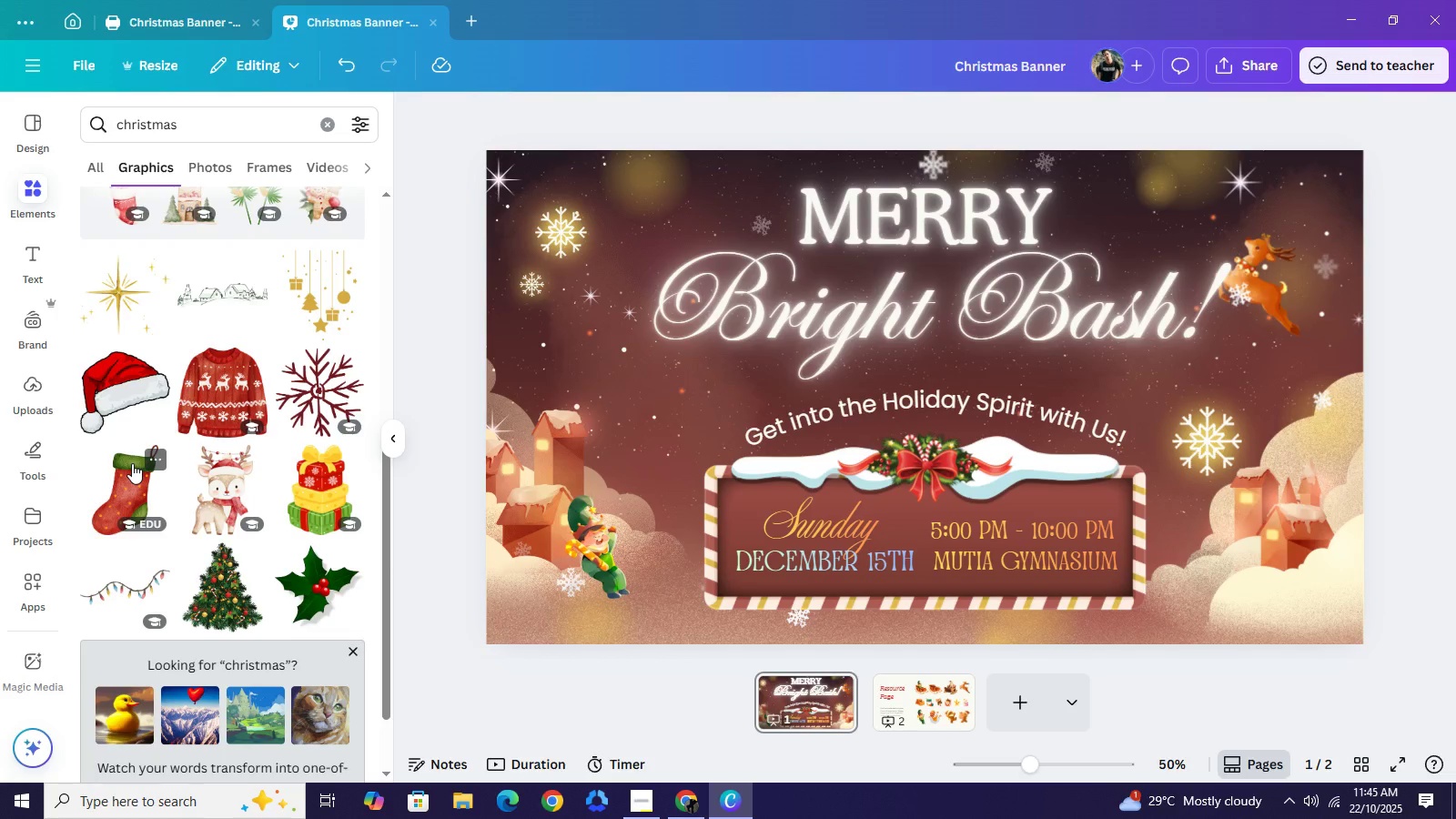 
left_click([132, 463])
 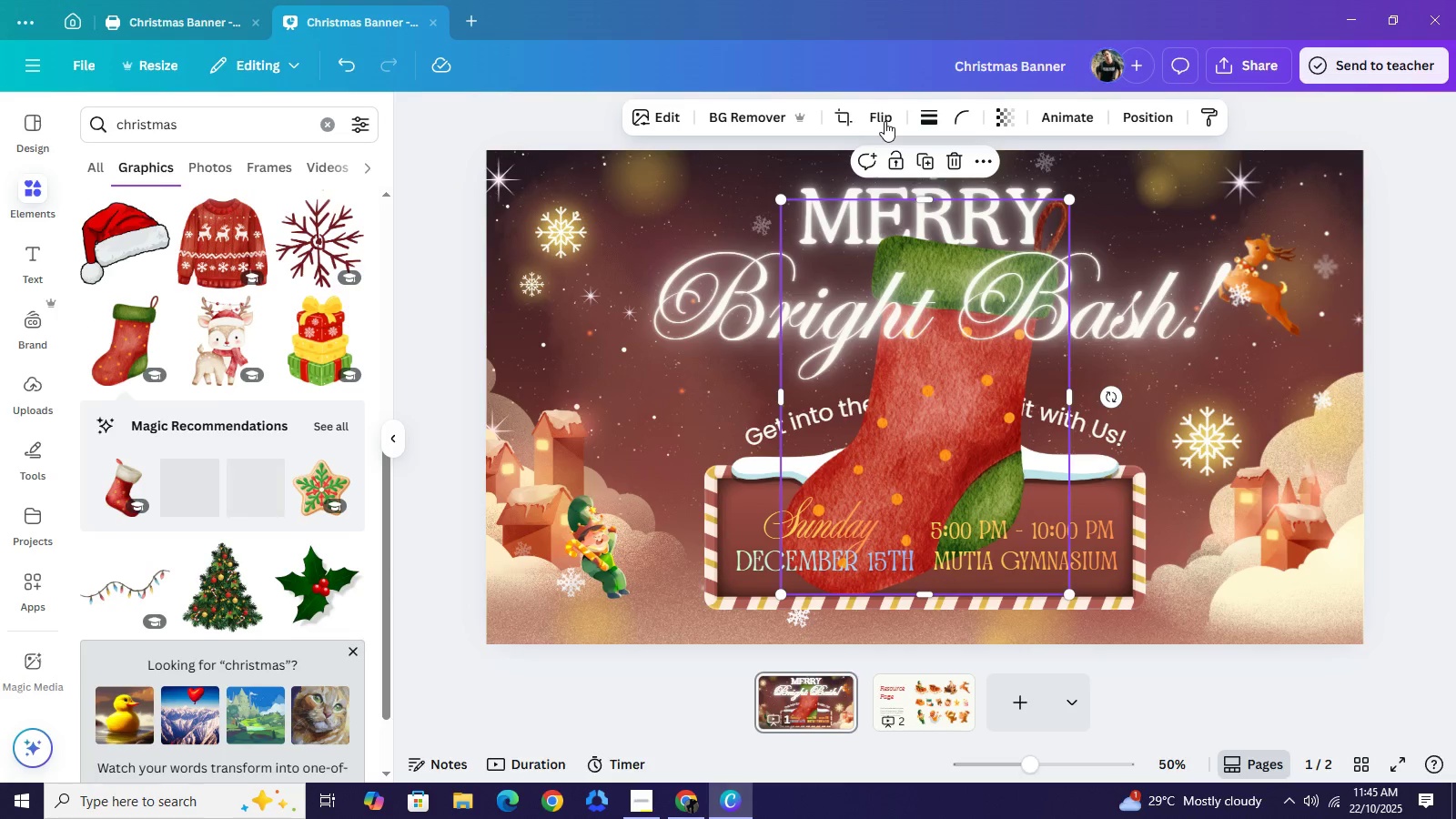 
left_click([885, 121])
 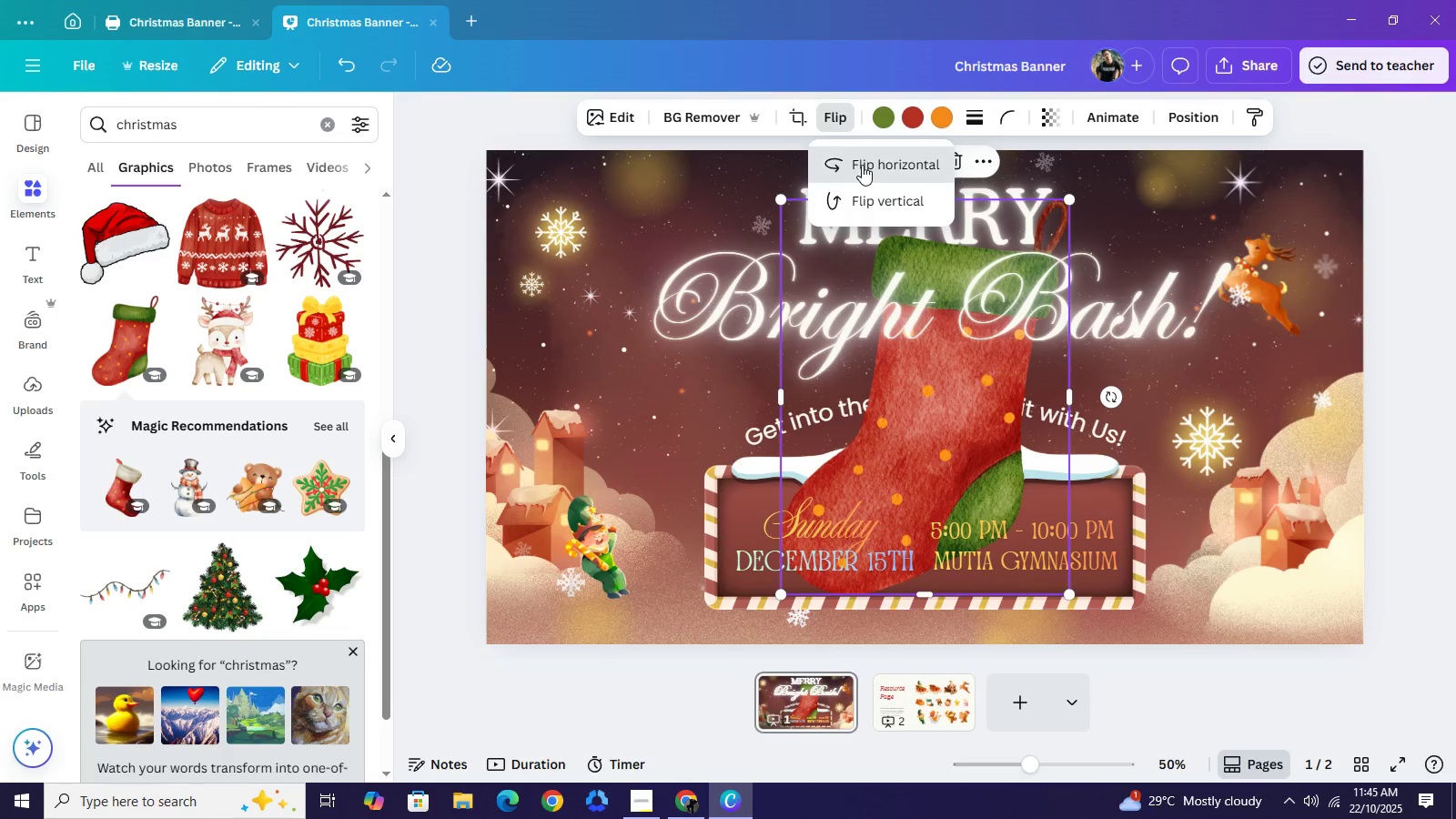 
left_click([862, 165])
 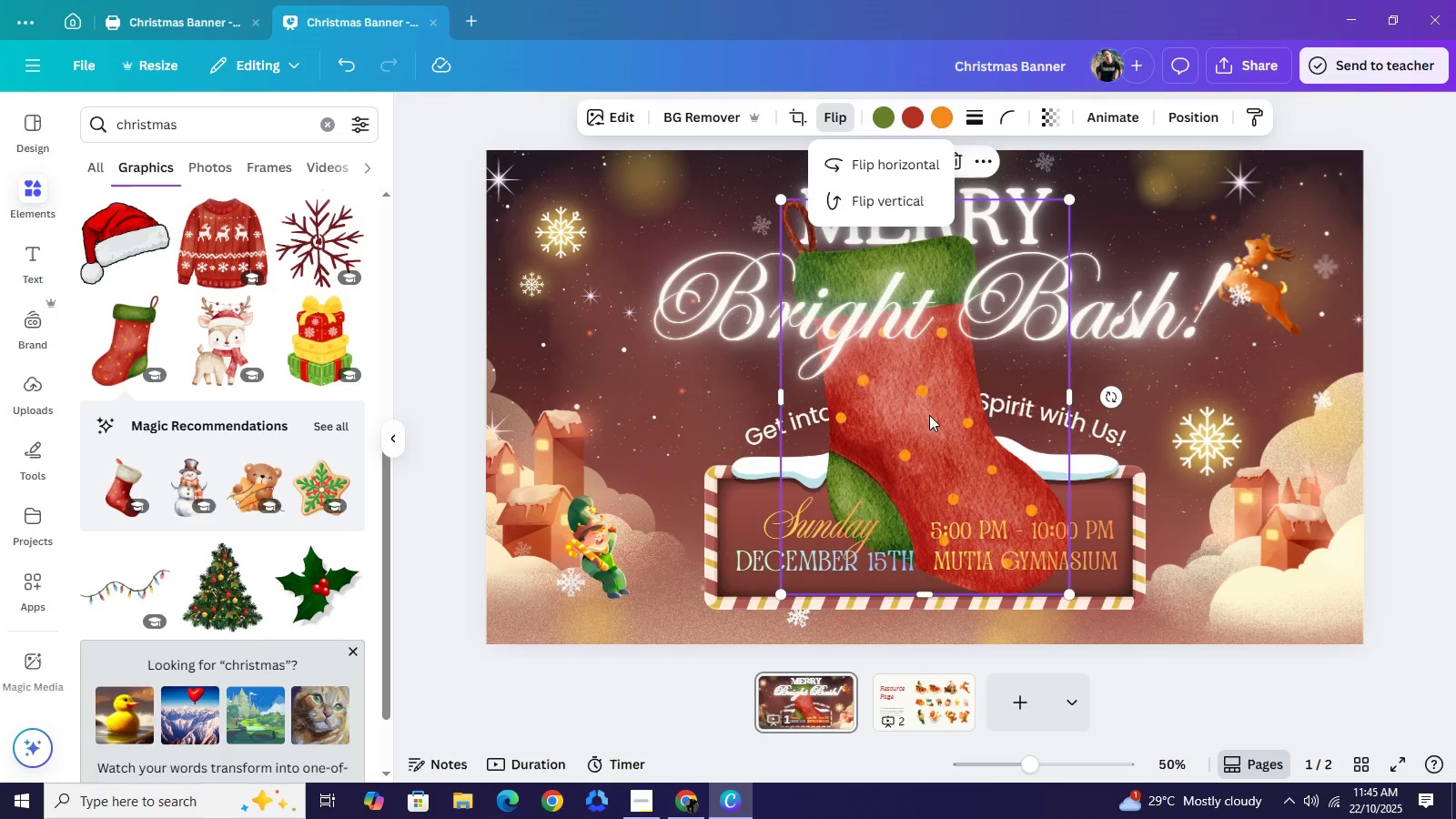 
left_click_drag(start_coordinate=[929, 415], to_coordinate=[1068, 445])
 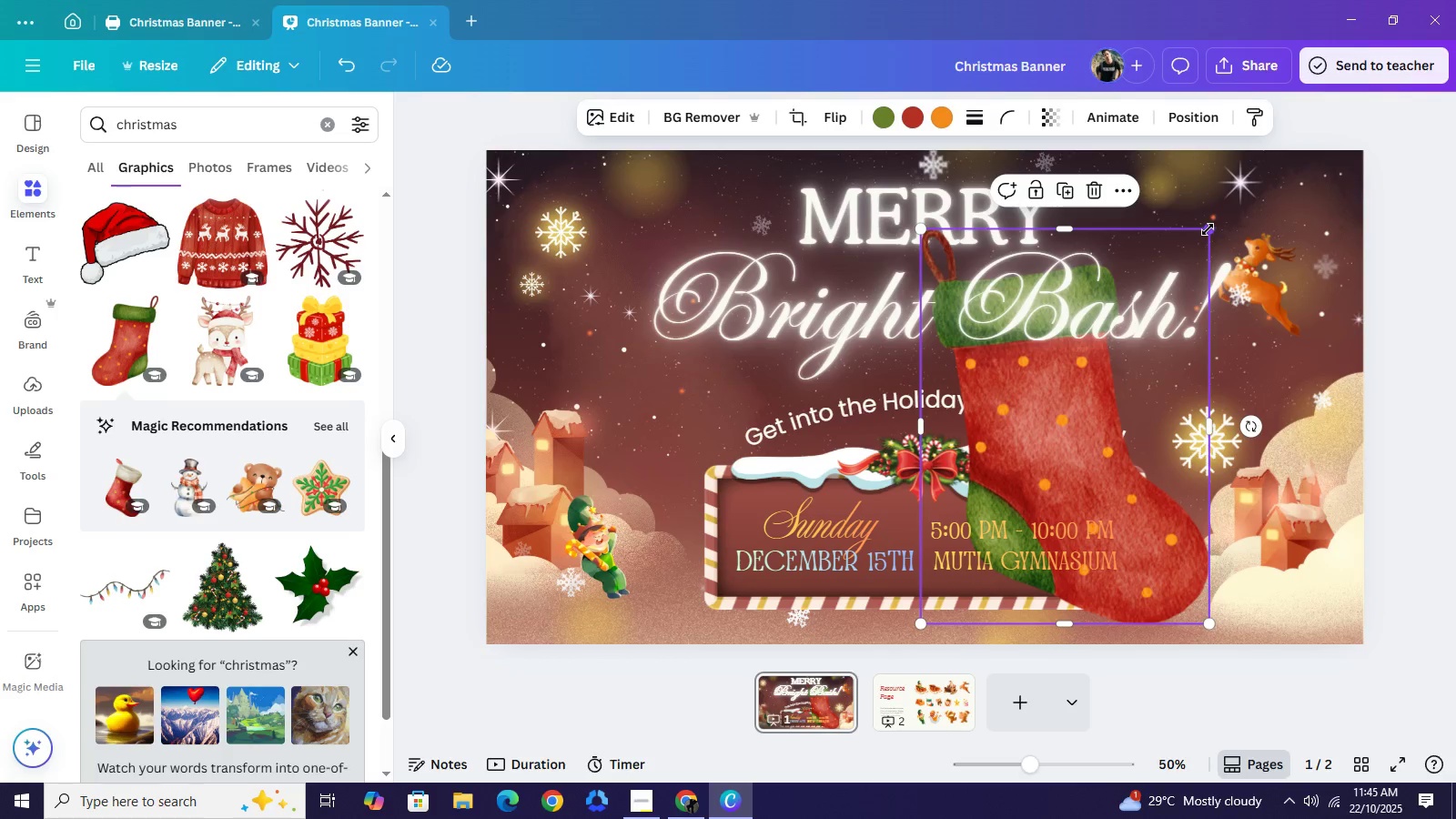 
left_click_drag(start_coordinate=[1208, 229], to_coordinate=[973, 503])
 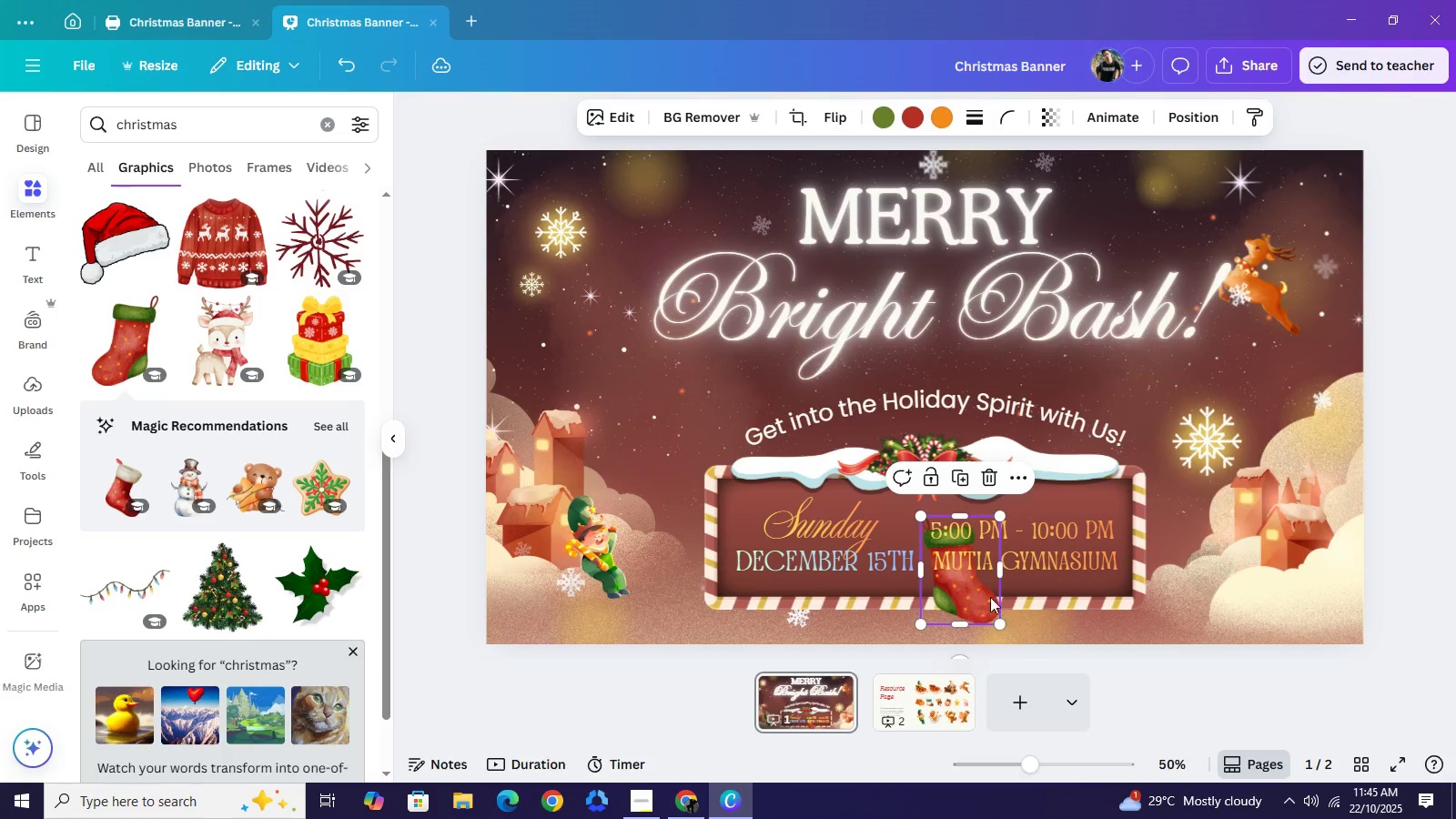 
left_click_drag(start_coordinate=[957, 600], to_coordinate=[1168, 550])
 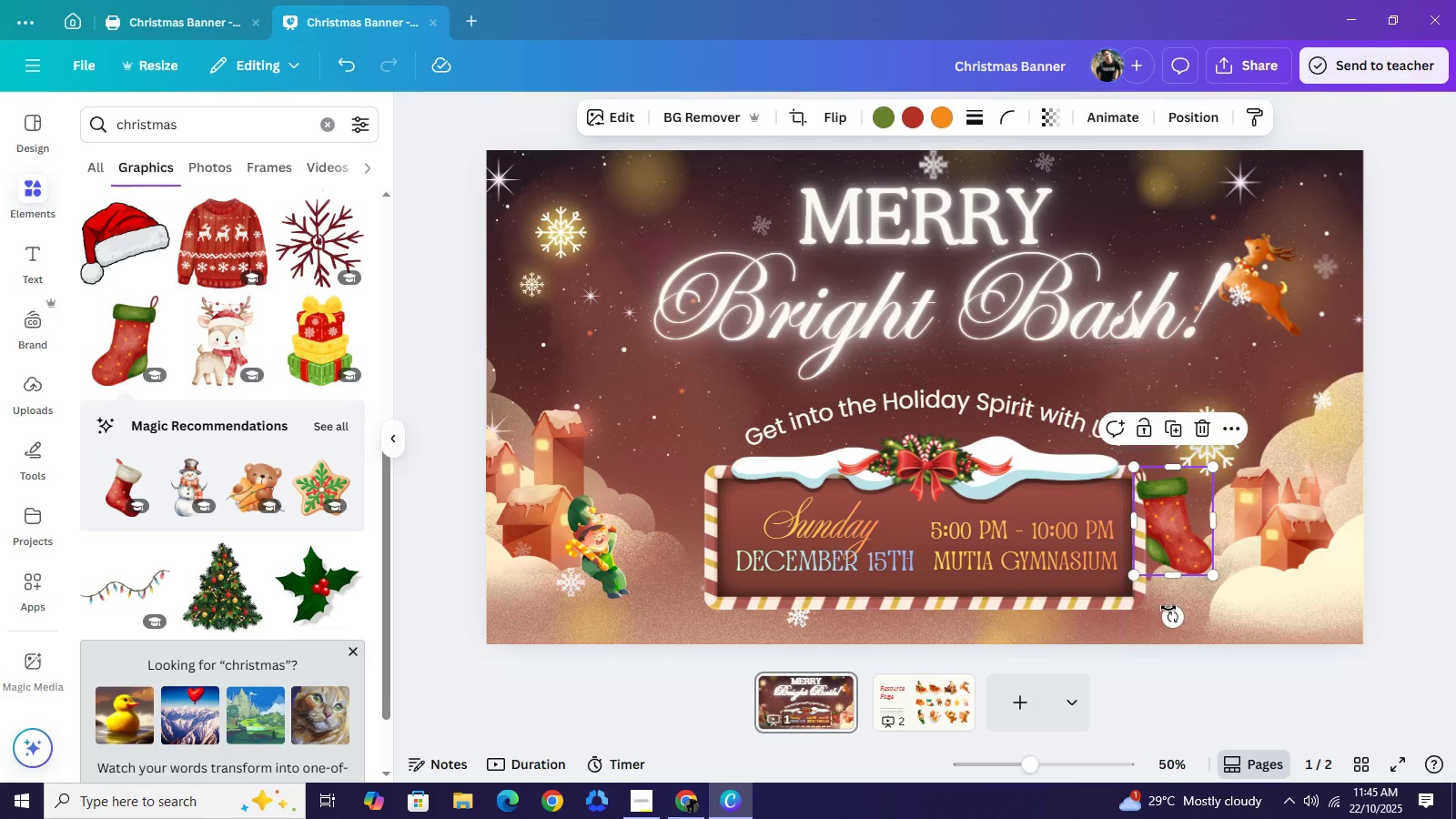 
left_click_drag(start_coordinate=[1168, 608], to_coordinate=[1208, 571])
 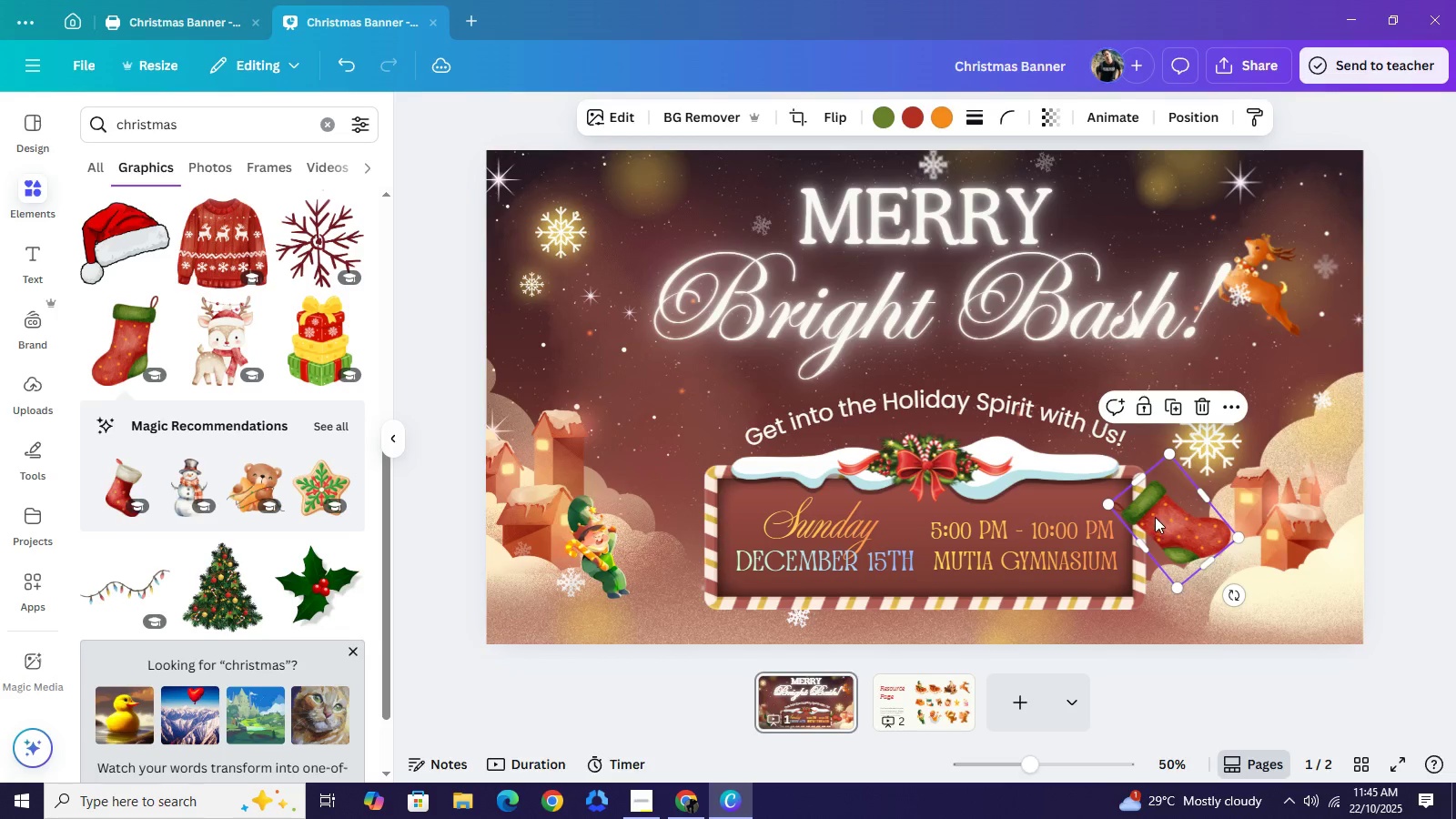 
left_click_drag(start_coordinate=[1160, 546], to_coordinate=[1175, 514])
 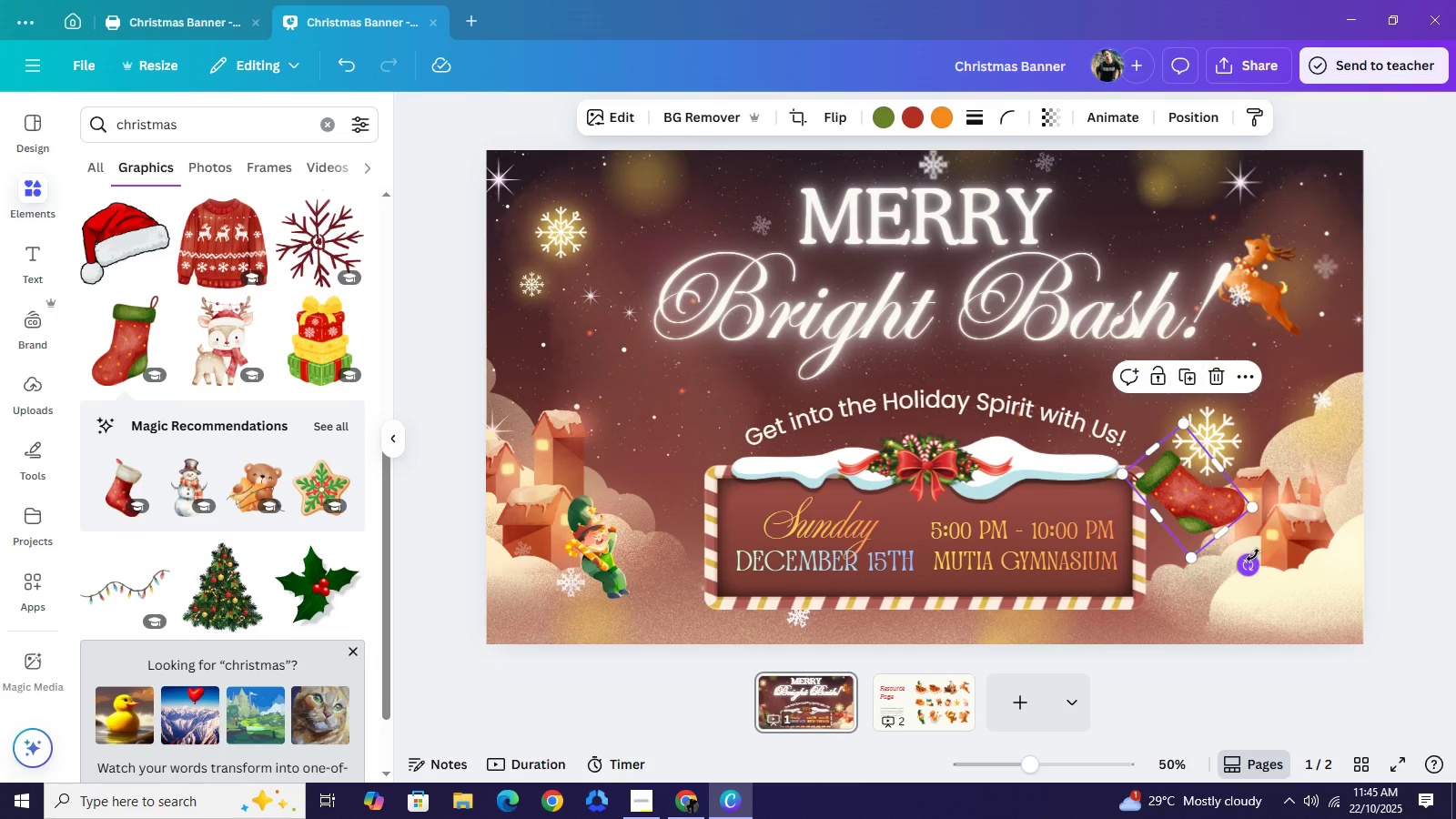 
left_click_drag(start_coordinate=[1252, 555], to_coordinate=[1238, 580])
 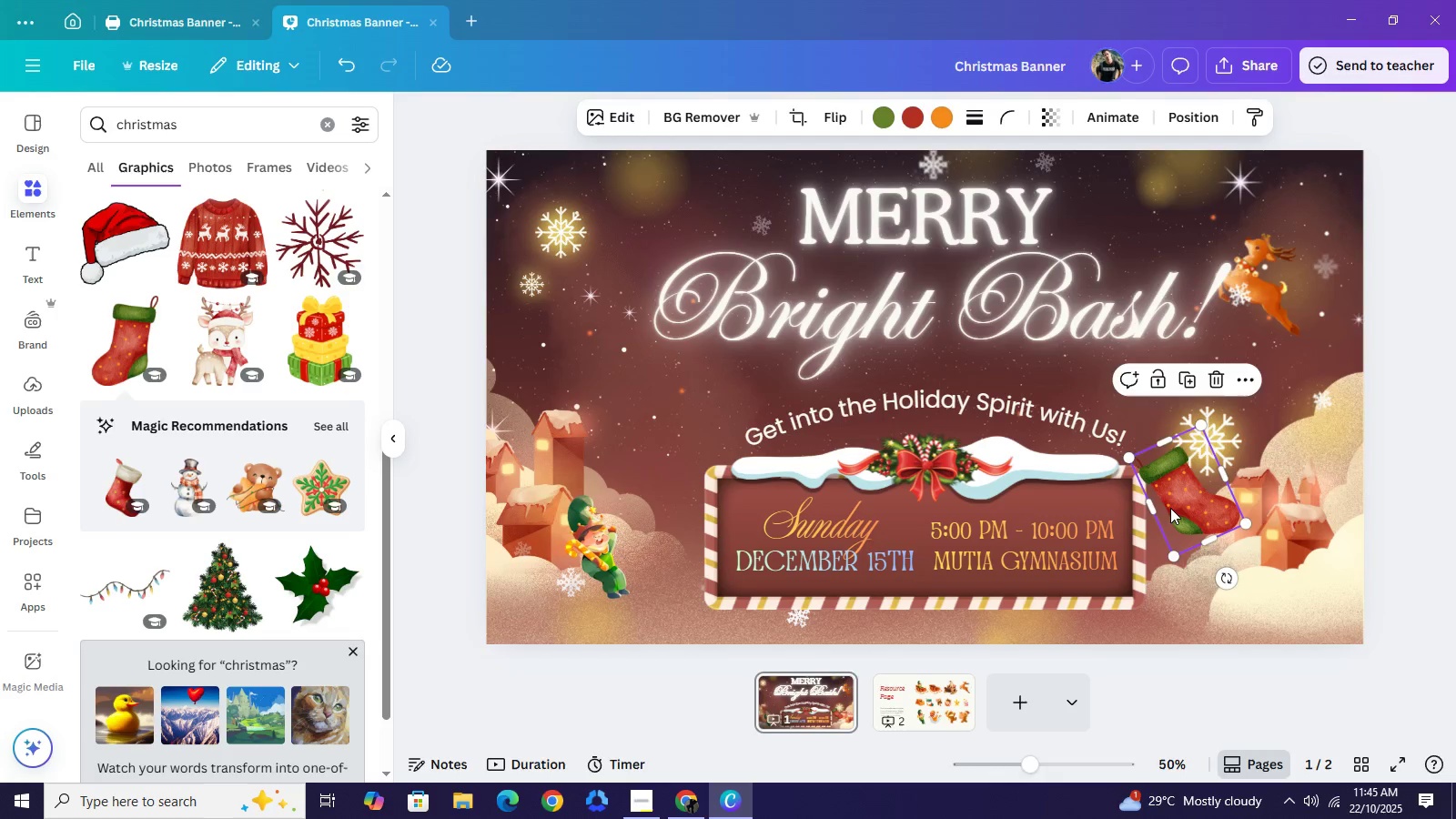 
left_click_drag(start_coordinate=[1168, 497], to_coordinate=[1170, 515])
 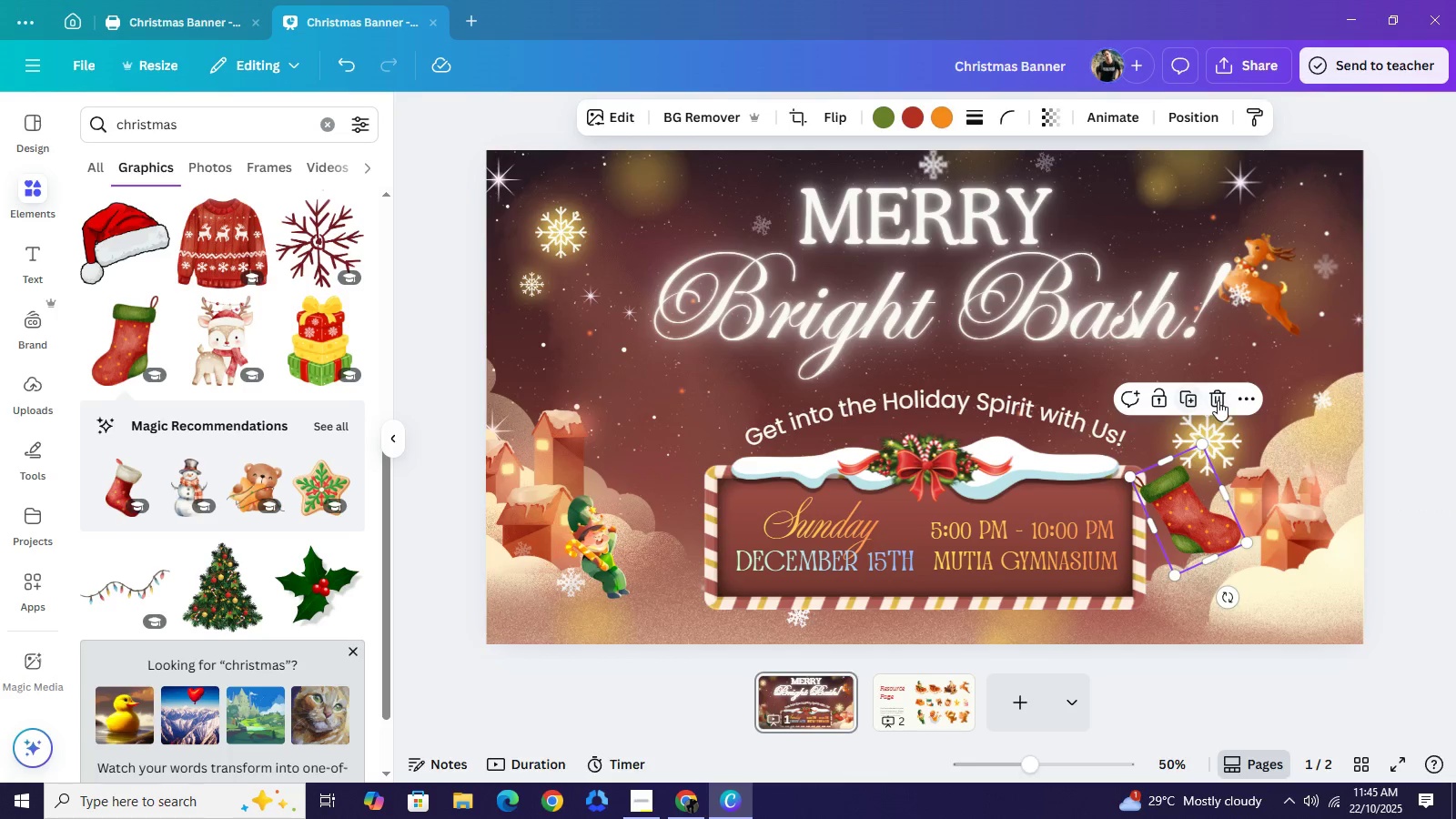 
left_click([1218, 400])
 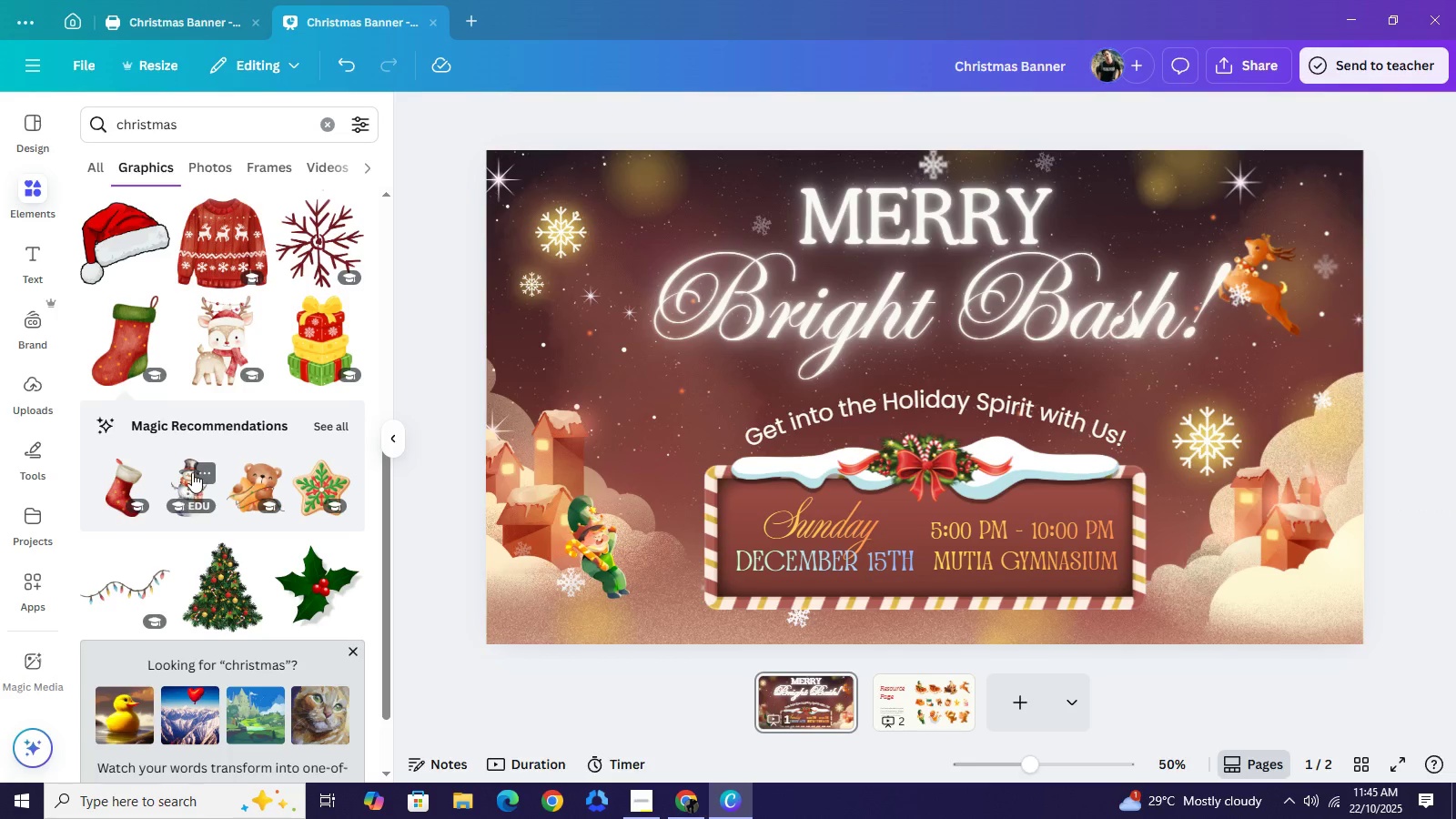 
left_click([192, 472])
 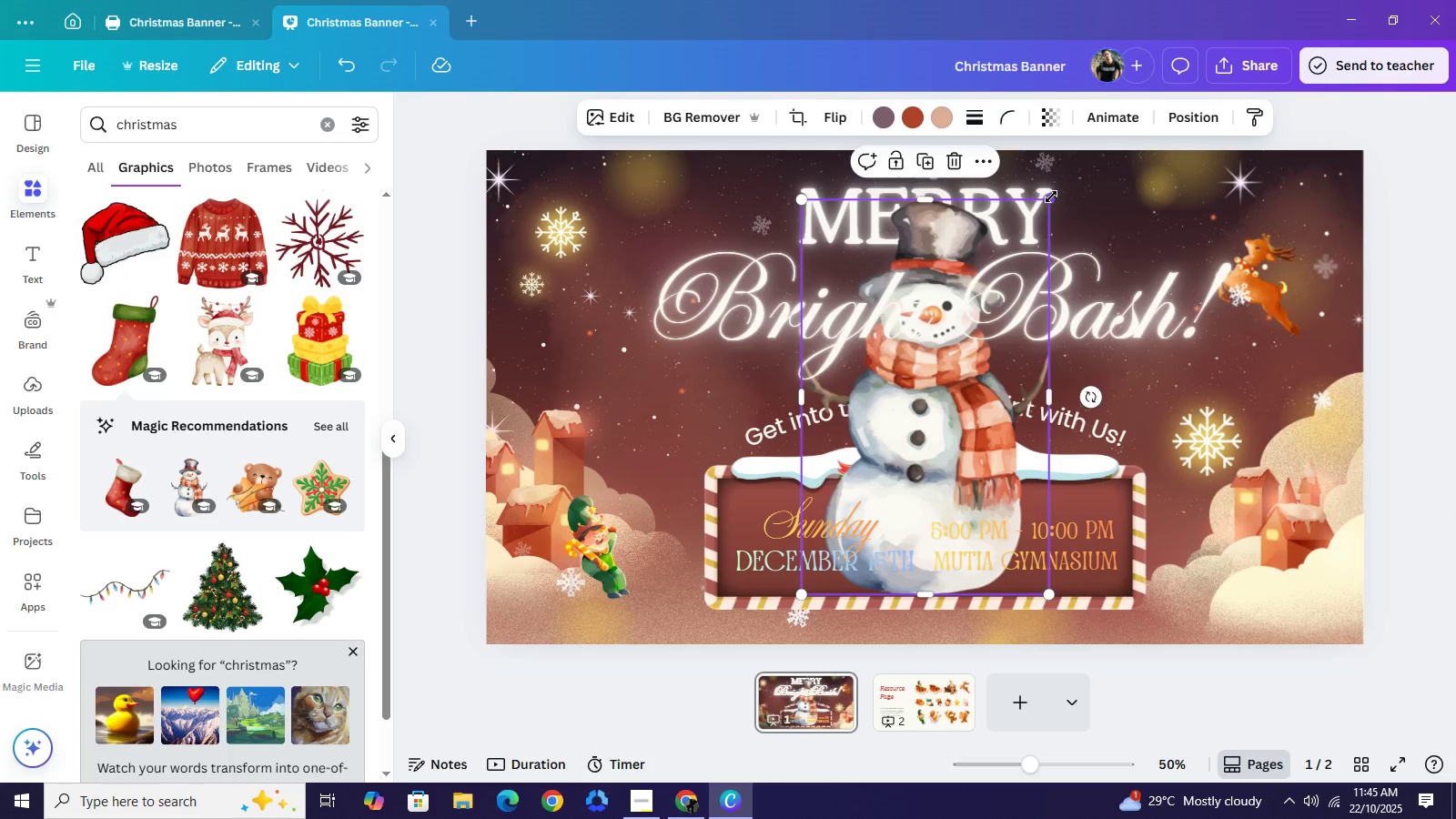 
left_click_drag(start_coordinate=[1051, 197], to_coordinate=[879, 427])
 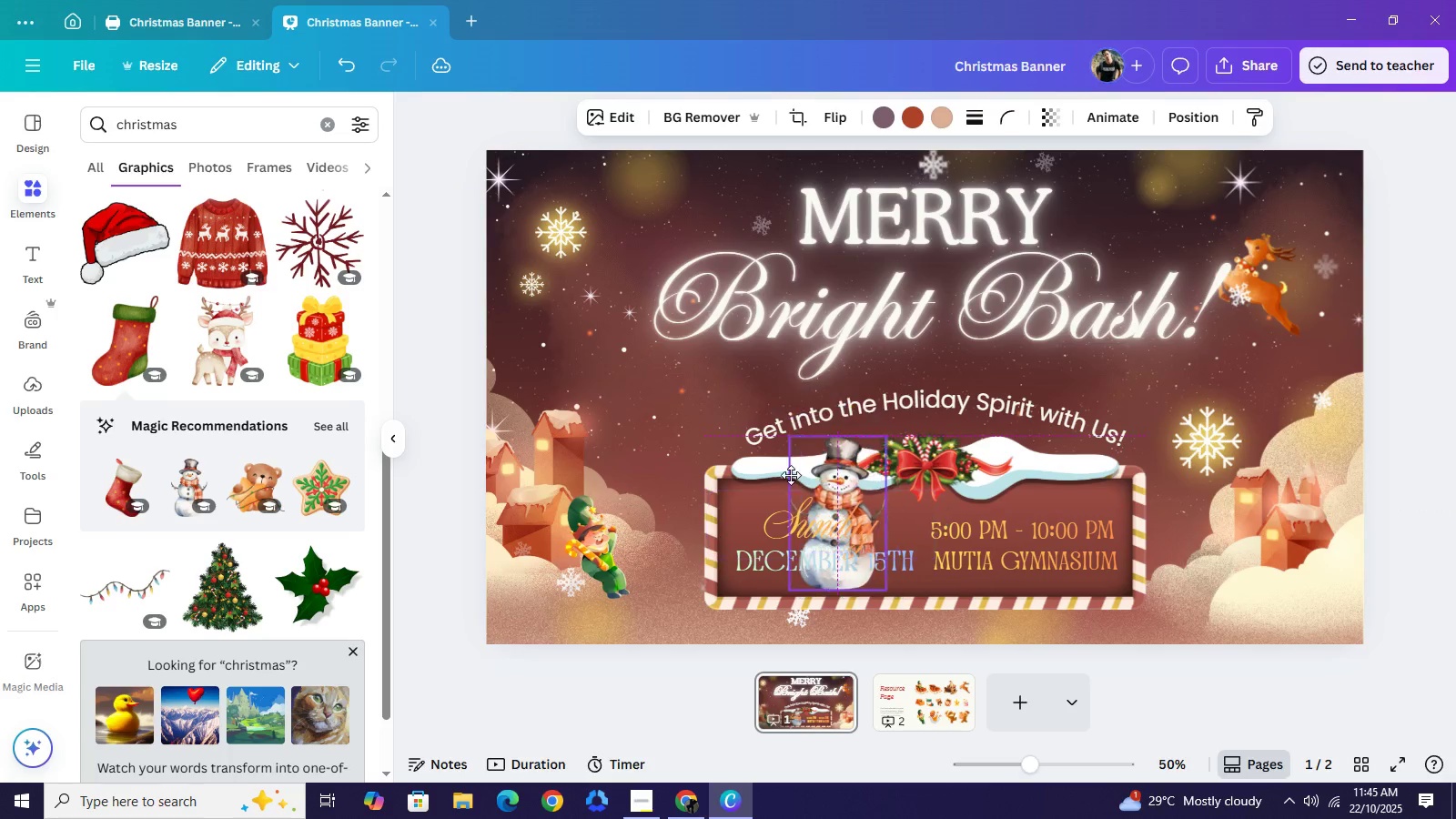 
left_click_drag(start_coordinate=[854, 494], to_coordinate=[700, 439])
 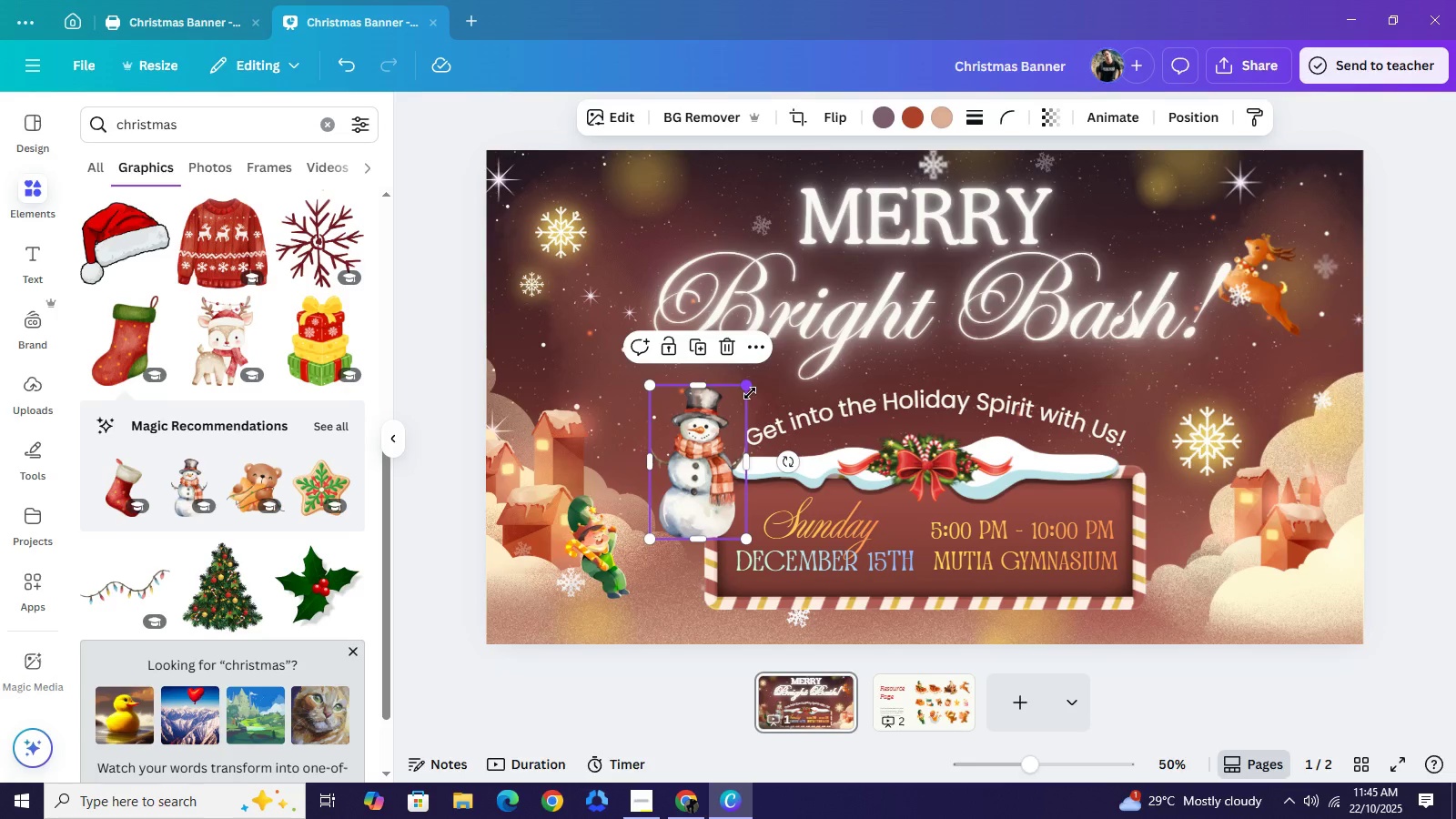 
left_click_drag(start_coordinate=[751, 386], to_coordinate=[733, 451])
 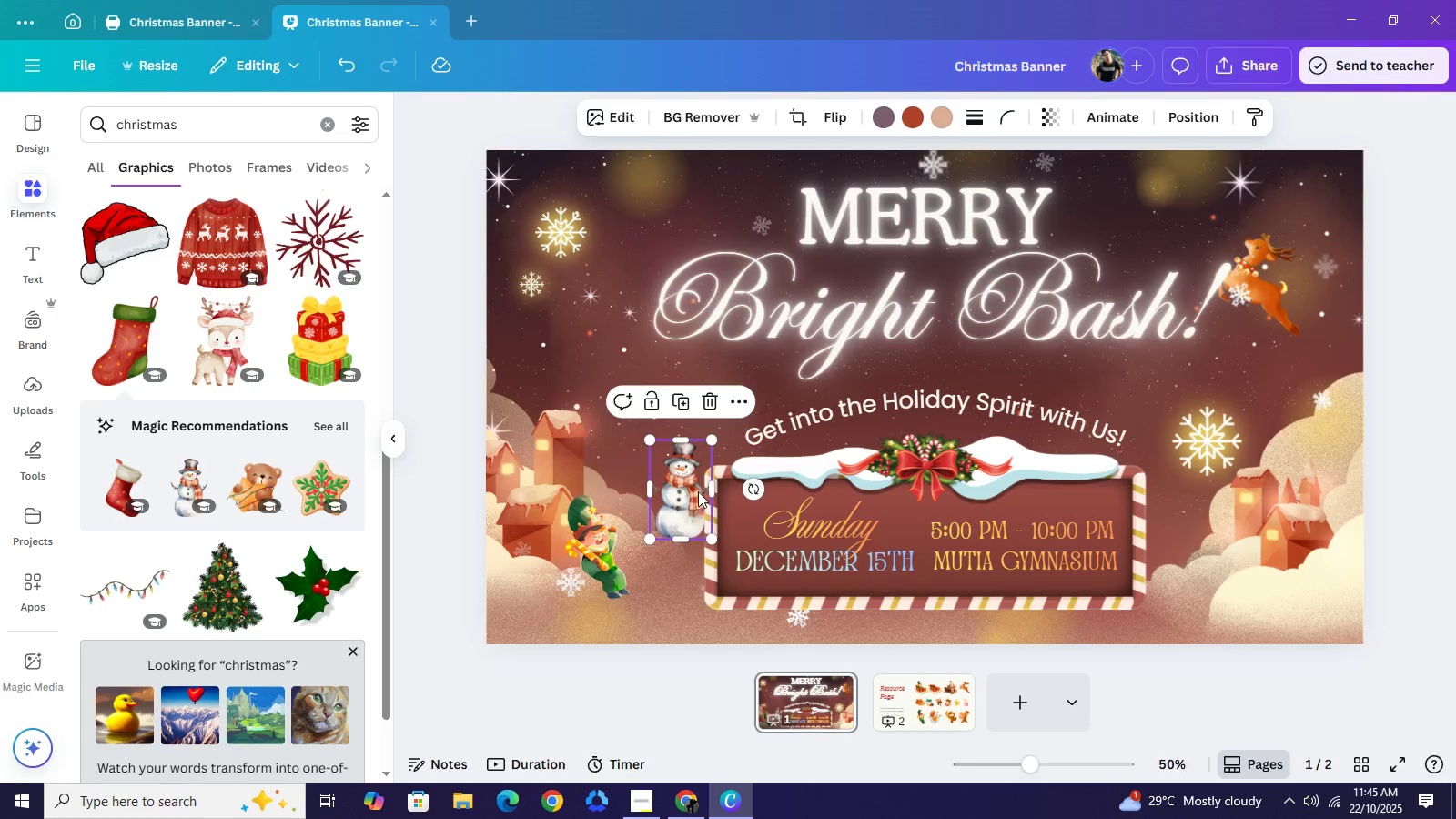 
left_click_drag(start_coordinate=[690, 501], to_coordinate=[719, 479])
 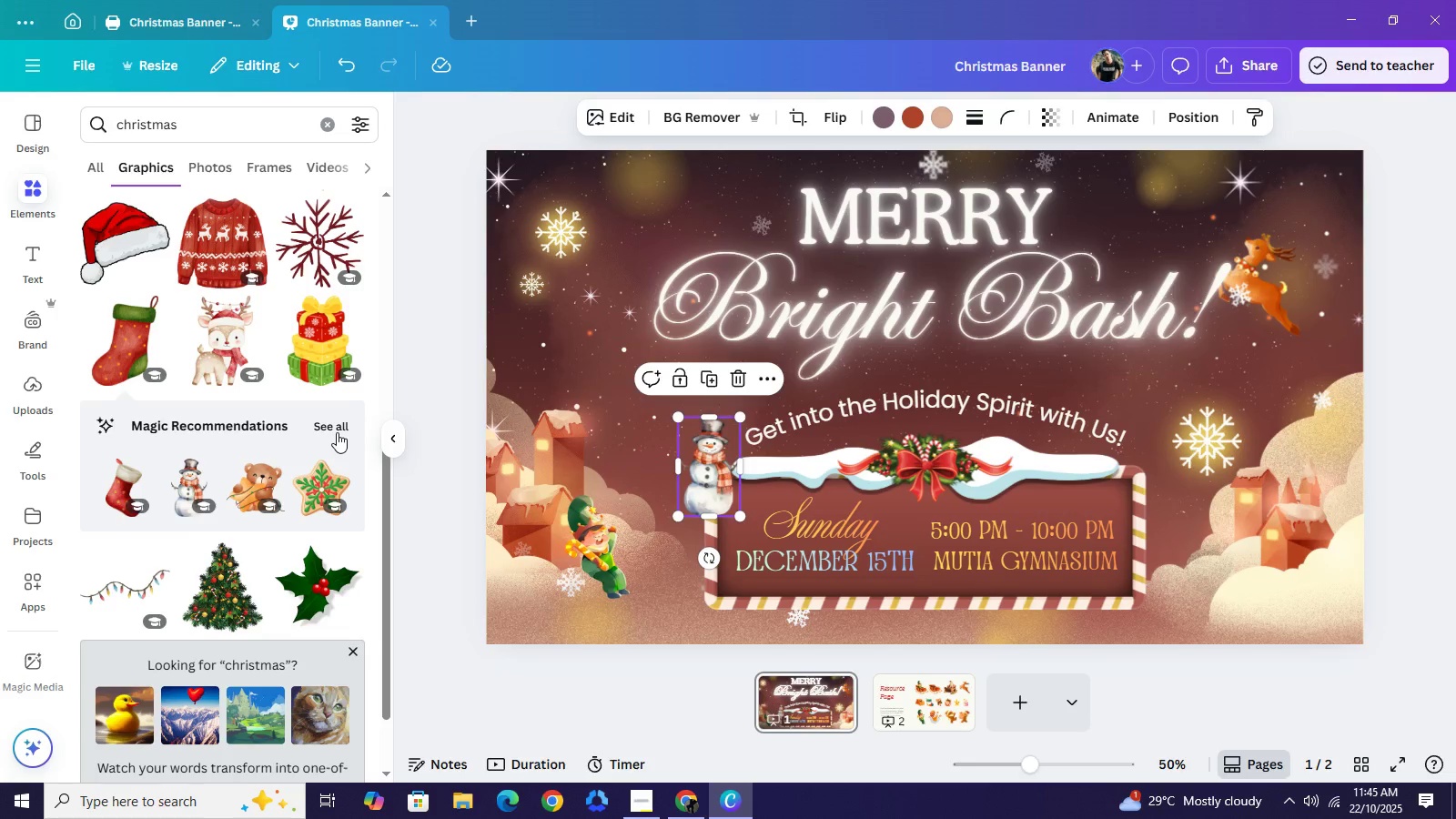 
scroll: coordinate [324, 524], scroll_direction: down, amount: 11.0
 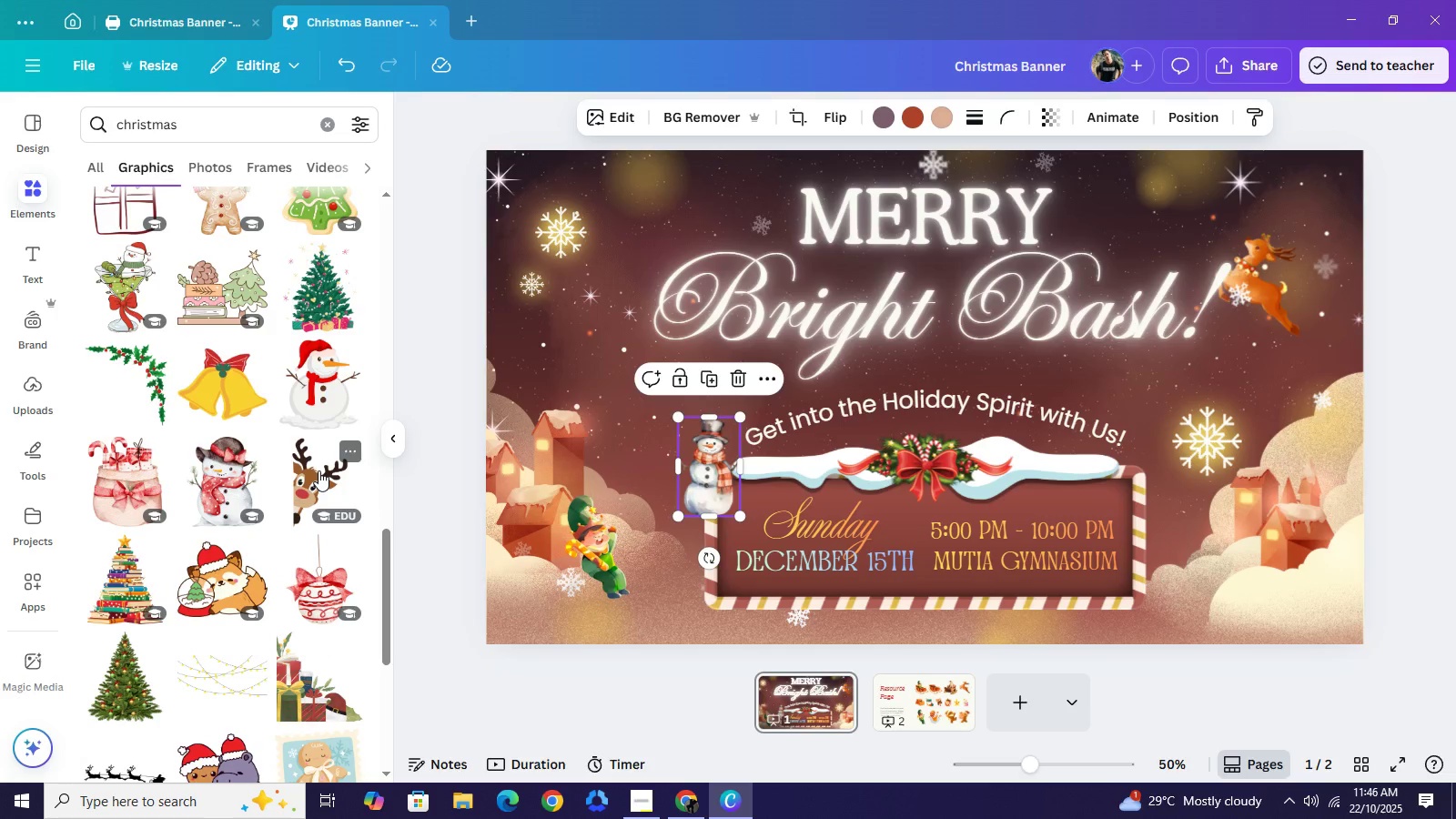 
left_click([318, 470])
 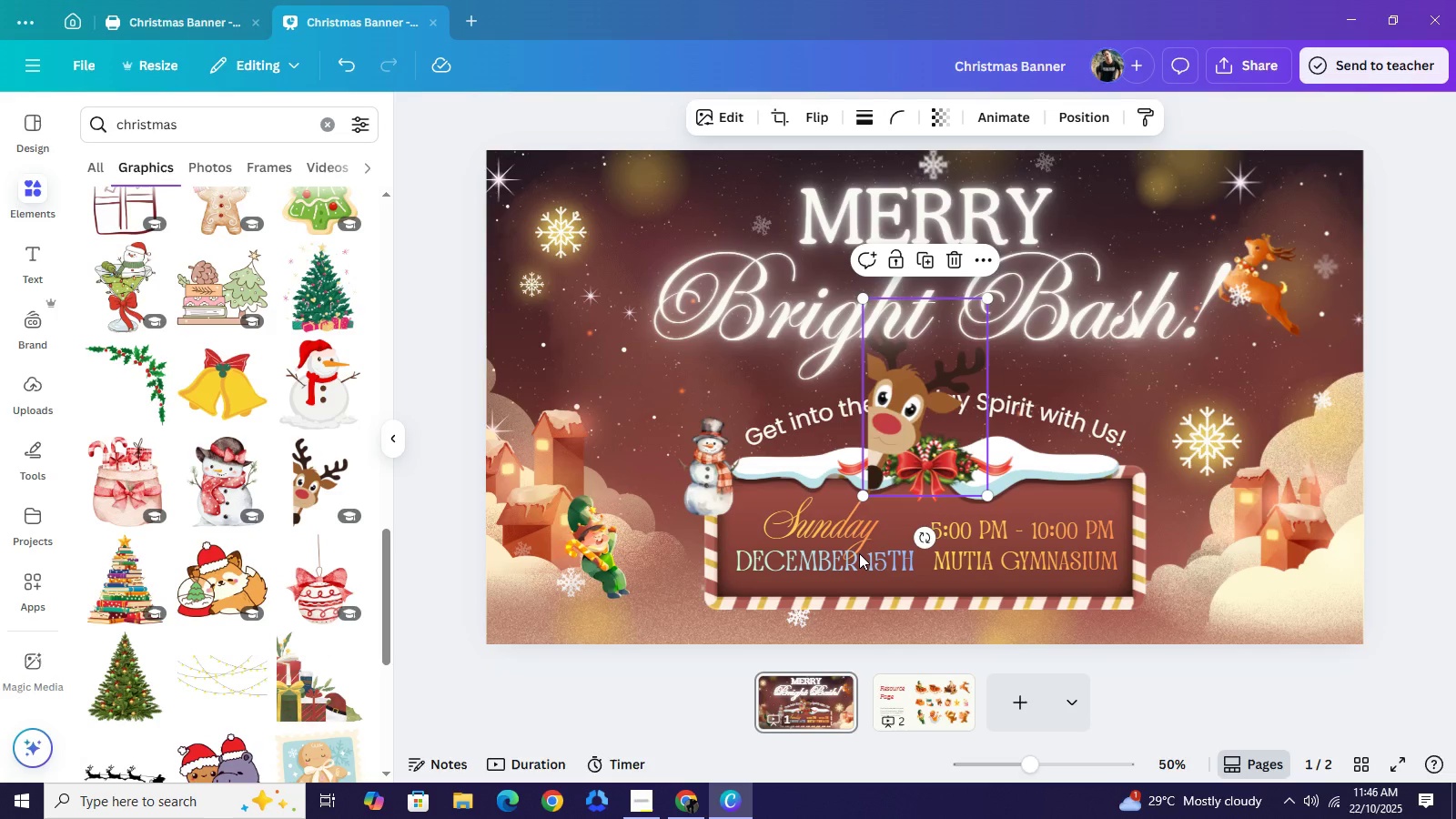 
left_click_drag(start_coordinate=[617, 550], to_coordinate=[852, 560])
 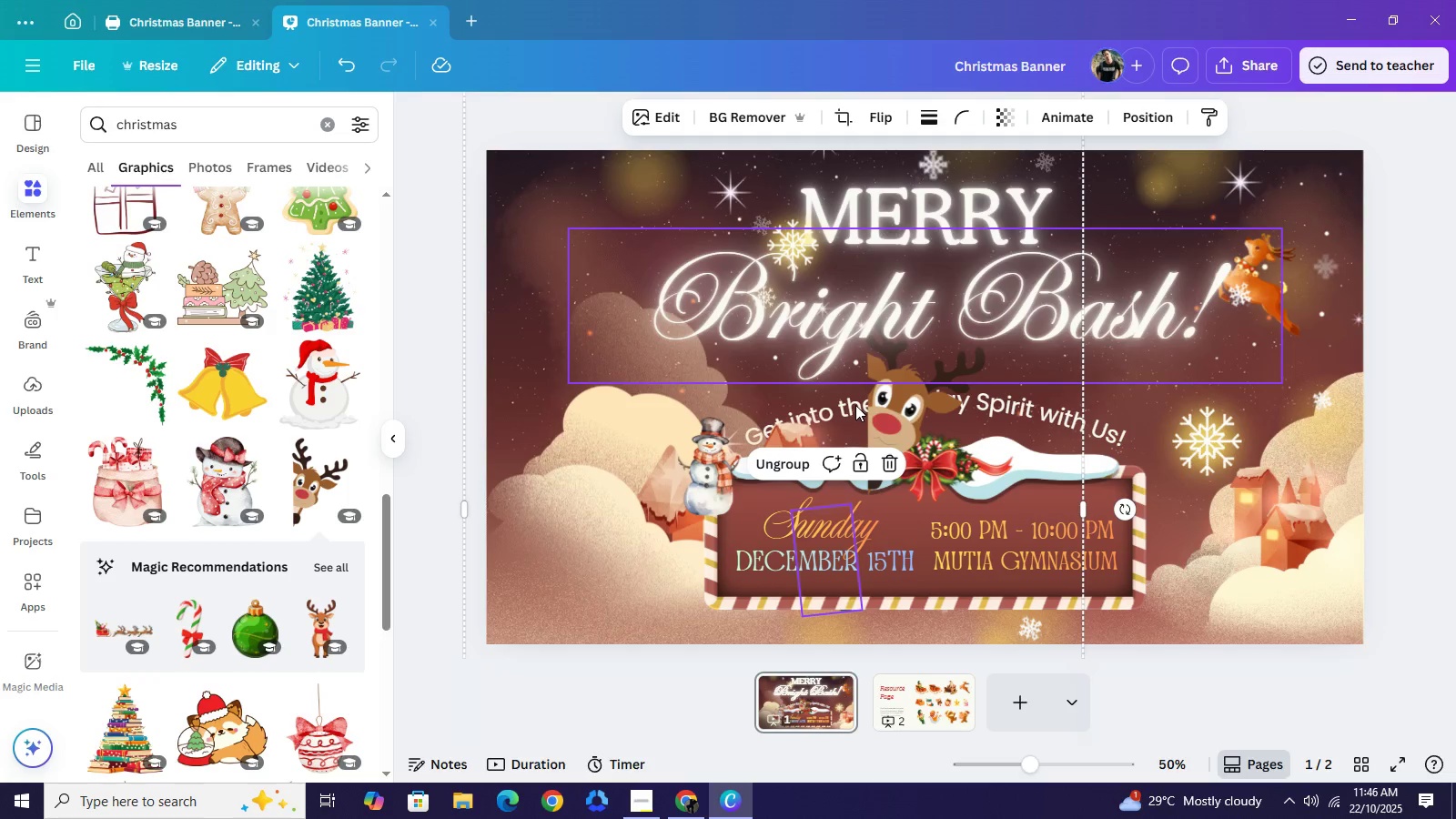 
key(Control+Z)
 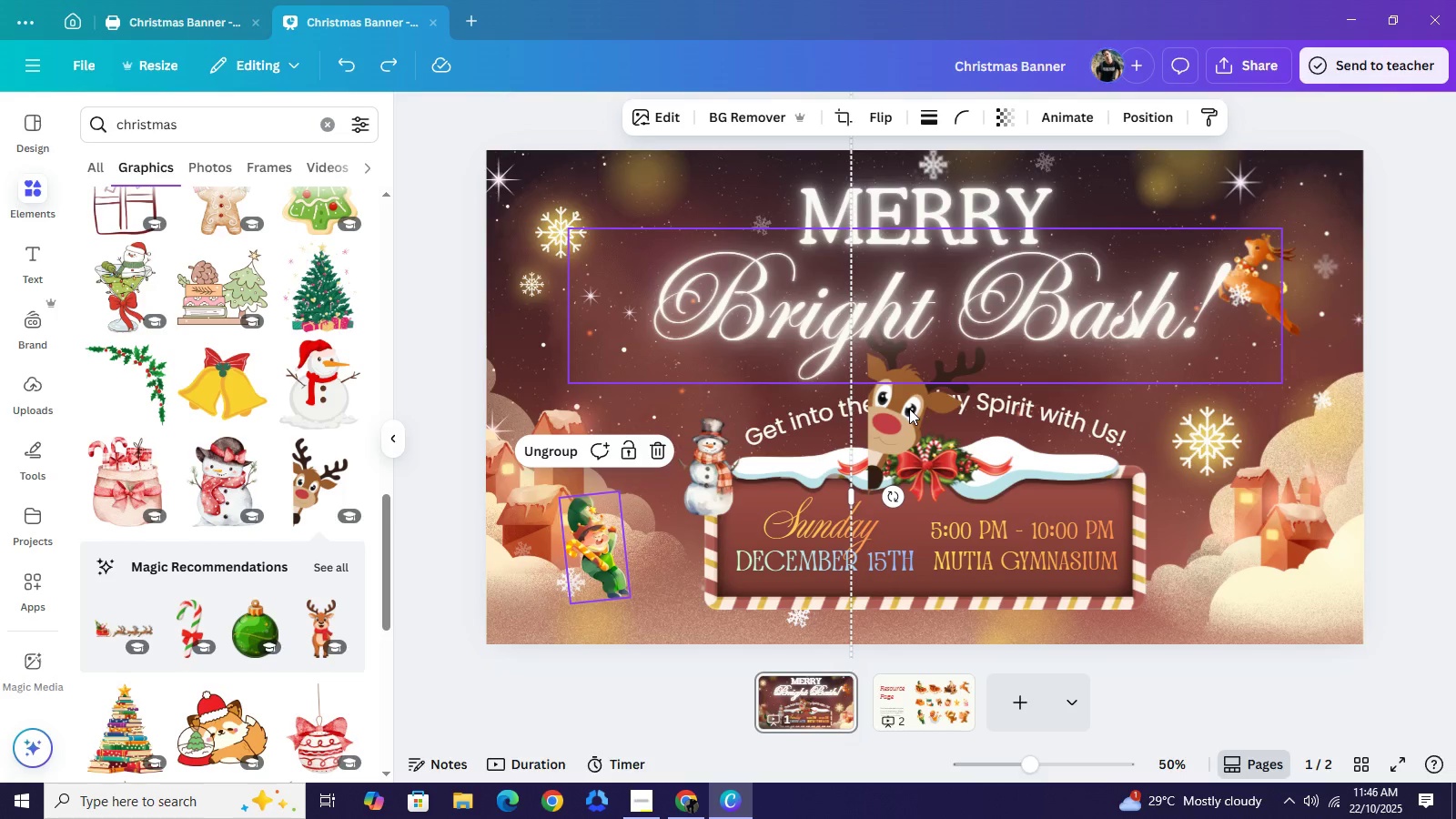 
left_click_drag(start_coordinate=[905, 405], to_coordinate=[988, 438])
 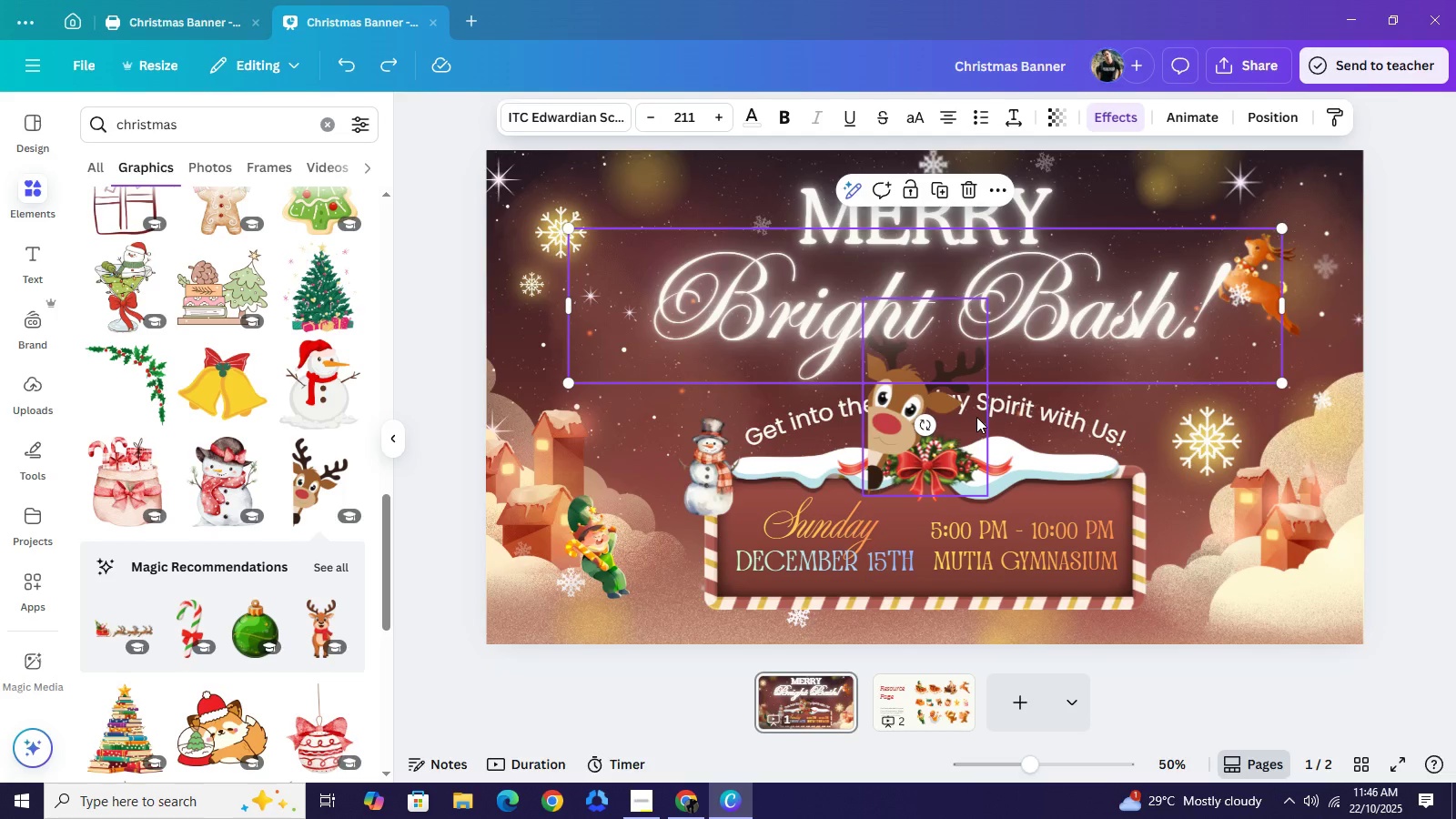 
left_click_drag(start_coordinate=[952, 408], to_coordinate=[1006, 433])
 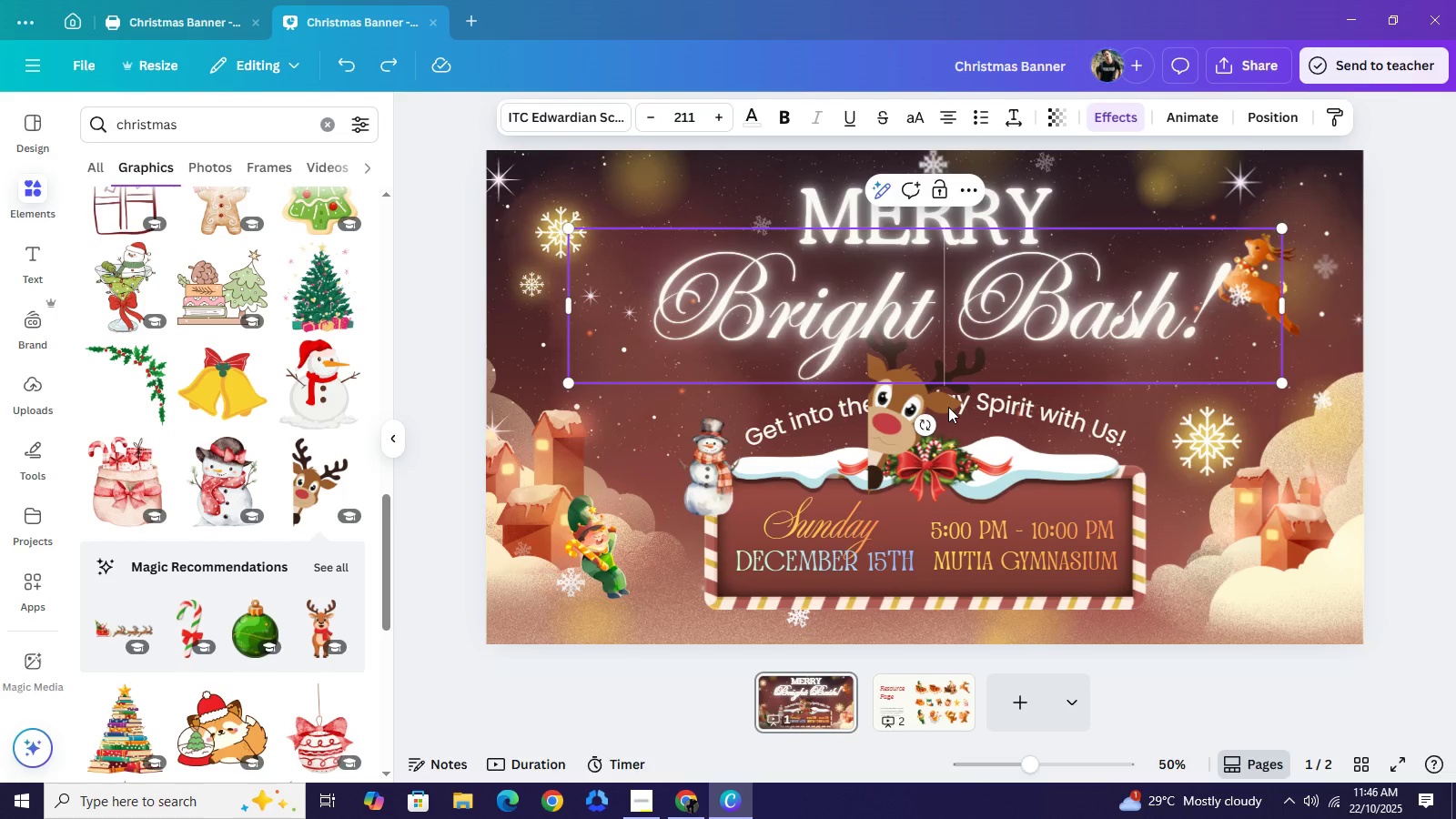 
left_click([948, 407])
 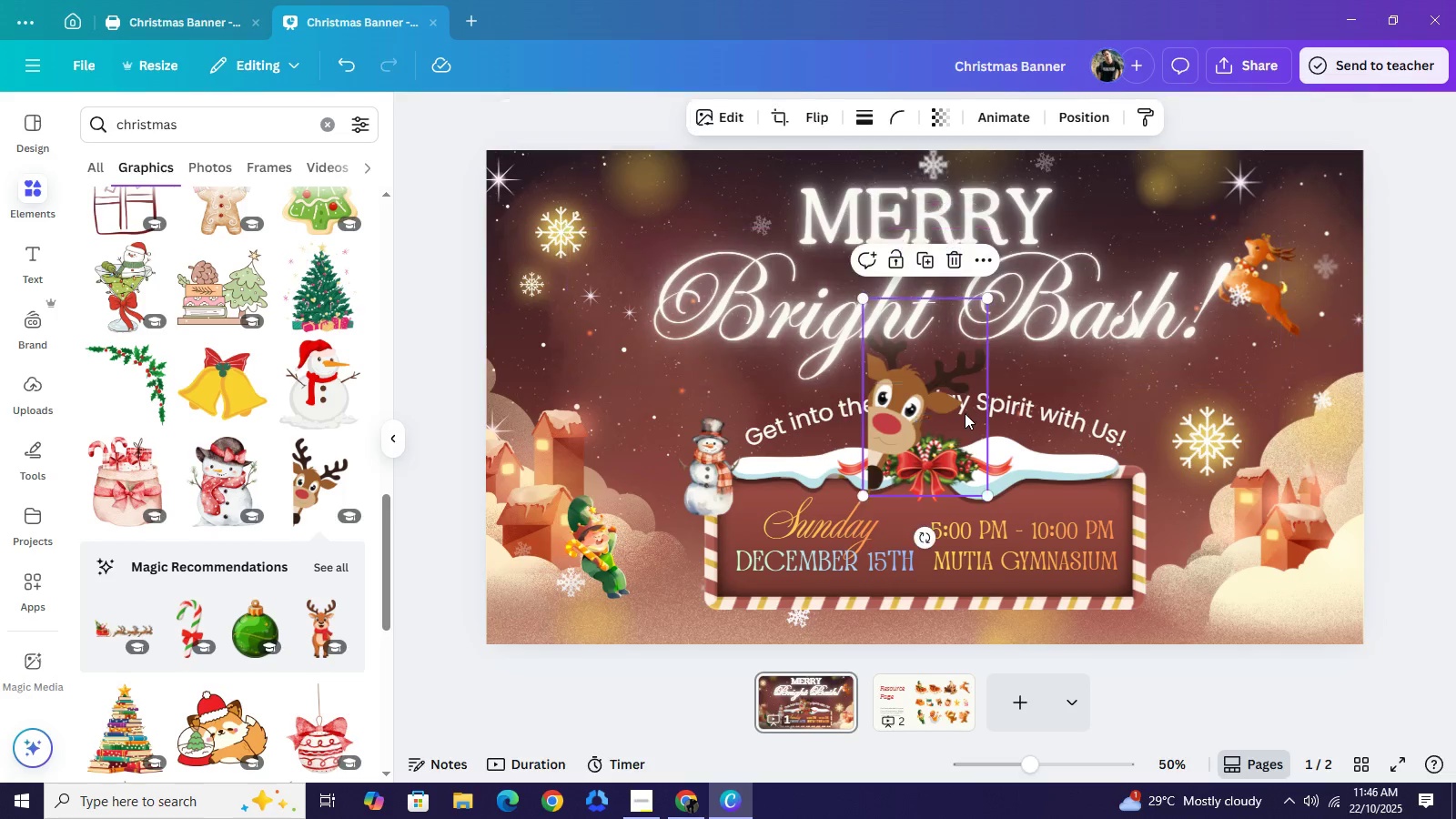 
left_click([968, 413])
 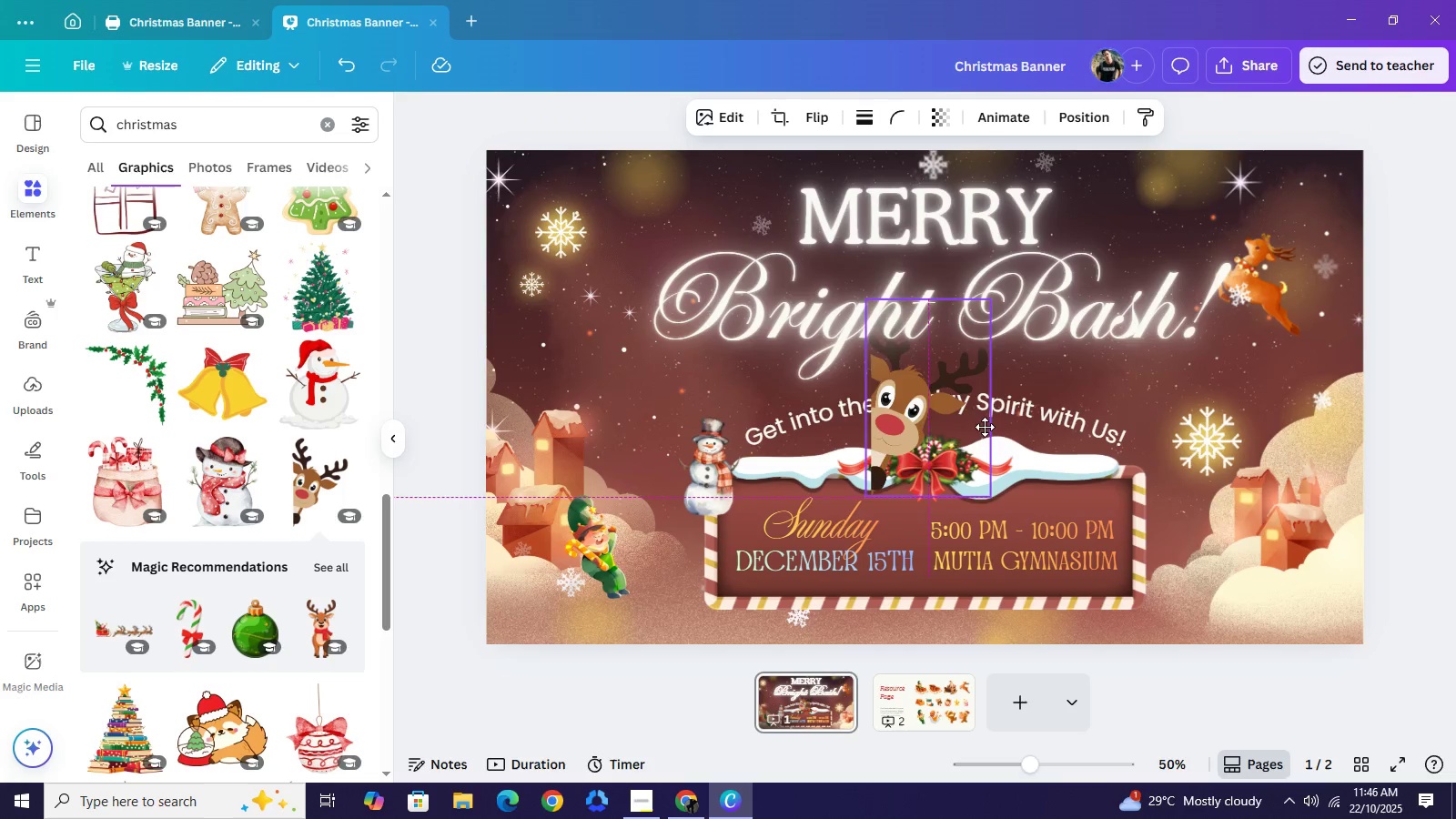 
left_click_drag(start_coordinate=[962, 412], to_coordinate=[1224, 518])
 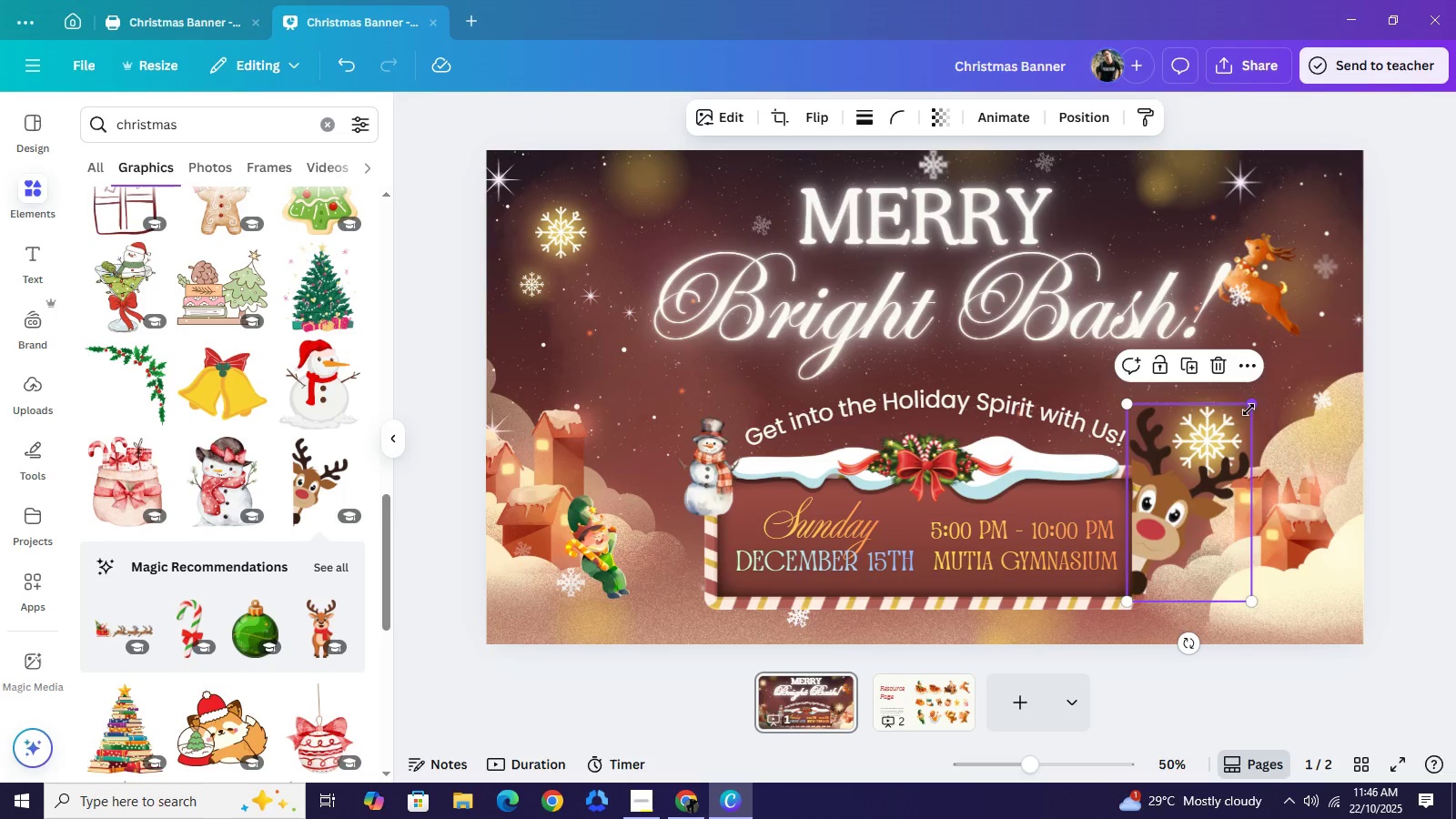 
left_click_drag(start_coordinate=[1248, 409], to_coordinate=[1198, 498])
 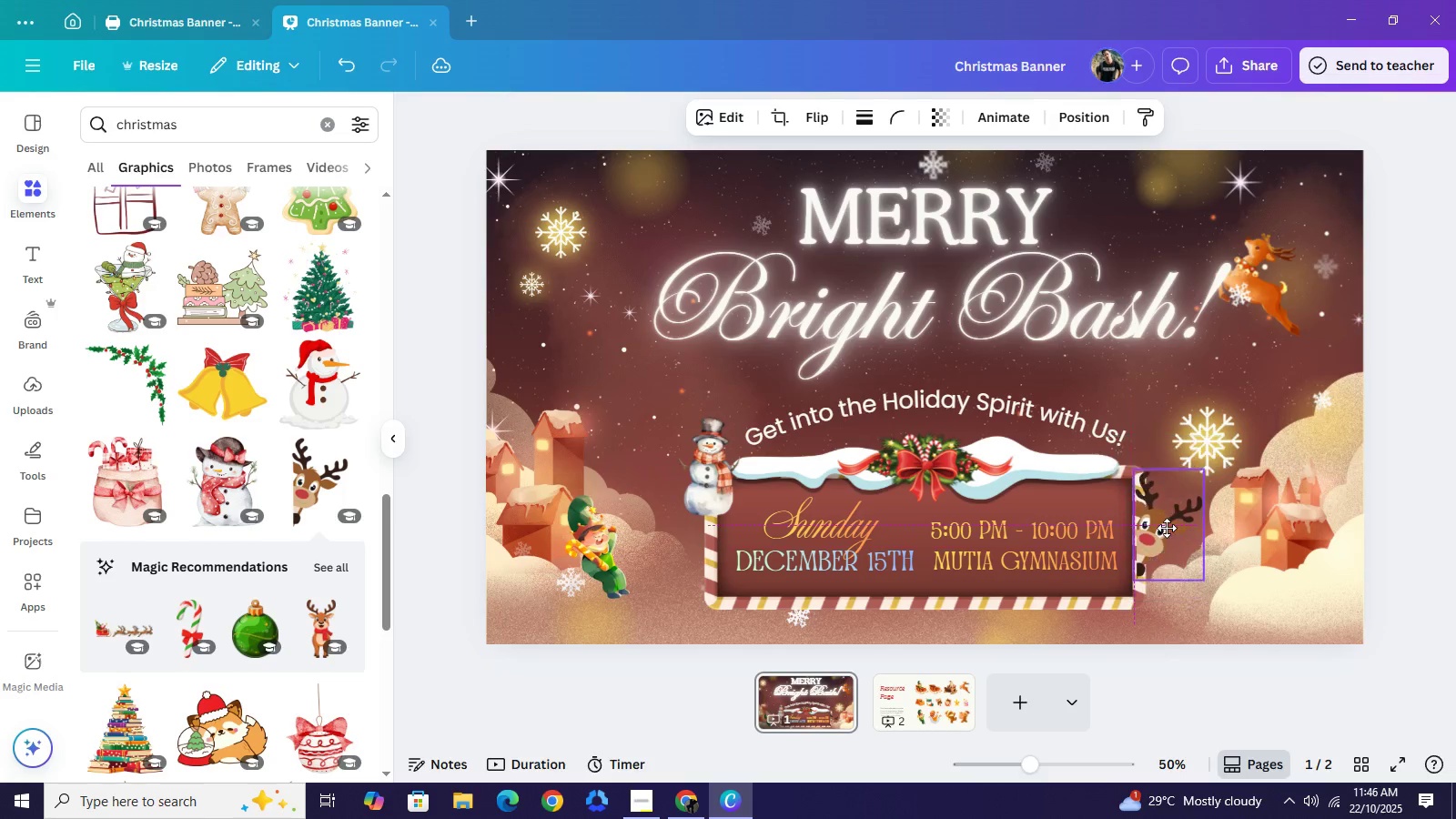 
left_click_drag(start_coordinate=[1152, 560], to_coordinate=[1169, 525])
 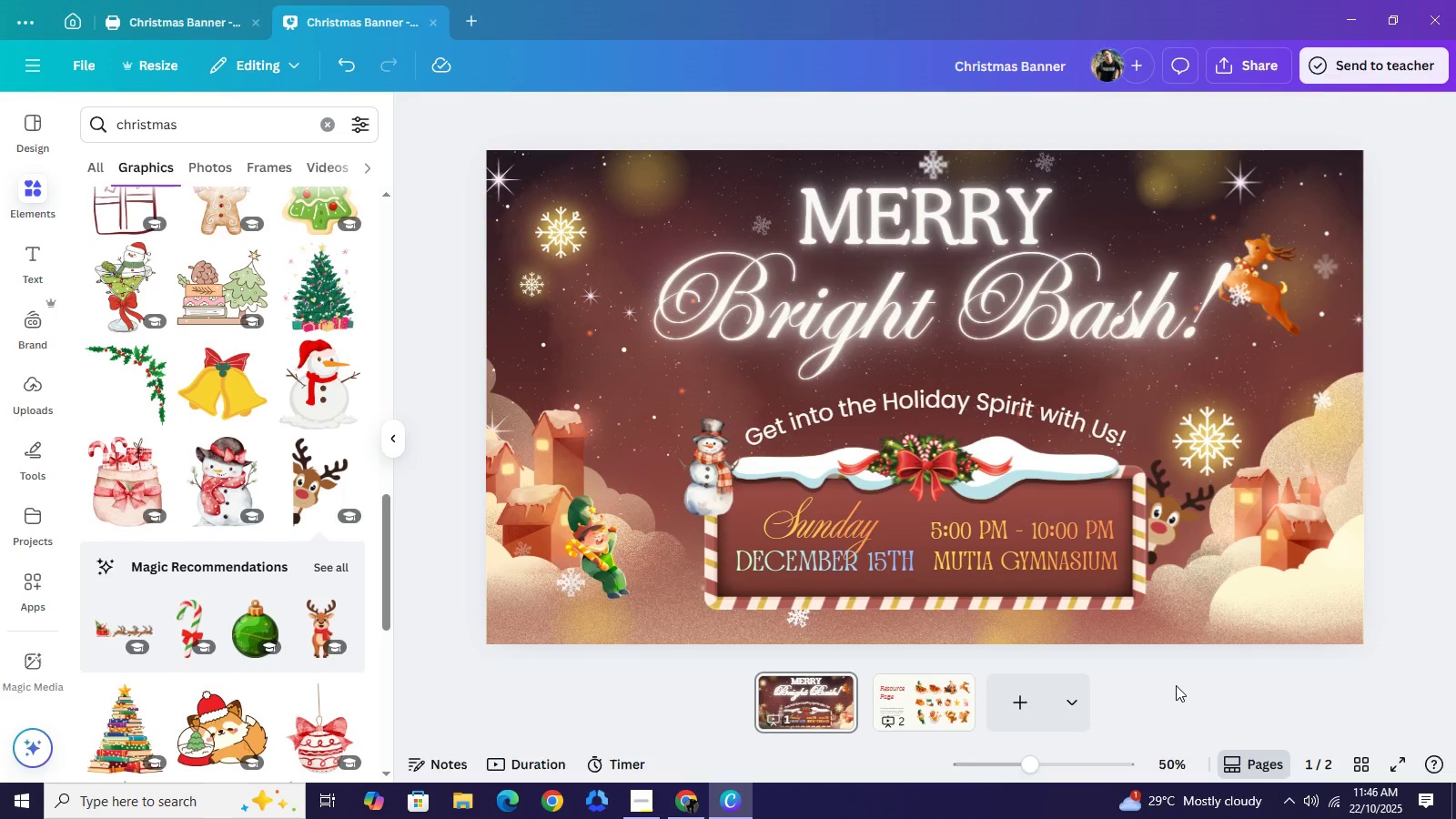 
left_click([1183, 674])
 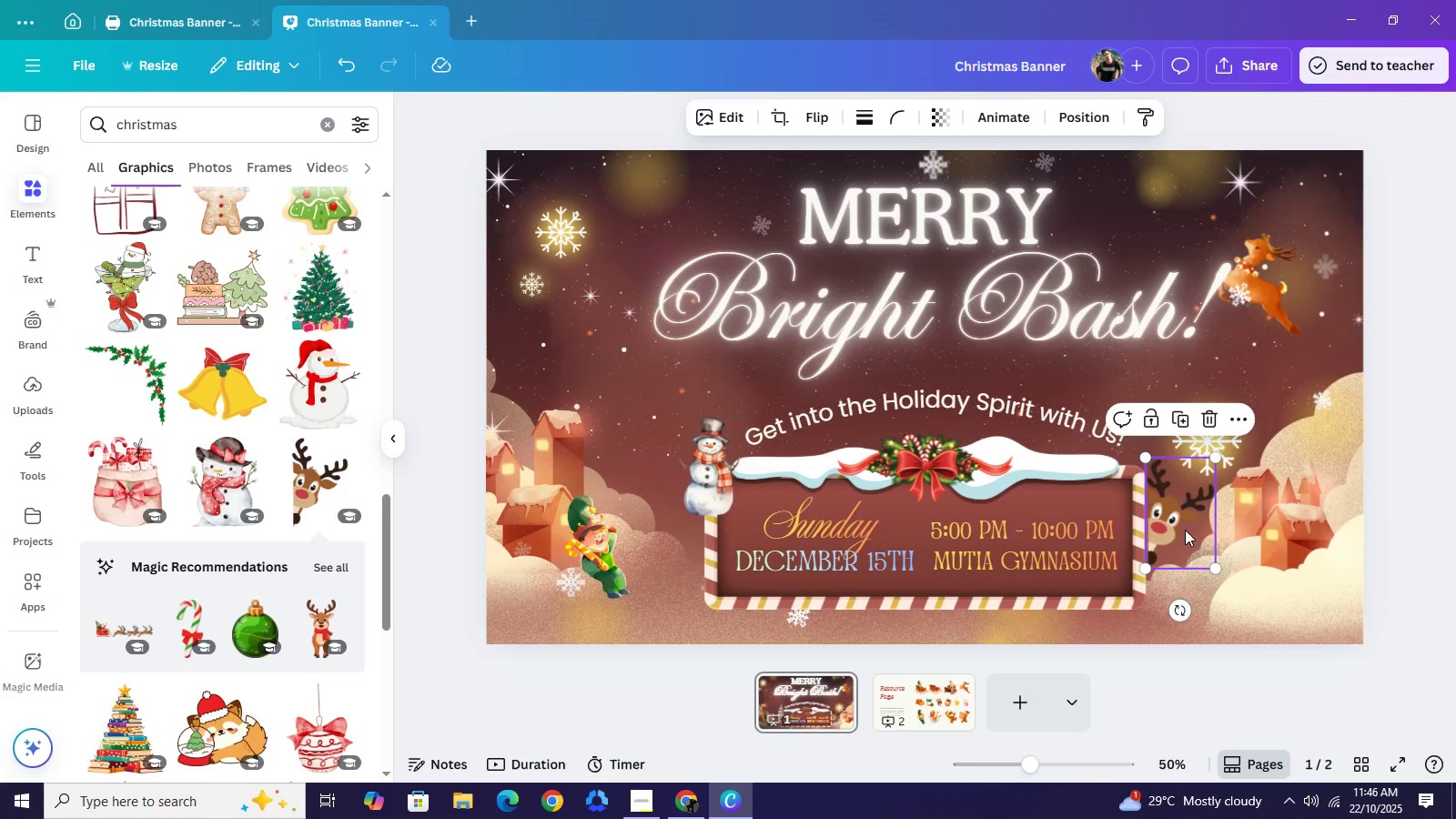 
left_click([1185, 530])
 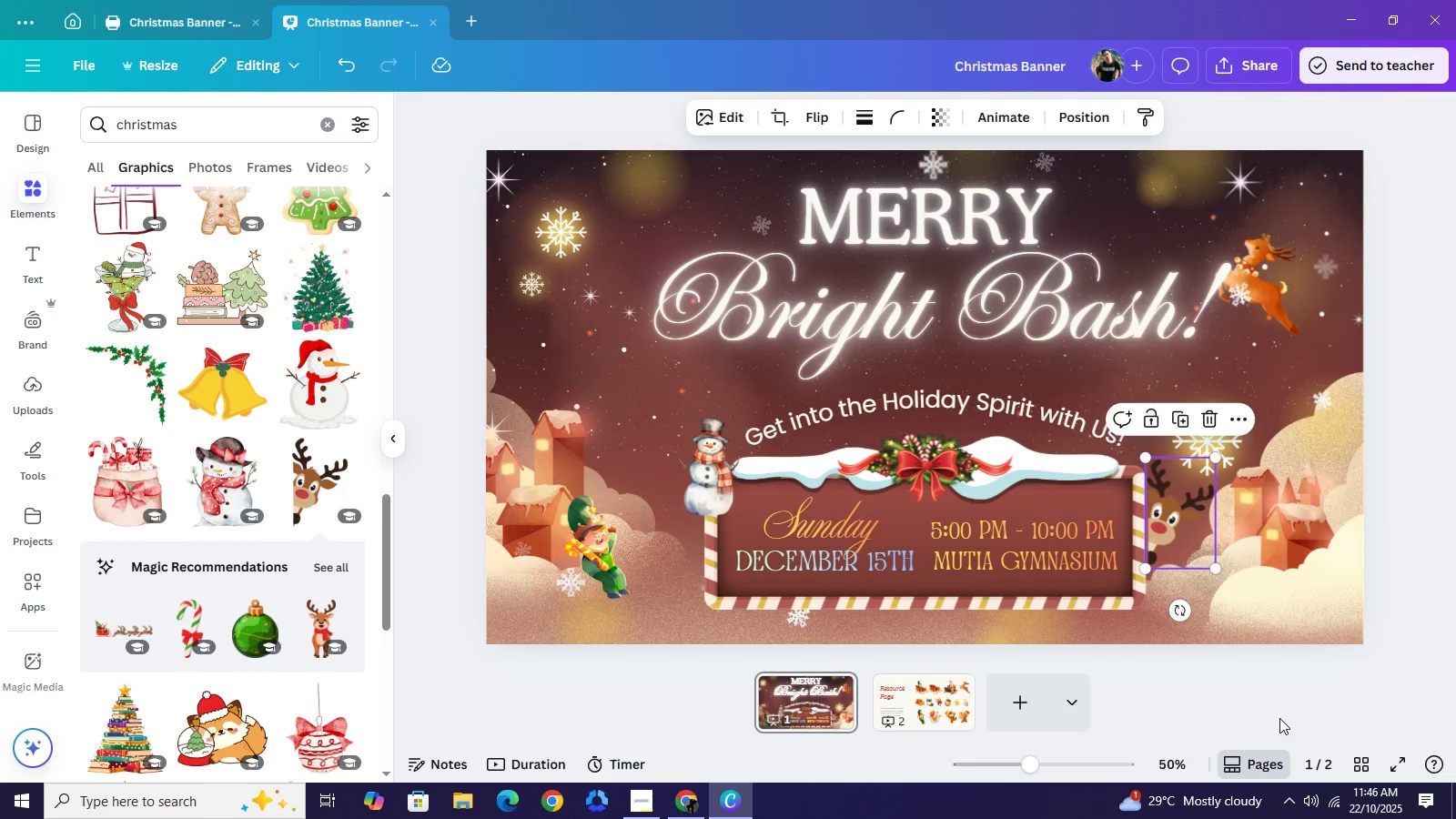 
key(ArrowLeft)
 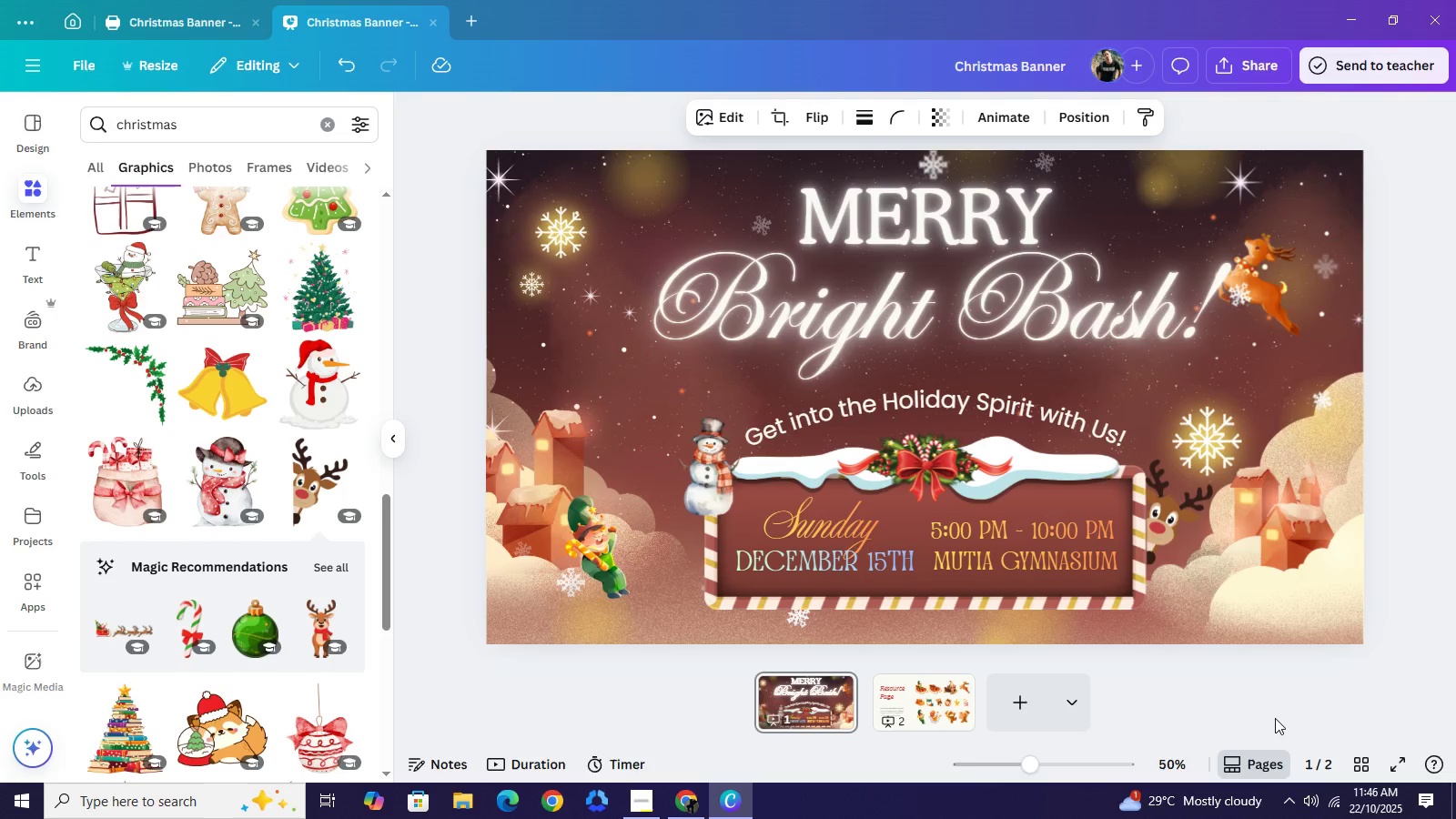 
key(ArrowLeft)
 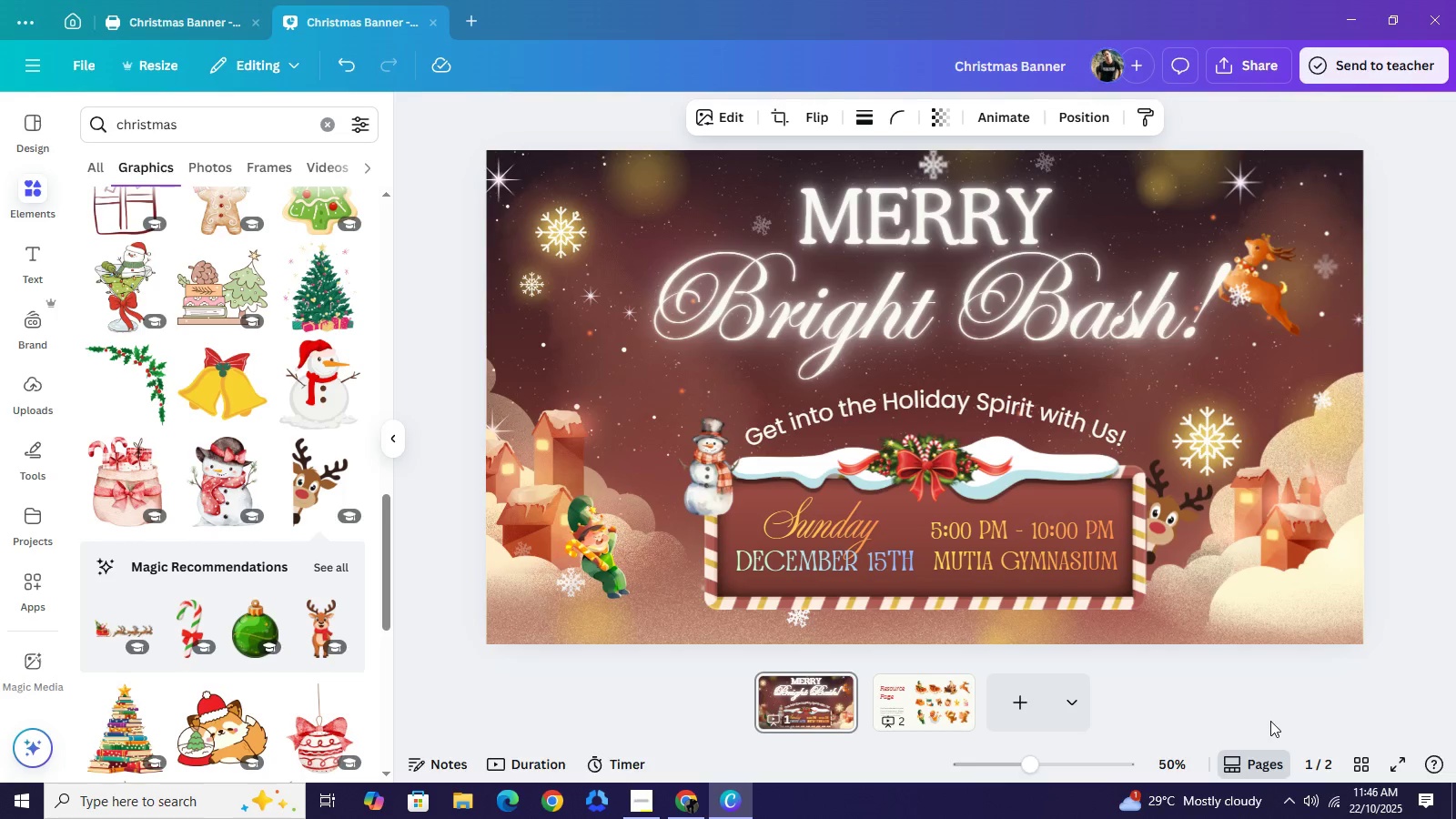 
key(ArrowLeft)
 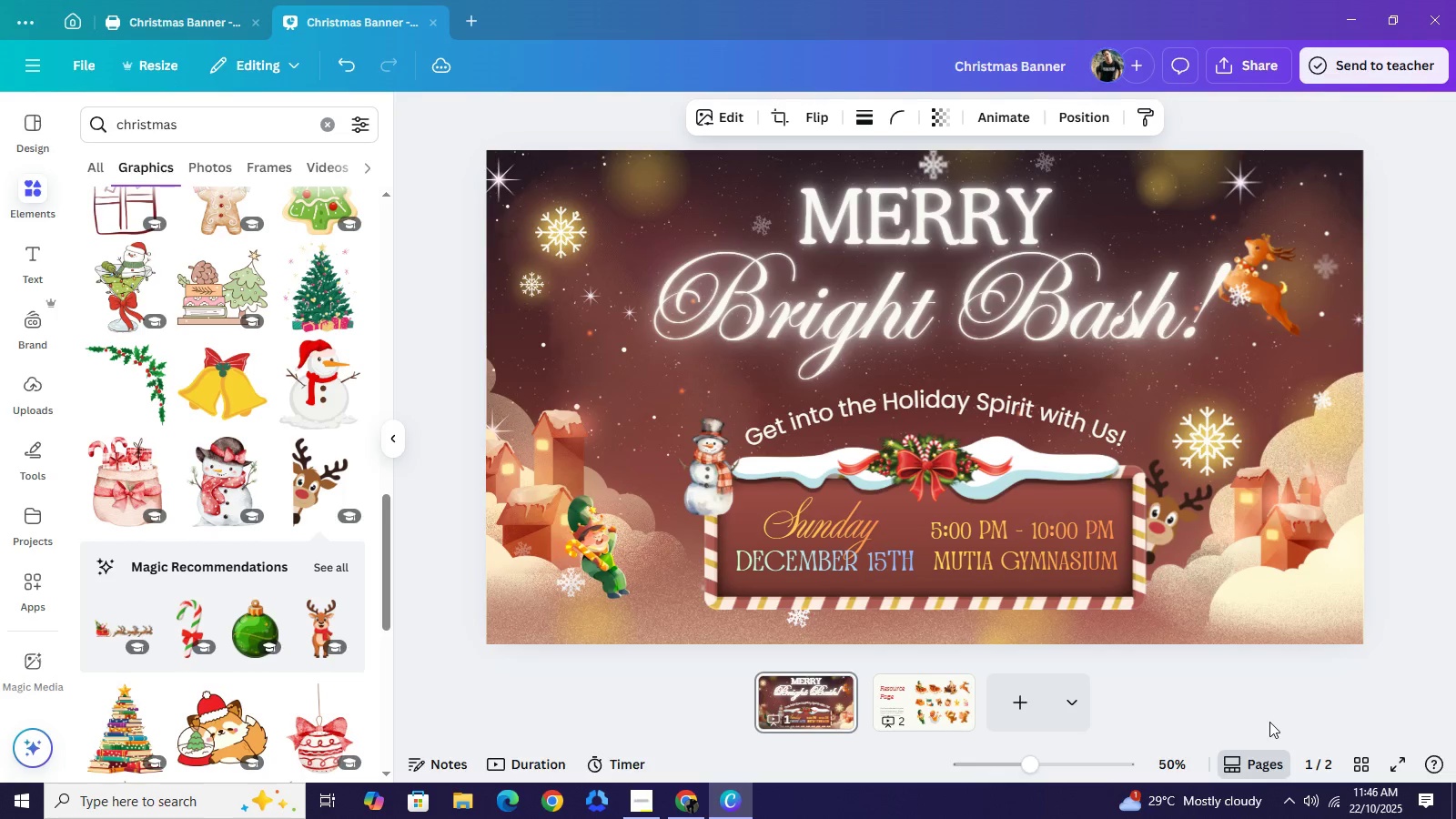 
key(ArrowLeft)
 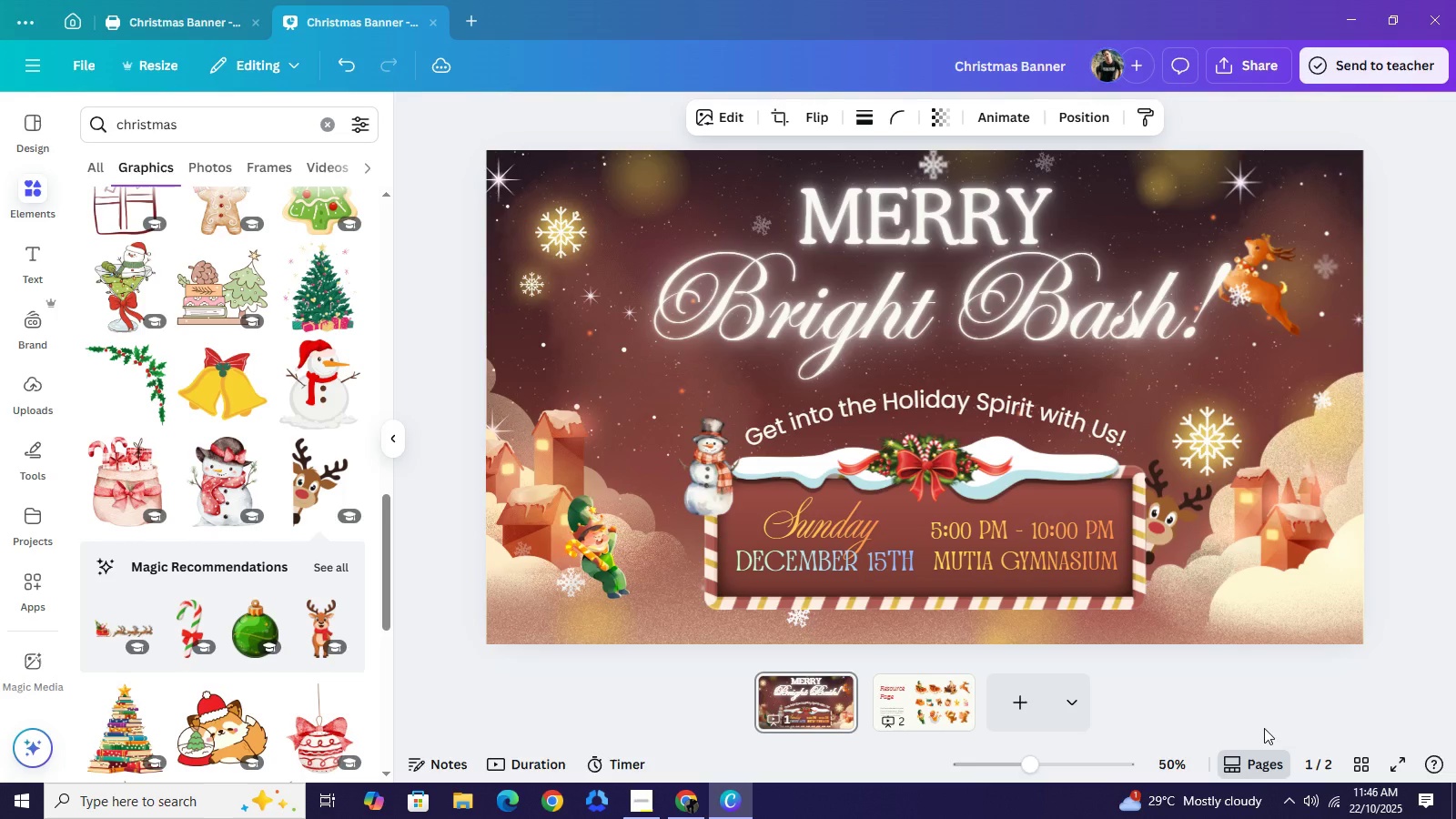 
key(ArrowLeft)
 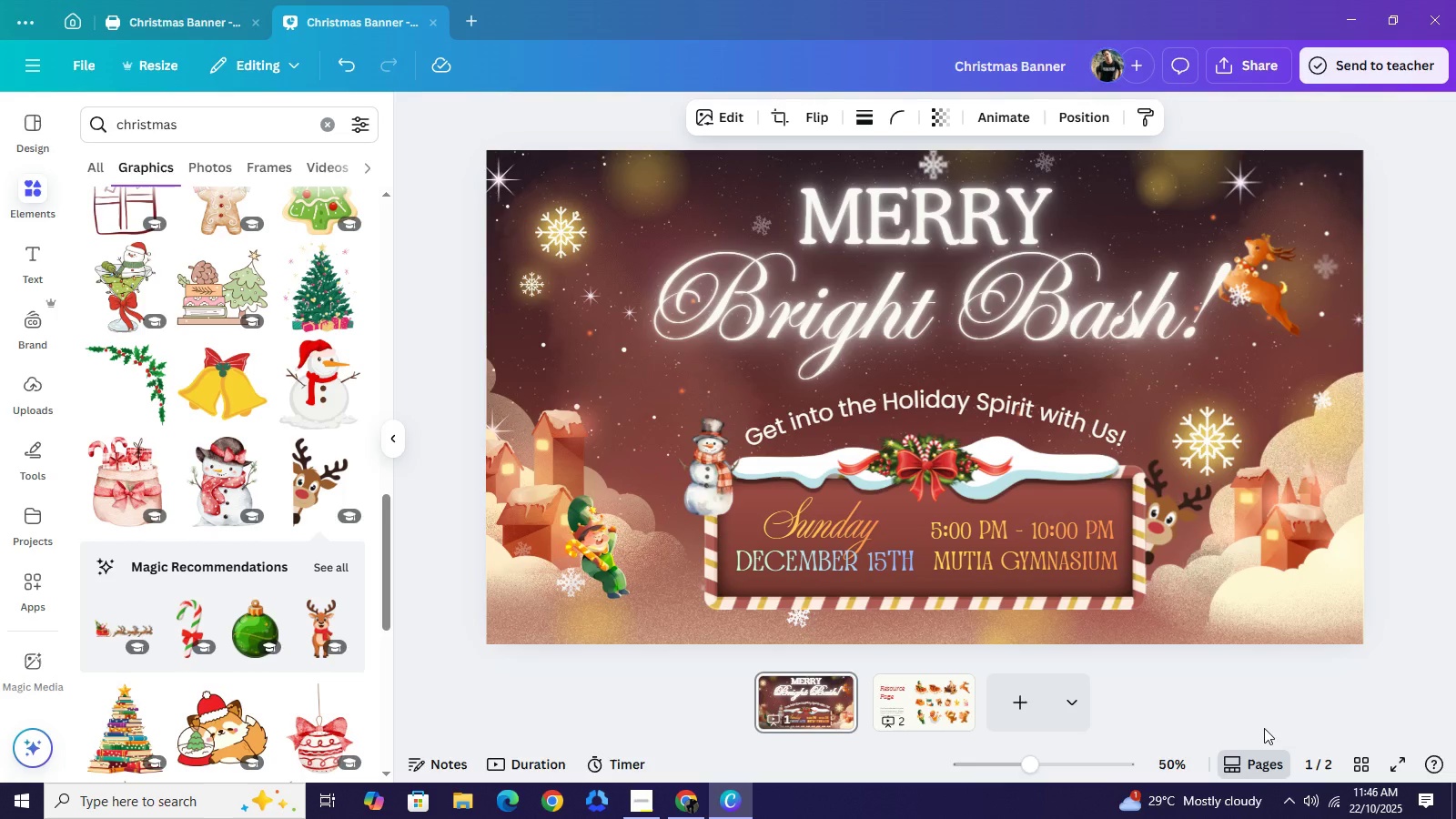 
key(ArrowLeft)
 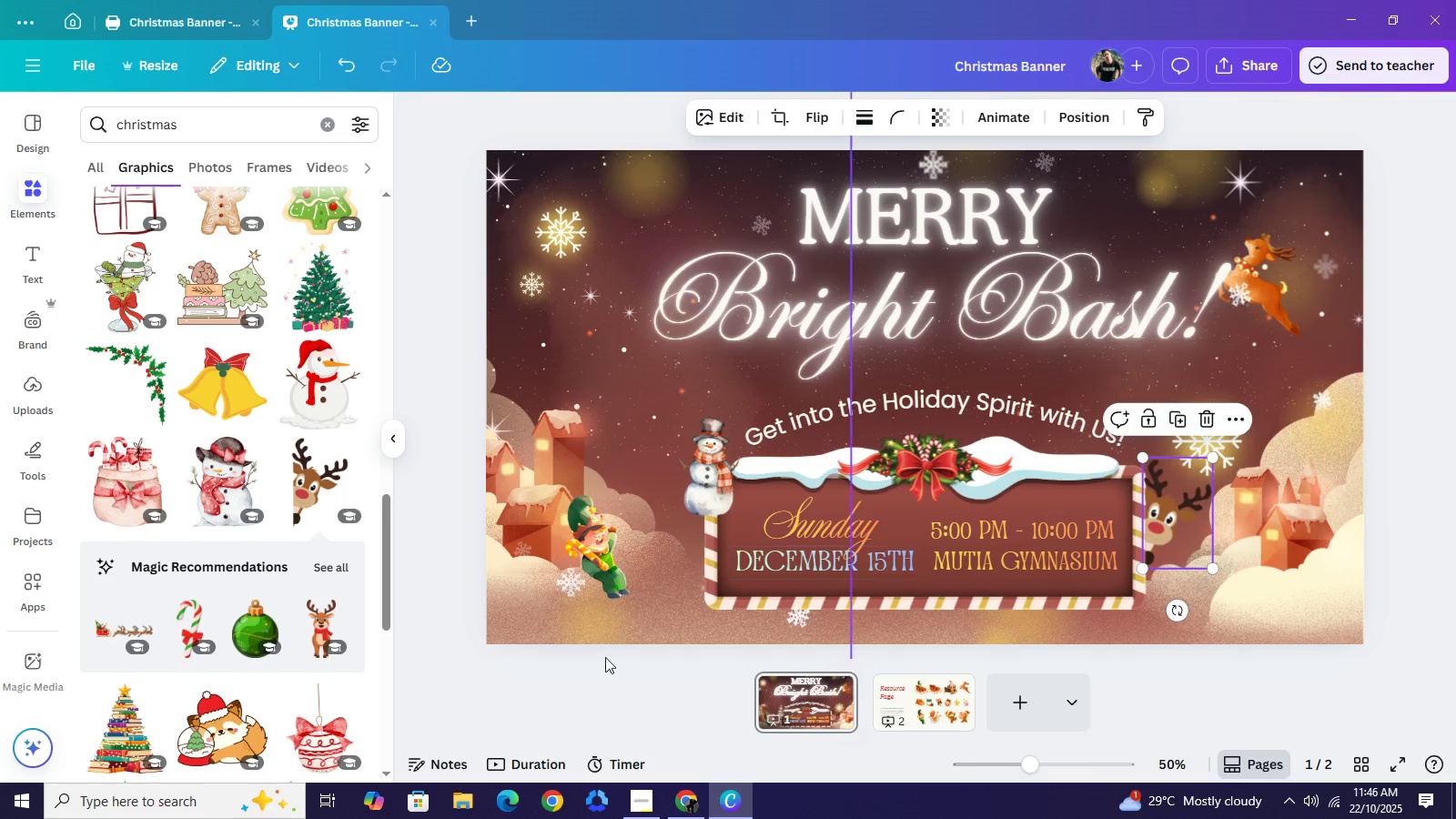 
left_click_drag(start_coordinate=[605, 686], to_coordinate=[614, 688])
 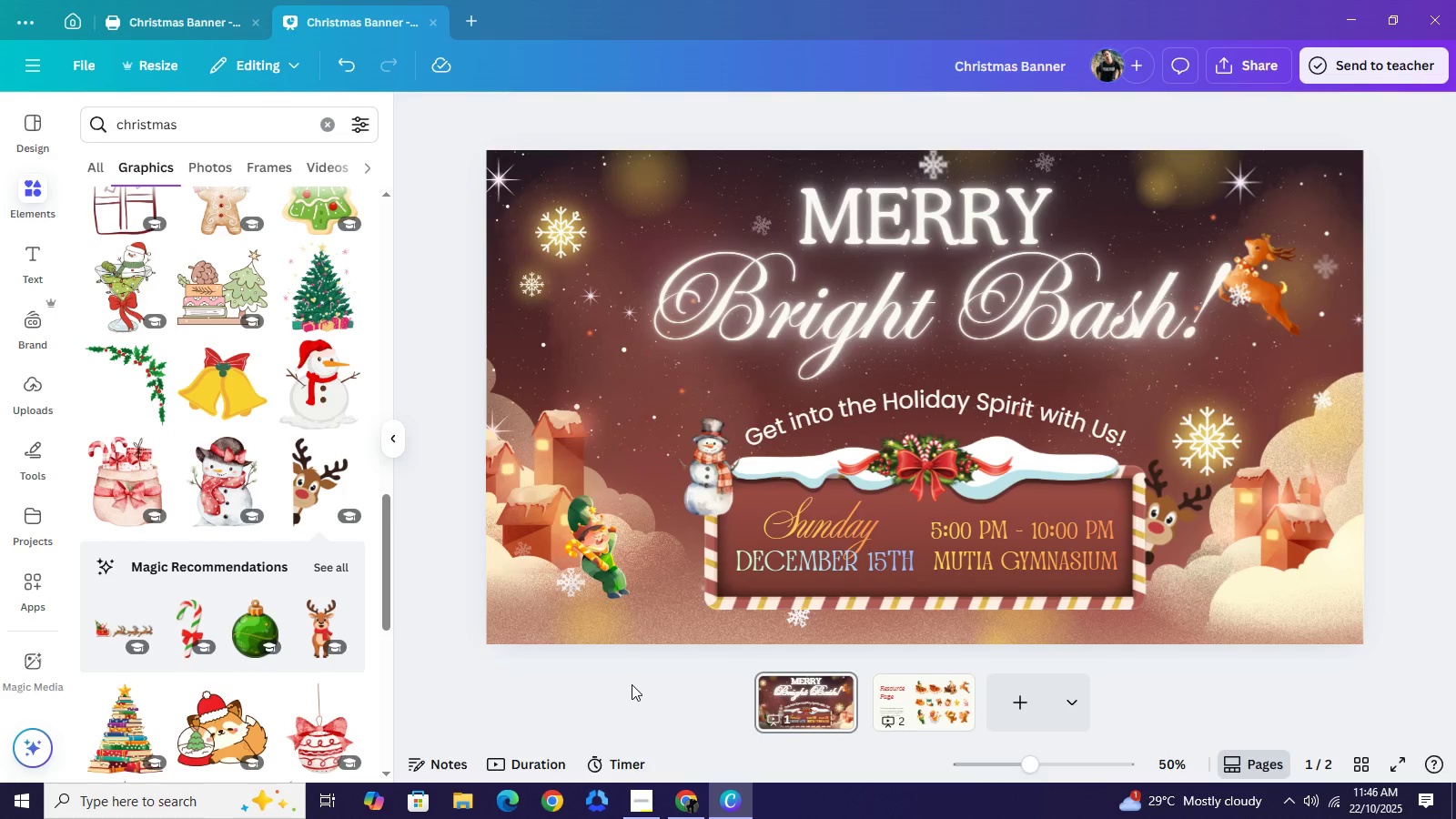 
left_click([630, 687])
 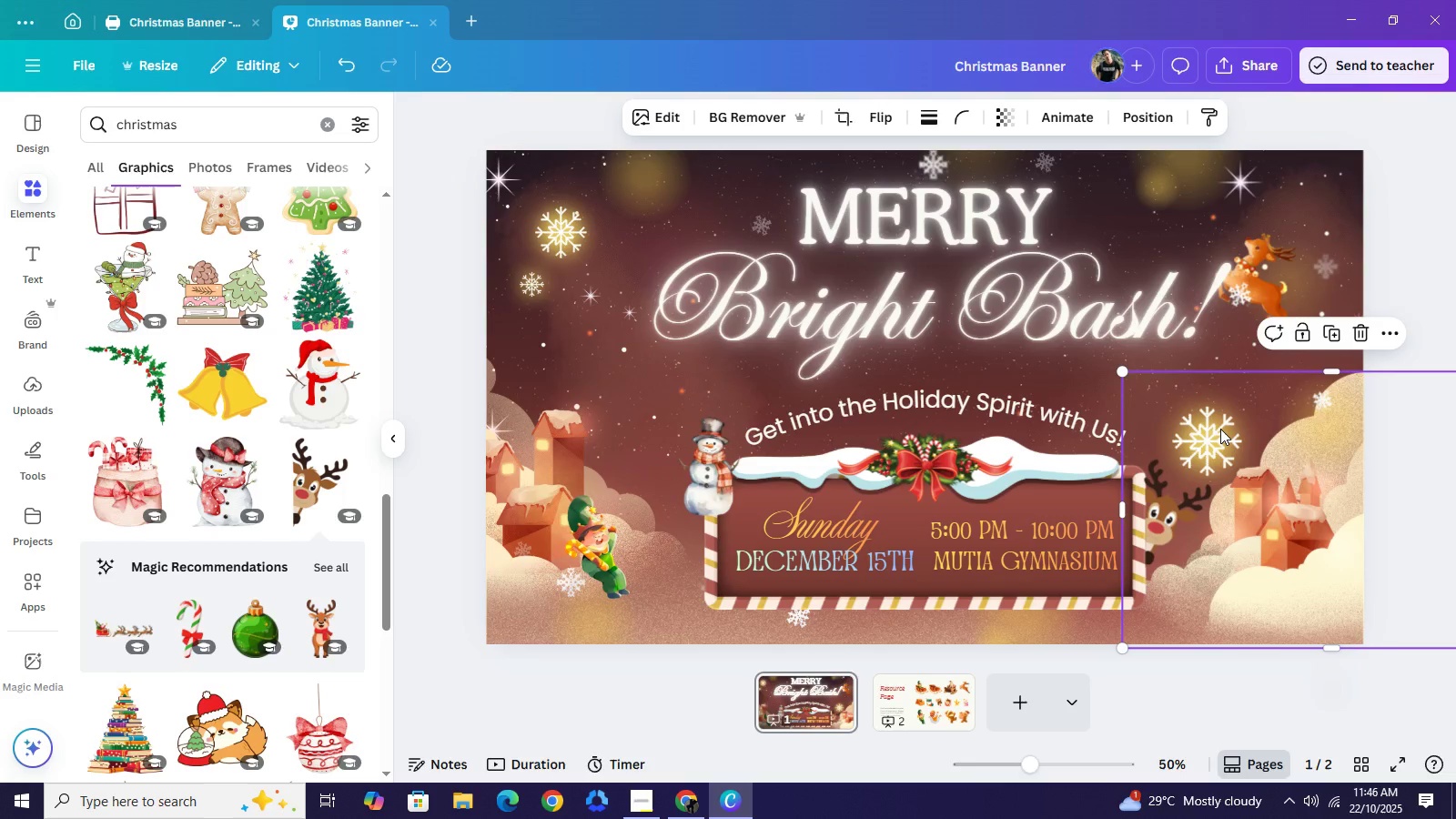 
left_click([1220, 429])
 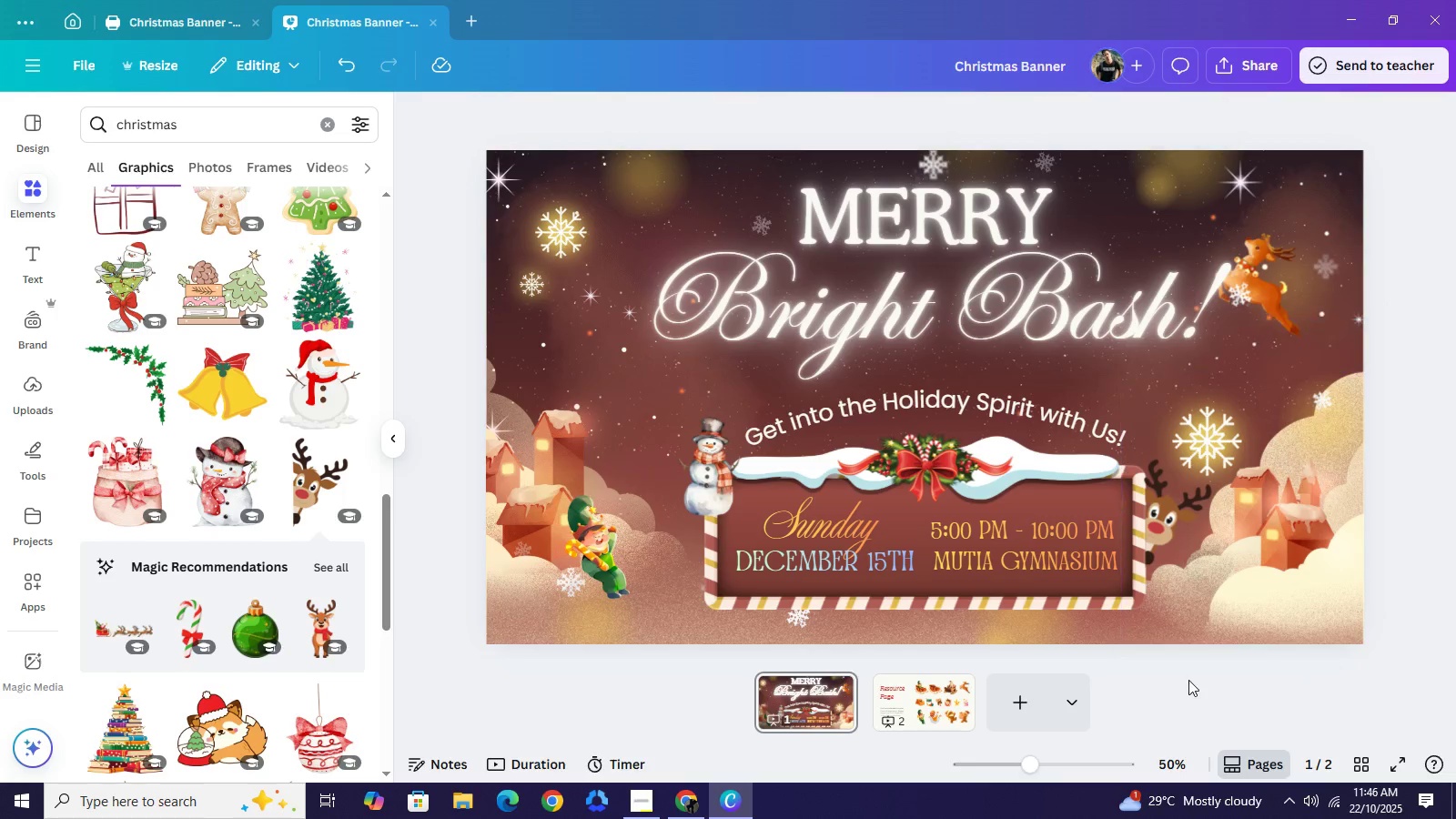 
left_click([1207, 693])
 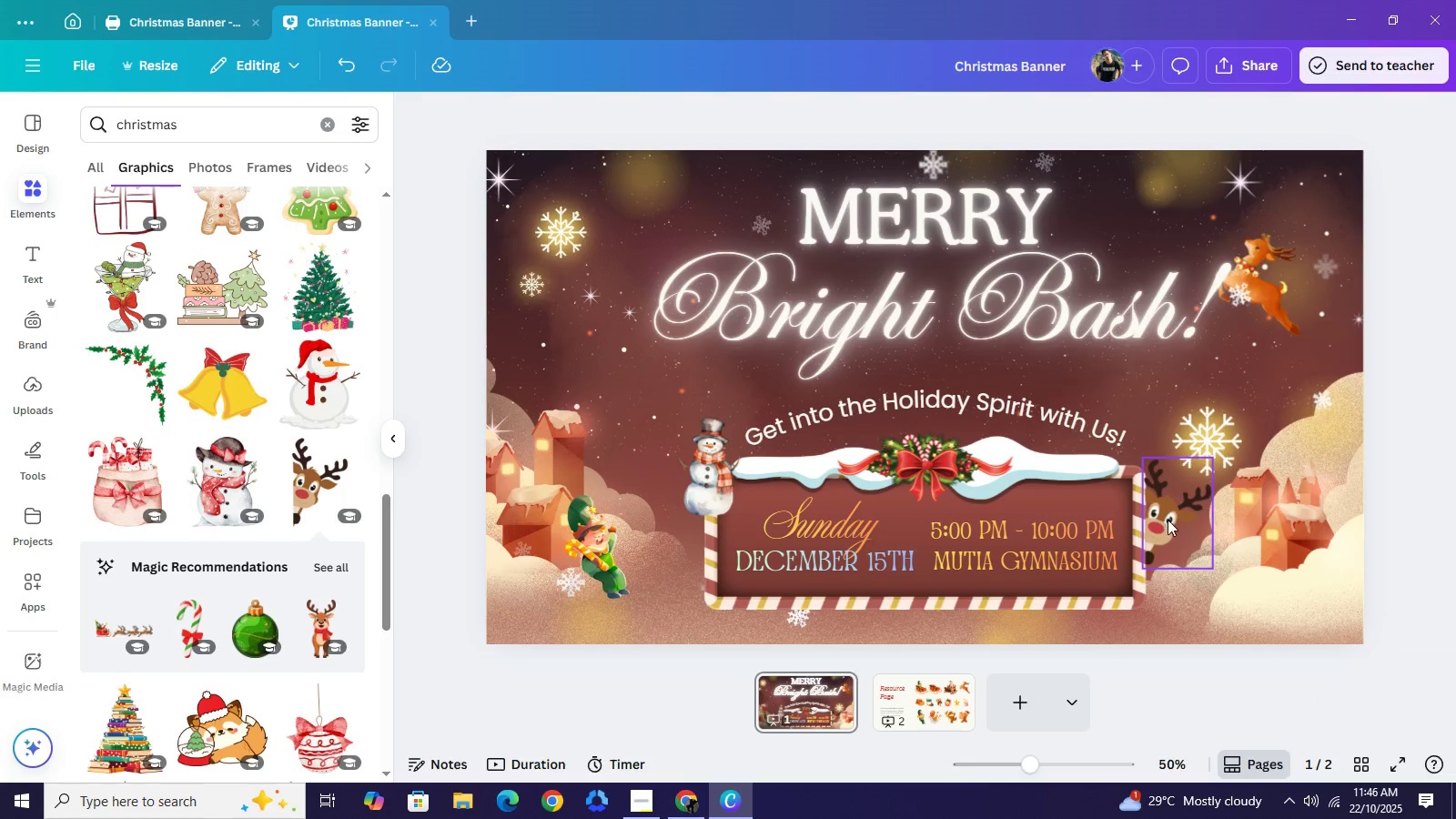 
left_click([1167, 521])
 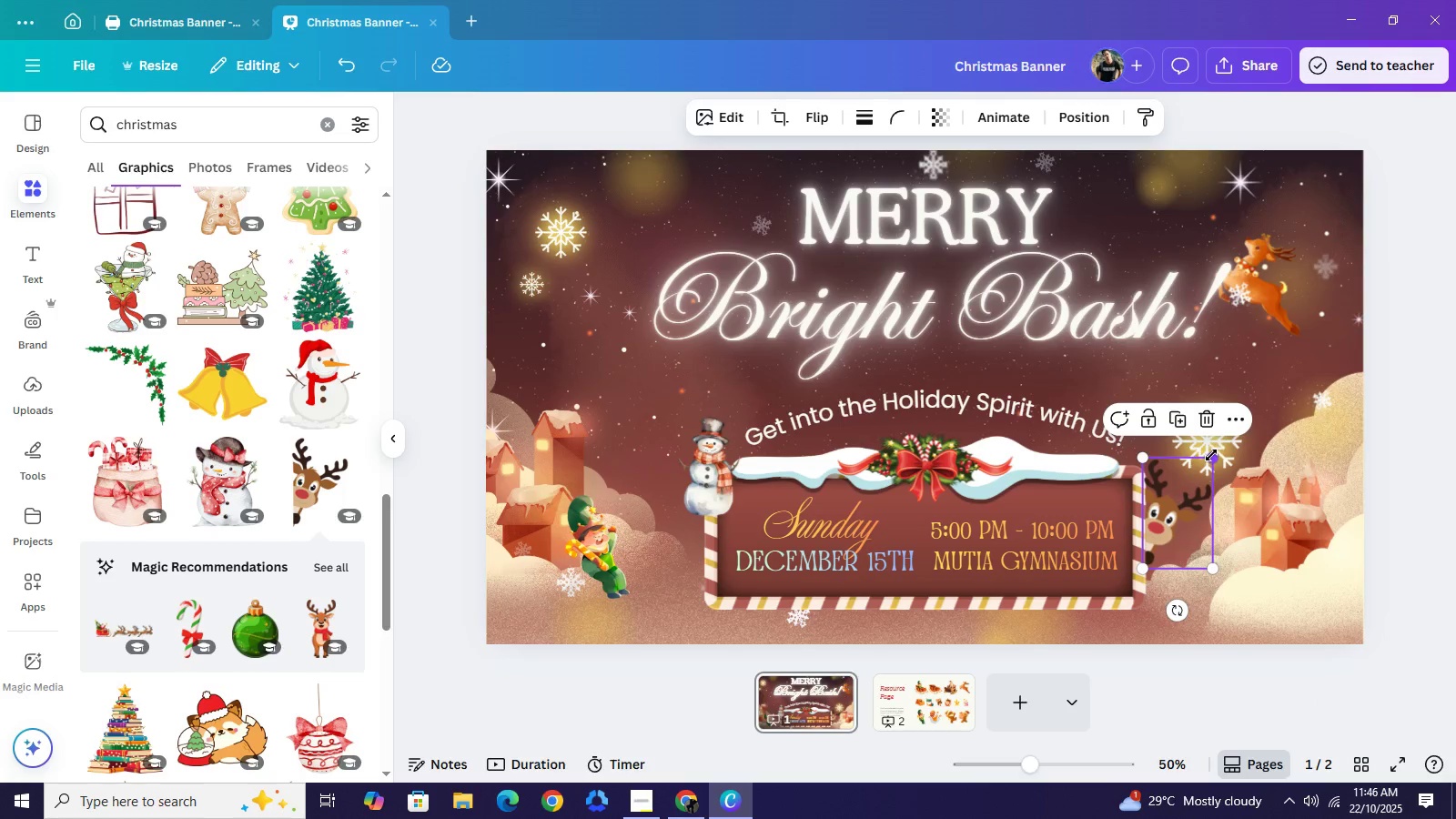 
left_click_drag(start_coordinate=[1212, 455], to_coordinate=[1209, 477])
 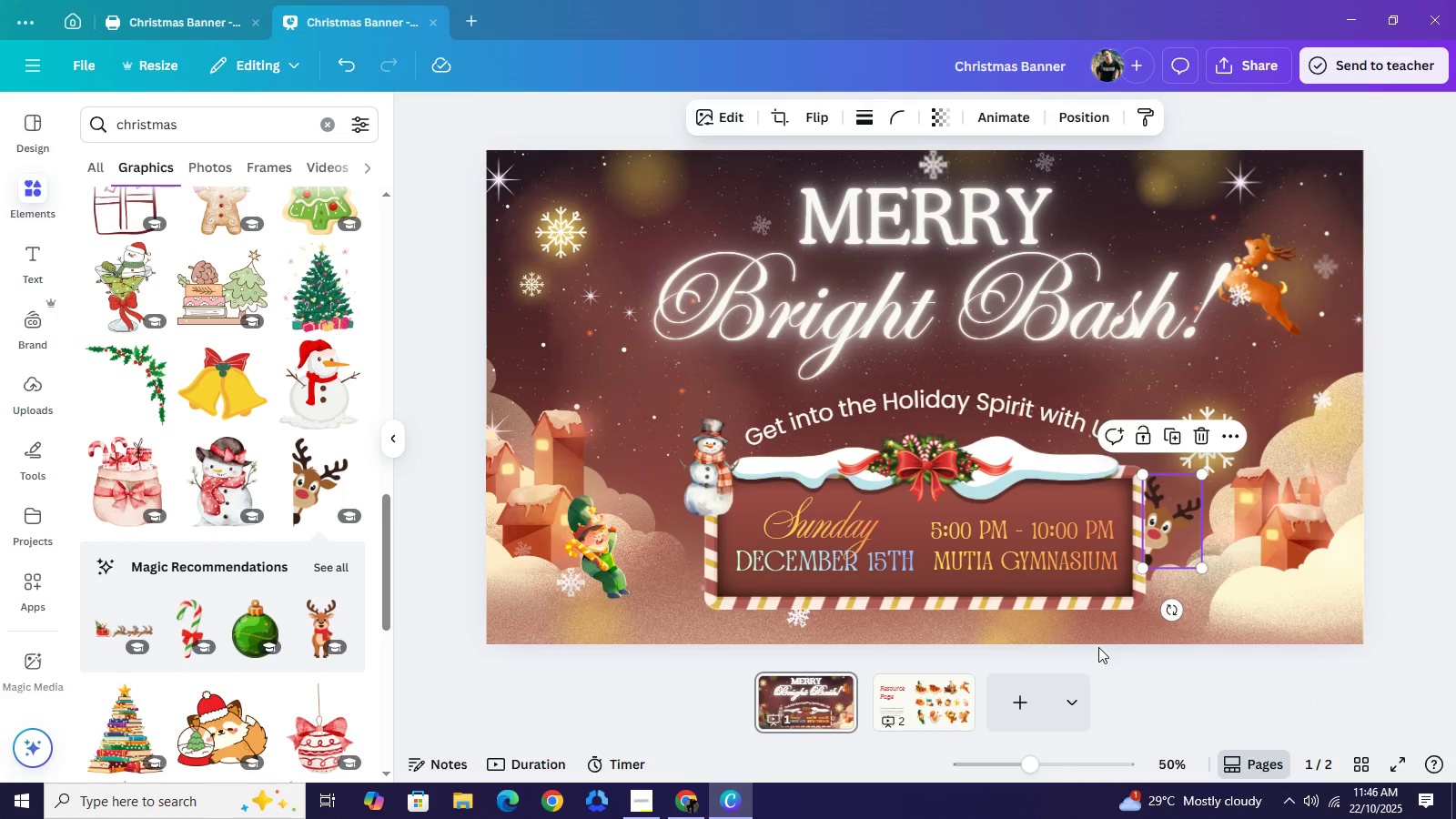 
left_click([1098, 647])
 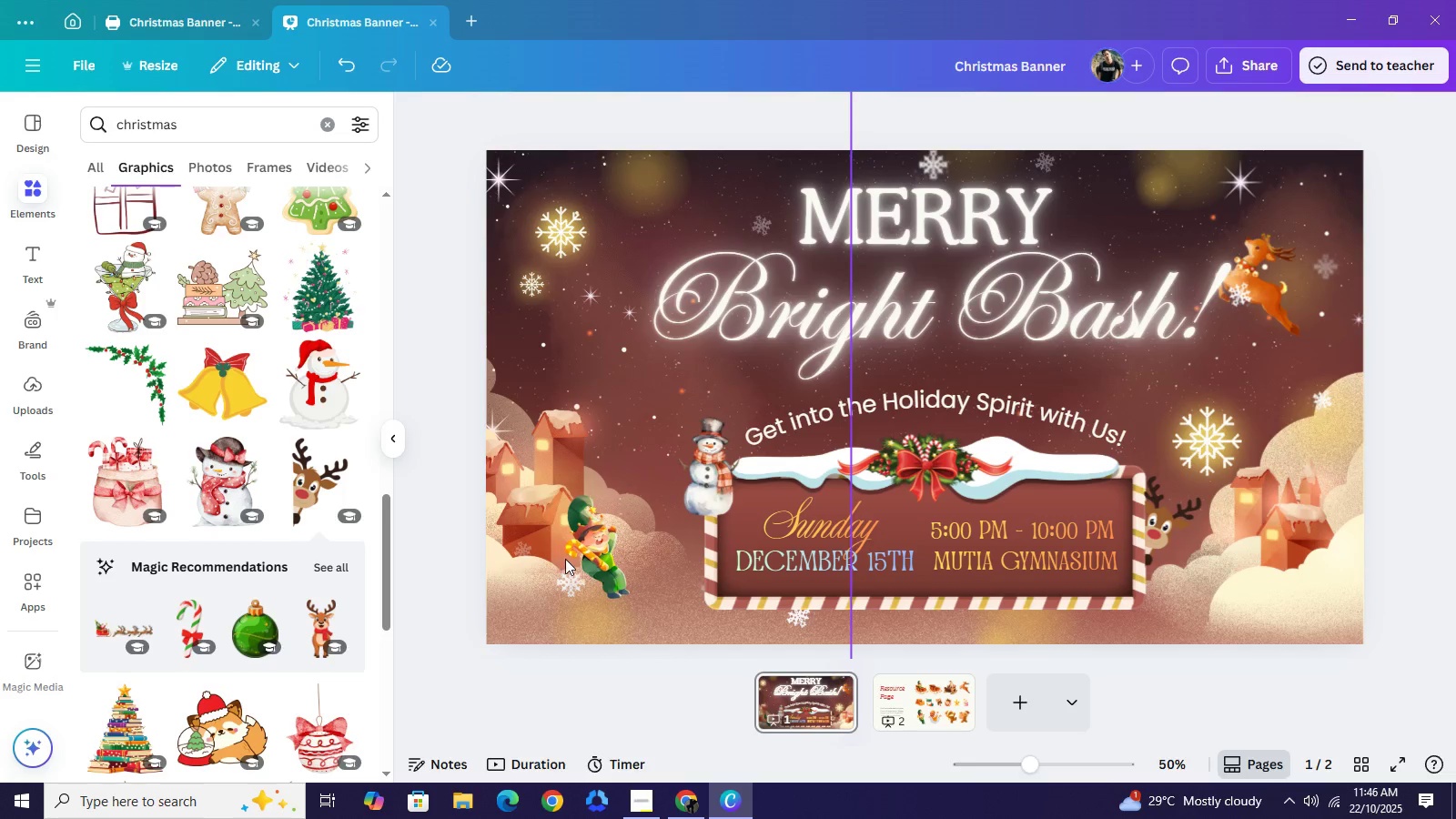 
wait(5.26)
 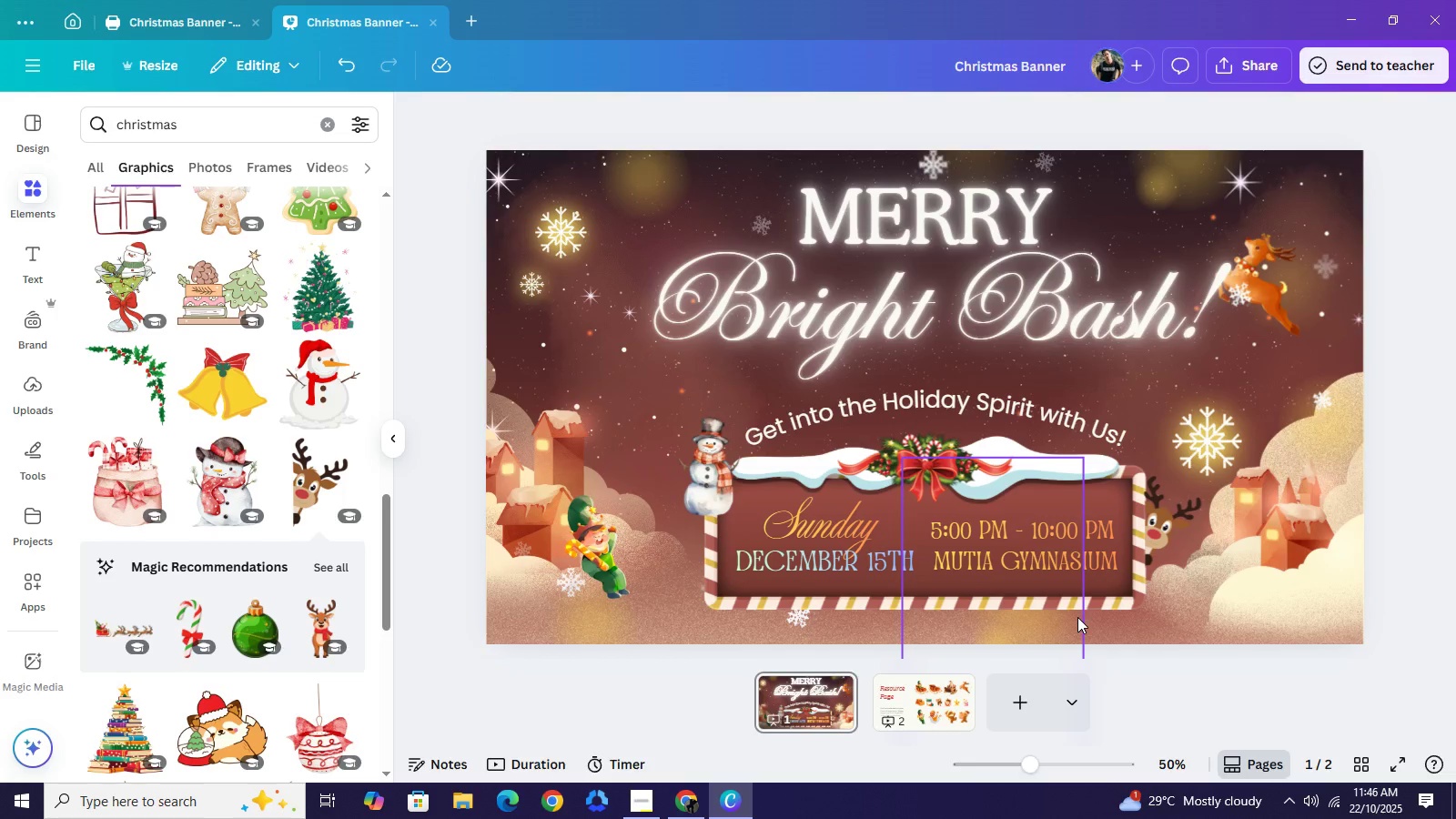 
scroll: coordinate [318, 541], scroll_direction: down, amount: 1.0
 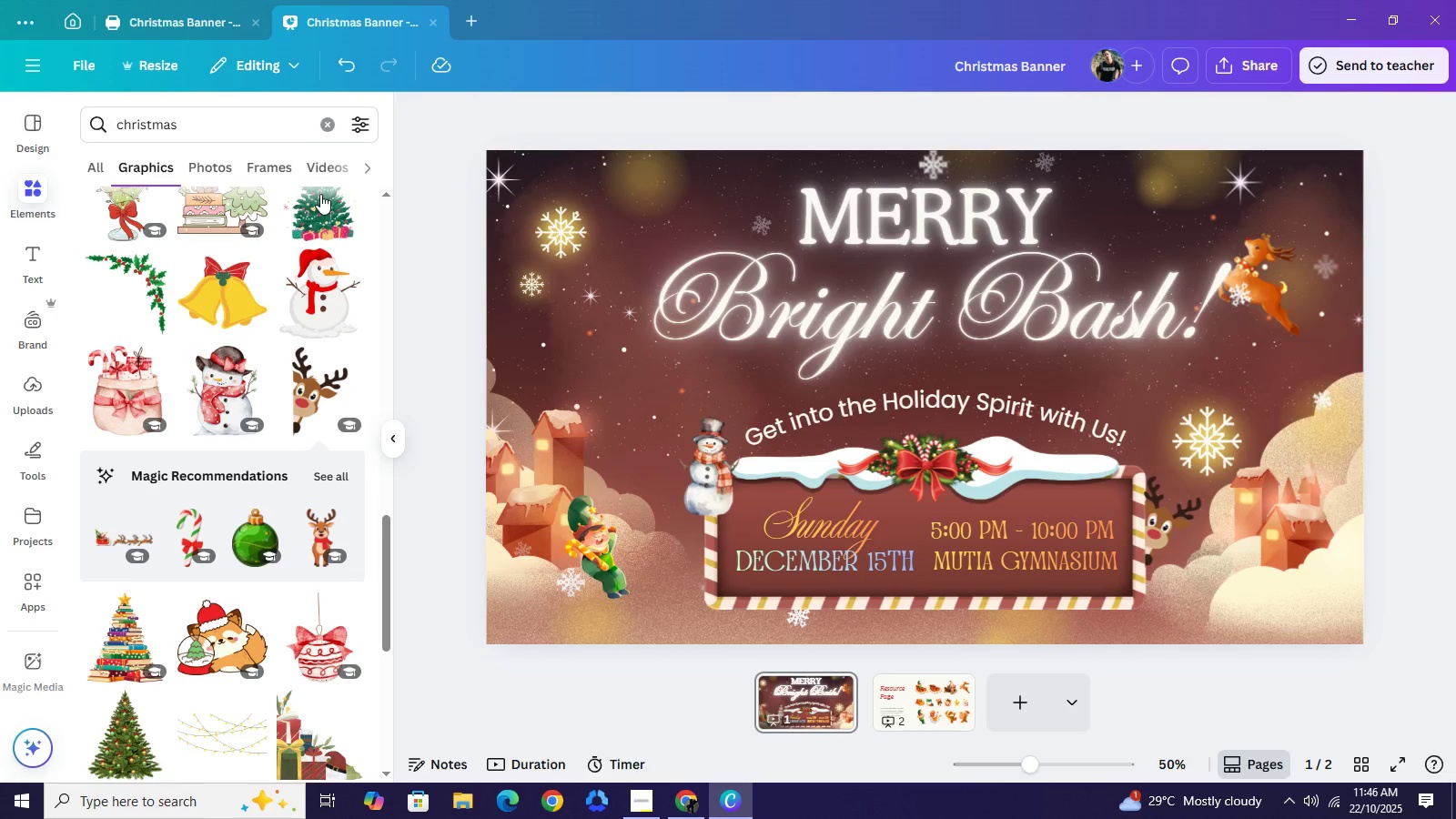 
left_click([212, 136])
 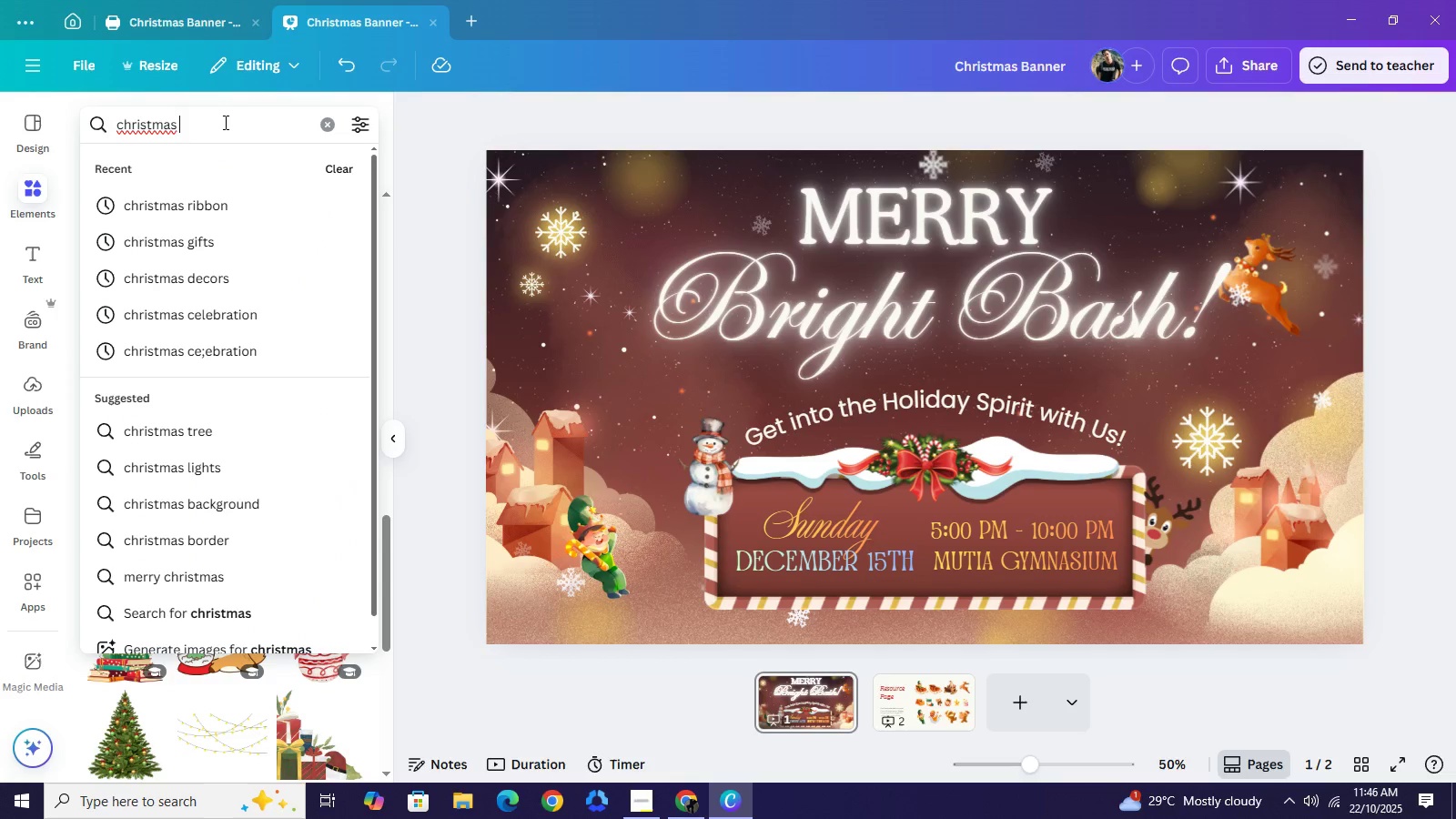 
type( snow)
 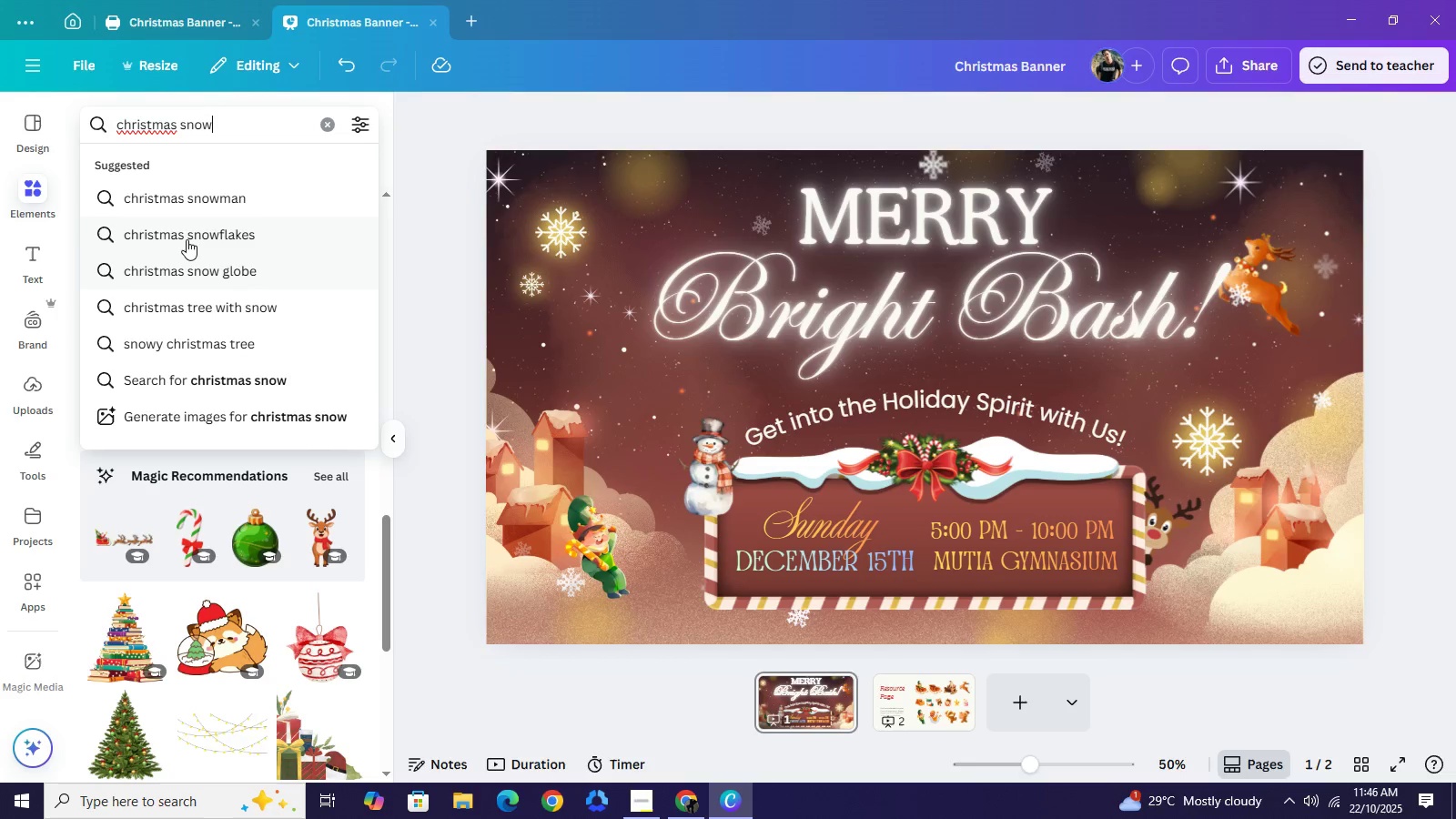 
left_click([187, 239])
 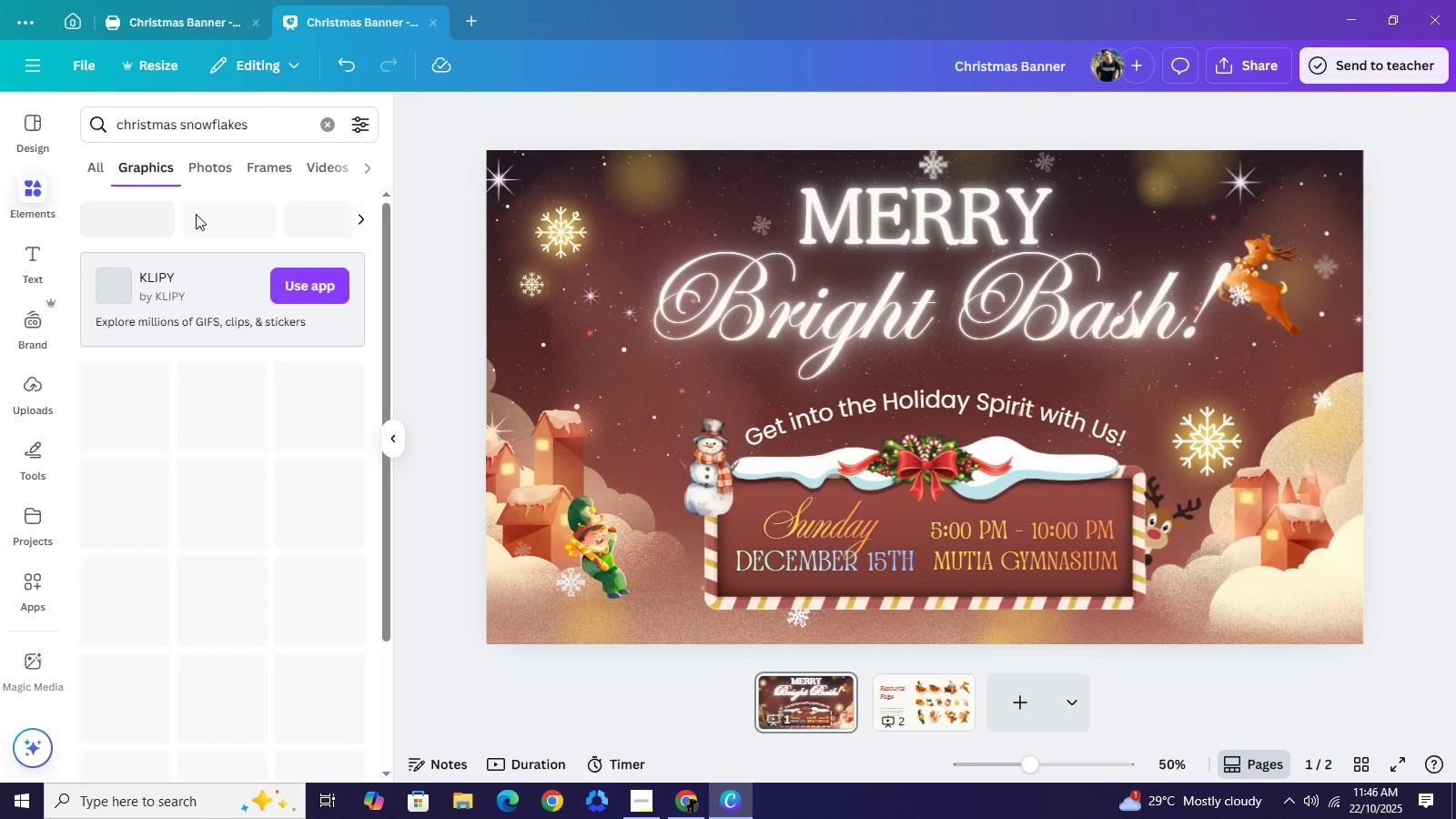 
mouse_move([214, 229])
 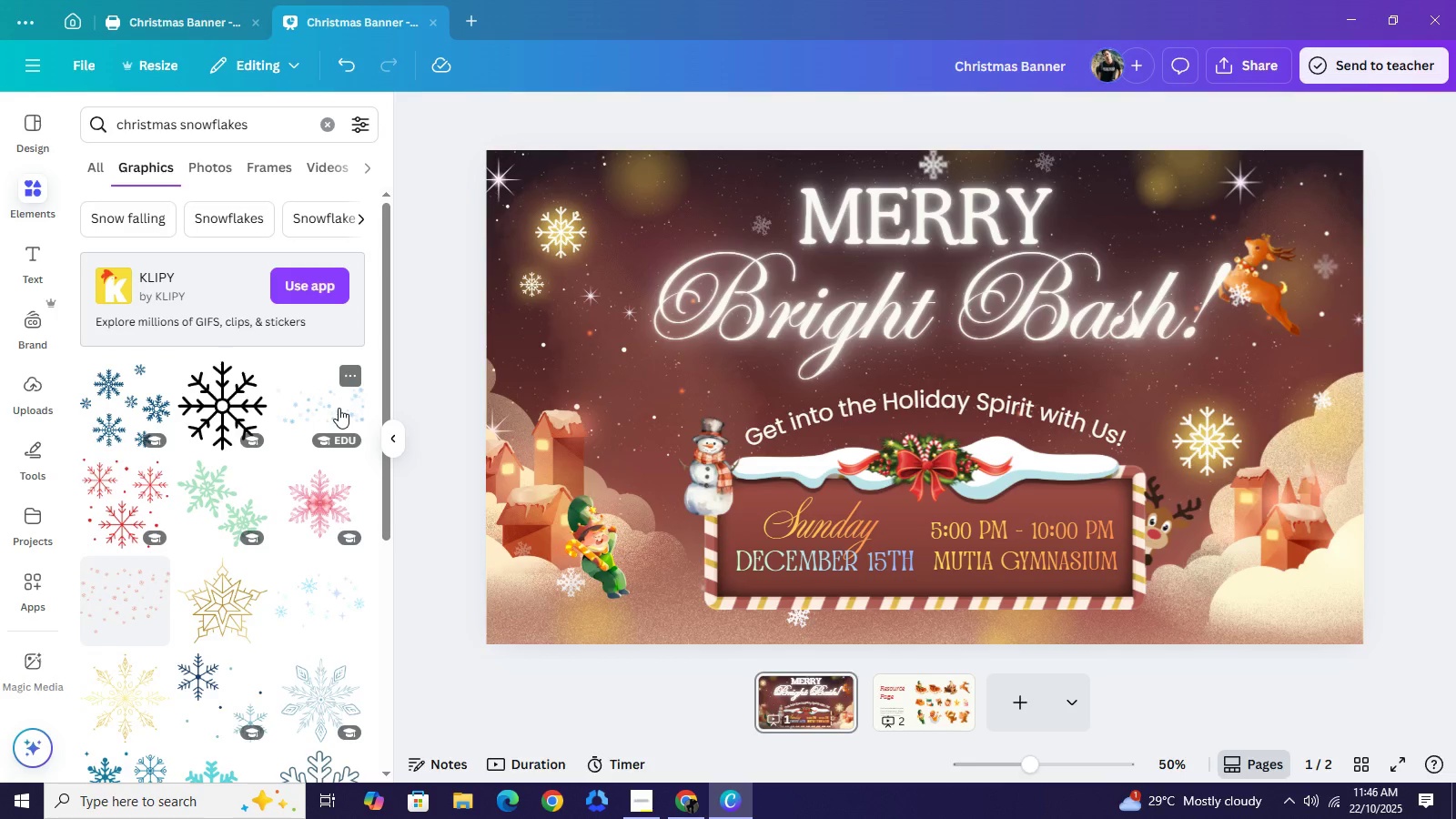 
wait(6.71)
 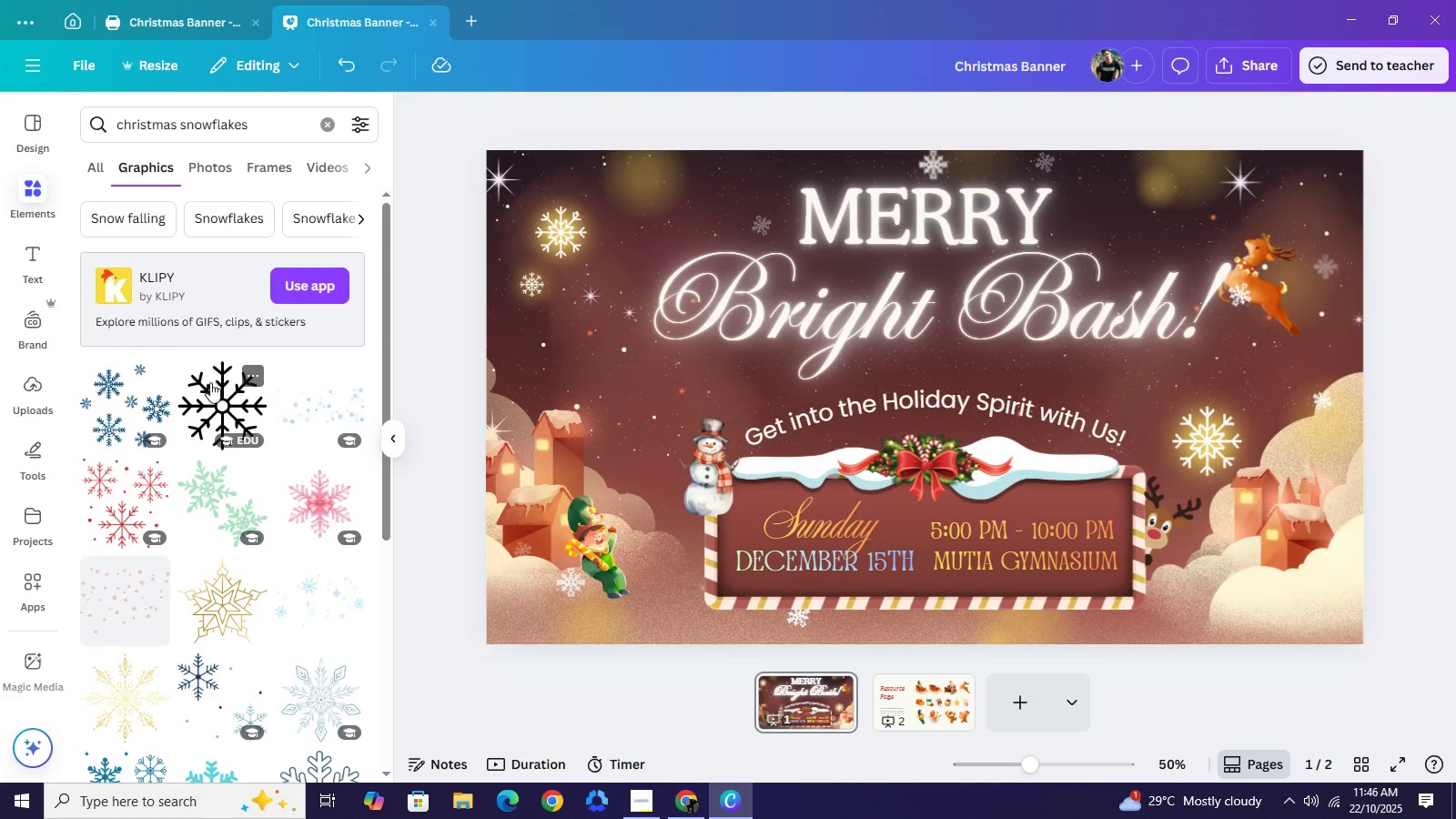 
scroll: coordinate [351, 411], scroll_direction: down, amount: 2.0
 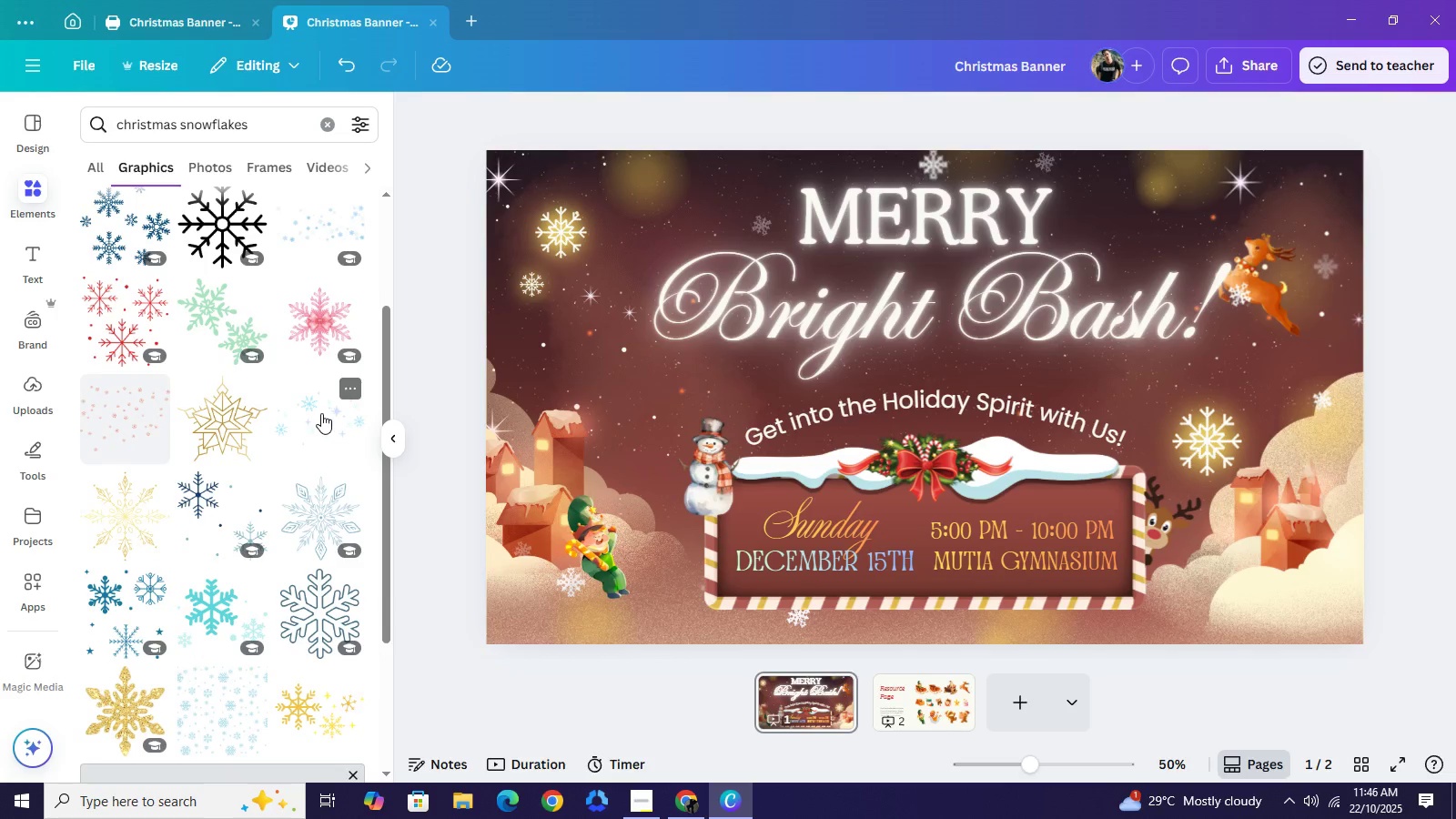 
left_click([321, 414])
 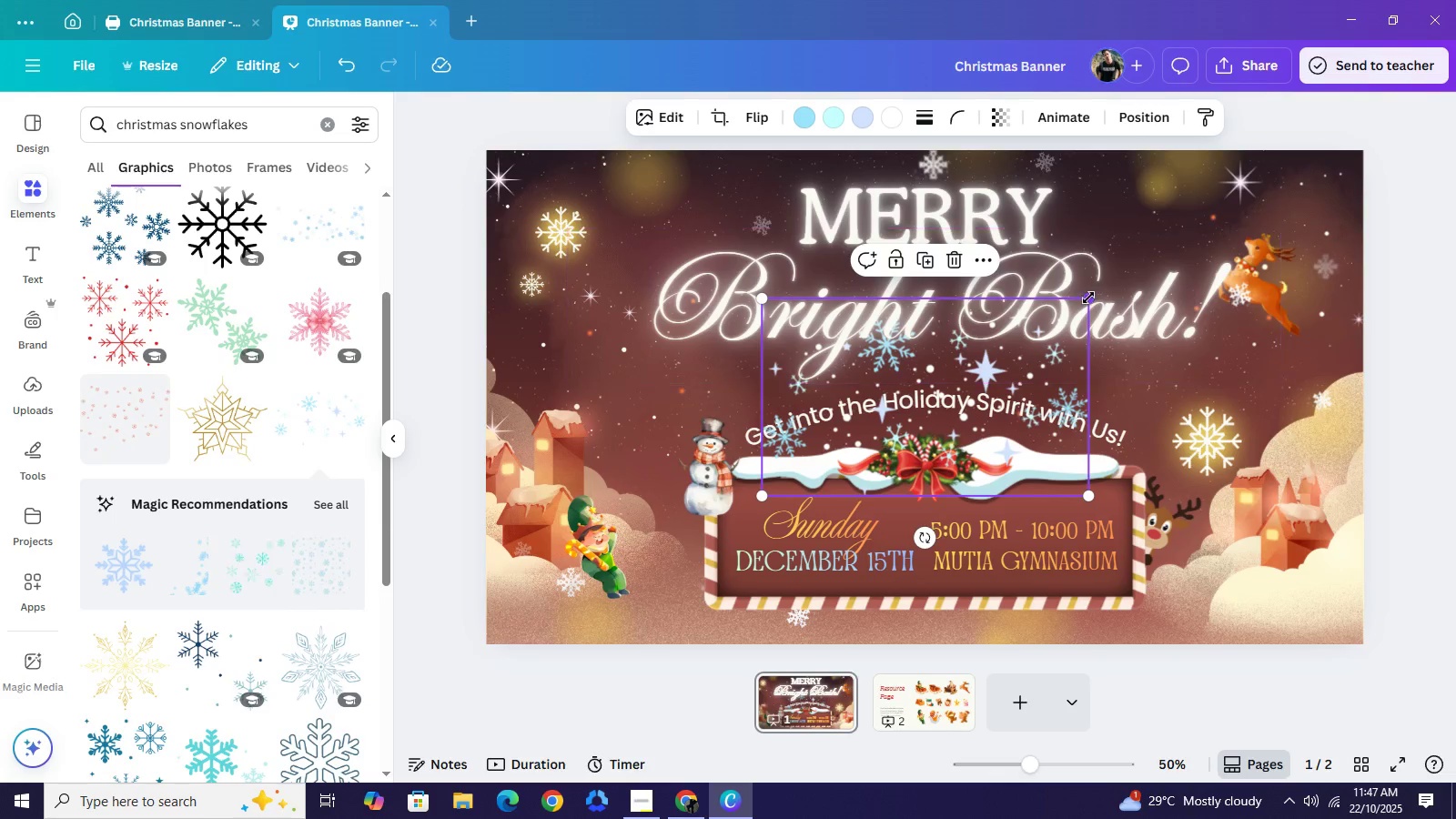 
left_click_drag(start_coordinate=[1087, 299], to_coordinate=[875, 463])
 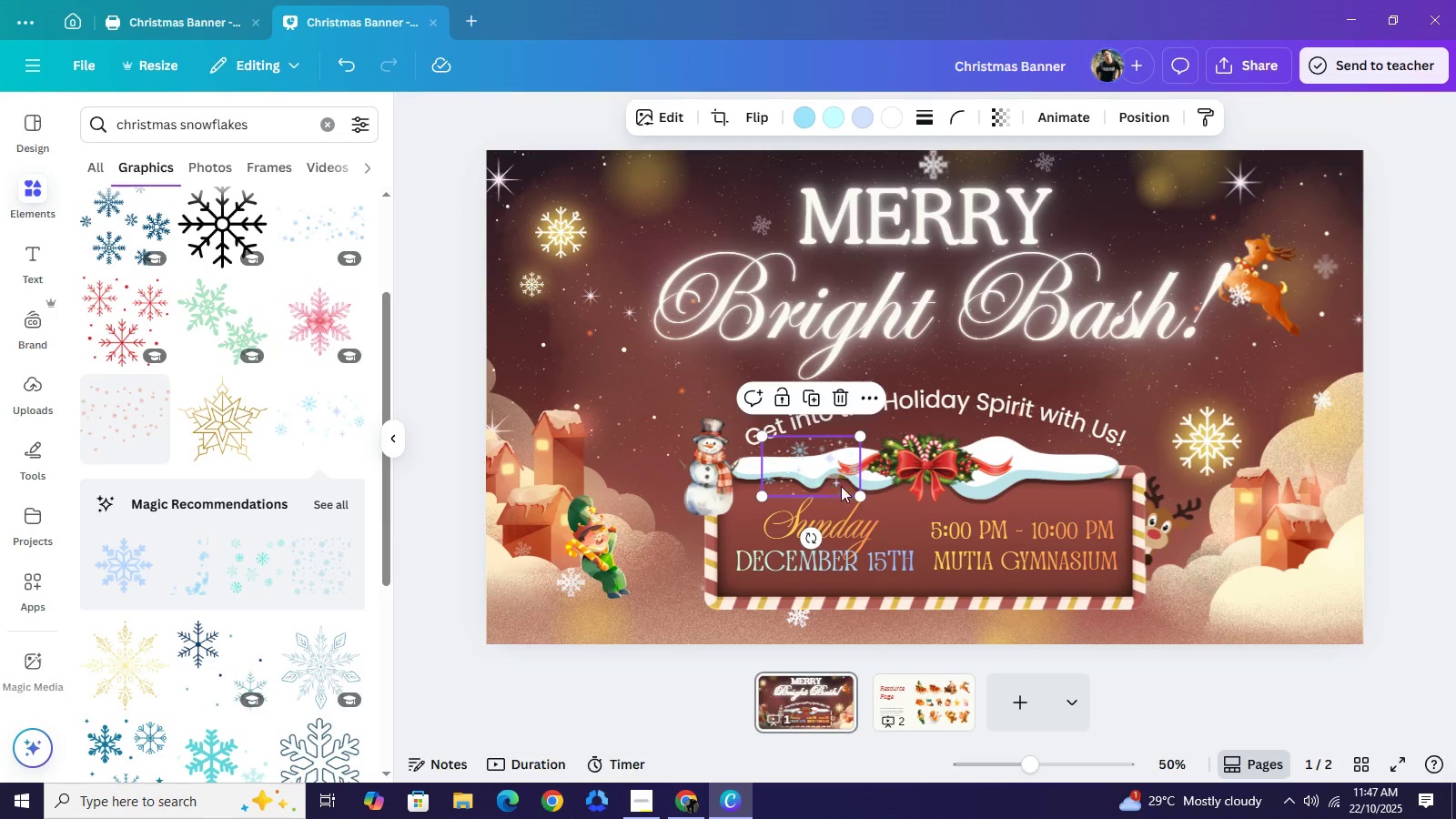 
left_click_drag(start_coordinate=[807, 478], to_coordinate=[1049, 531])
 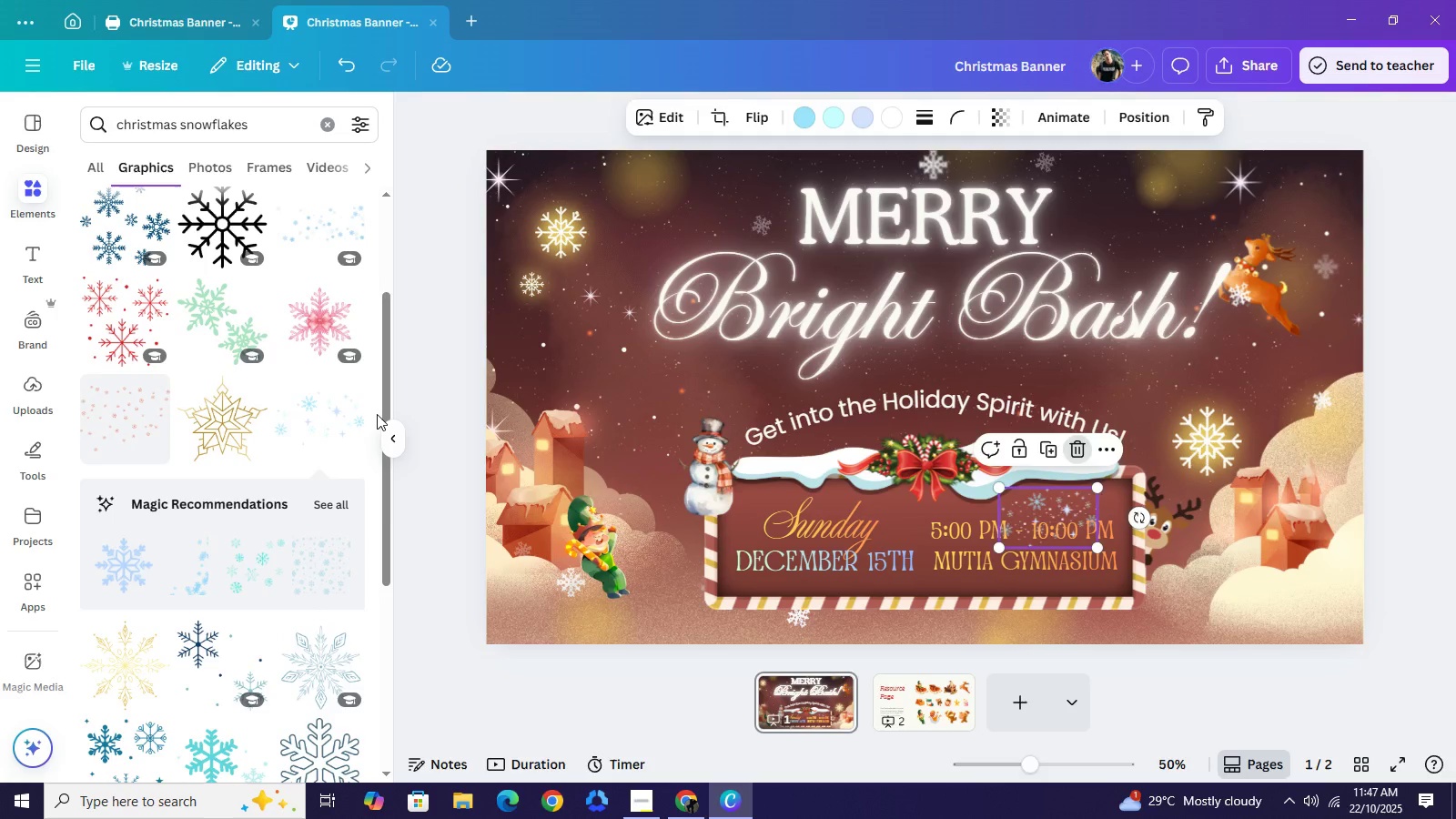 
left_click([1077, 453])
 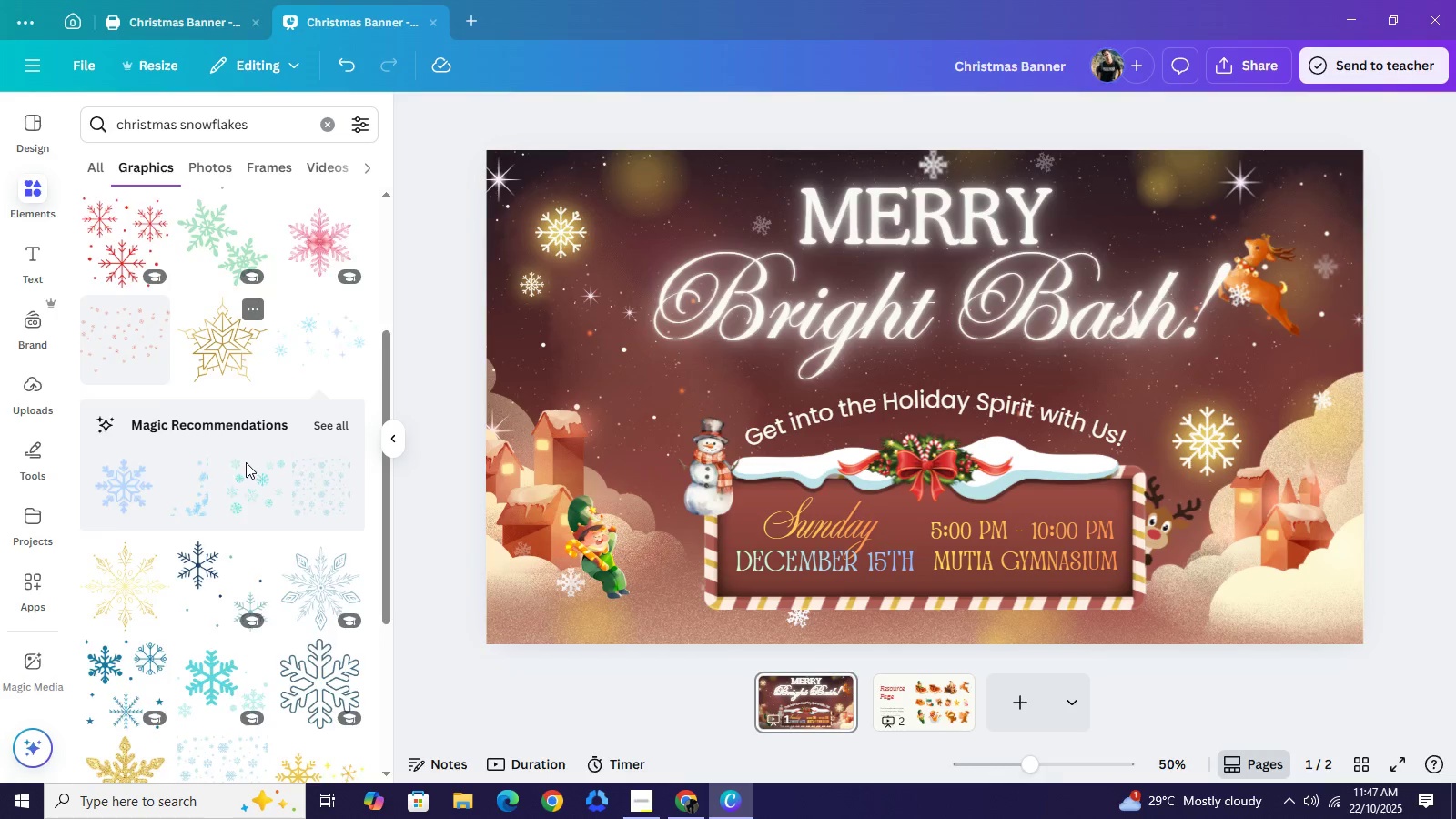 
scroll: coordinate [279, 497], scroll_direction: down, amount: 11.0
 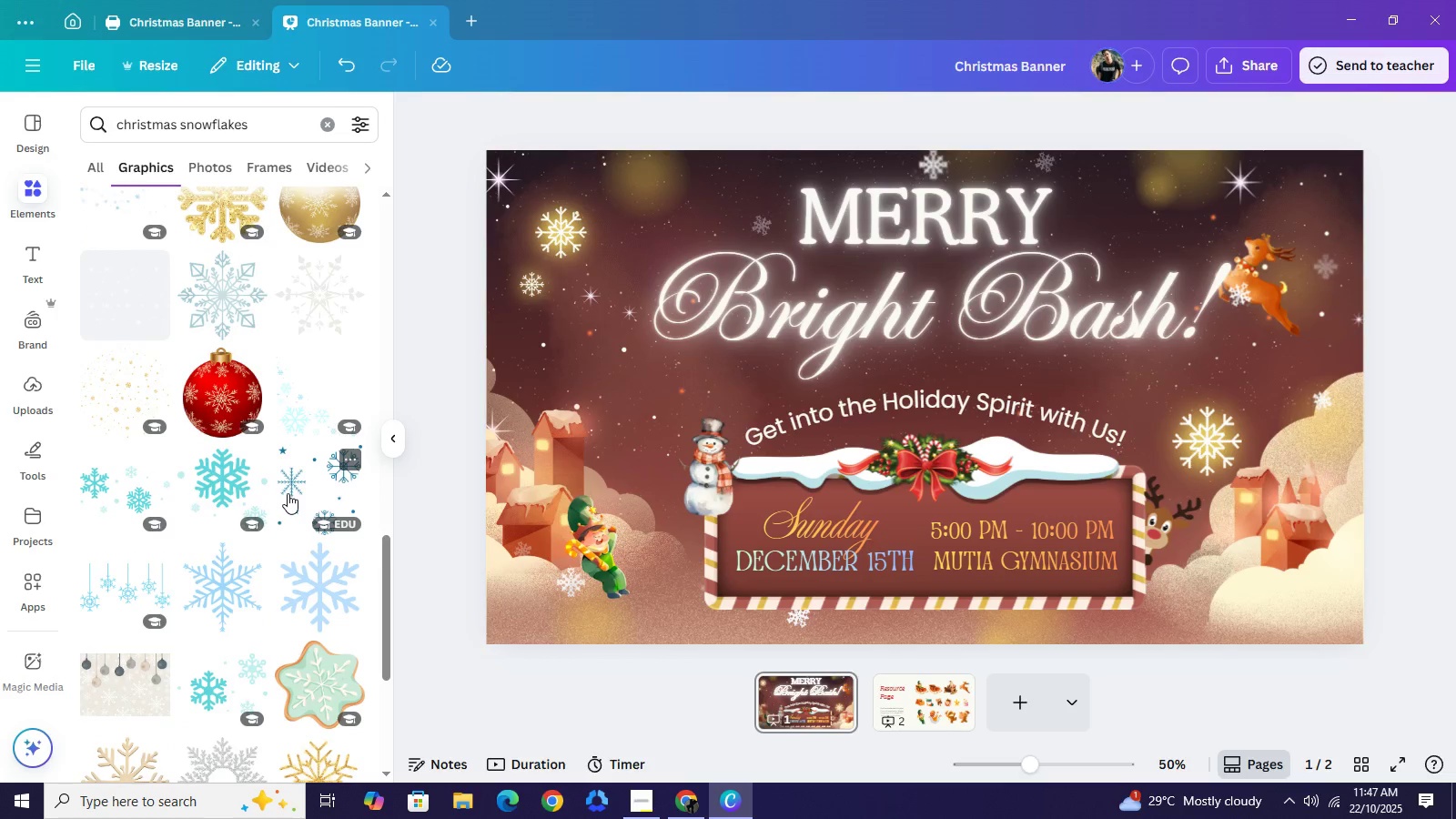 
scroll: coordinate [288, 493], scroll_direction: down, amount: 1.0
 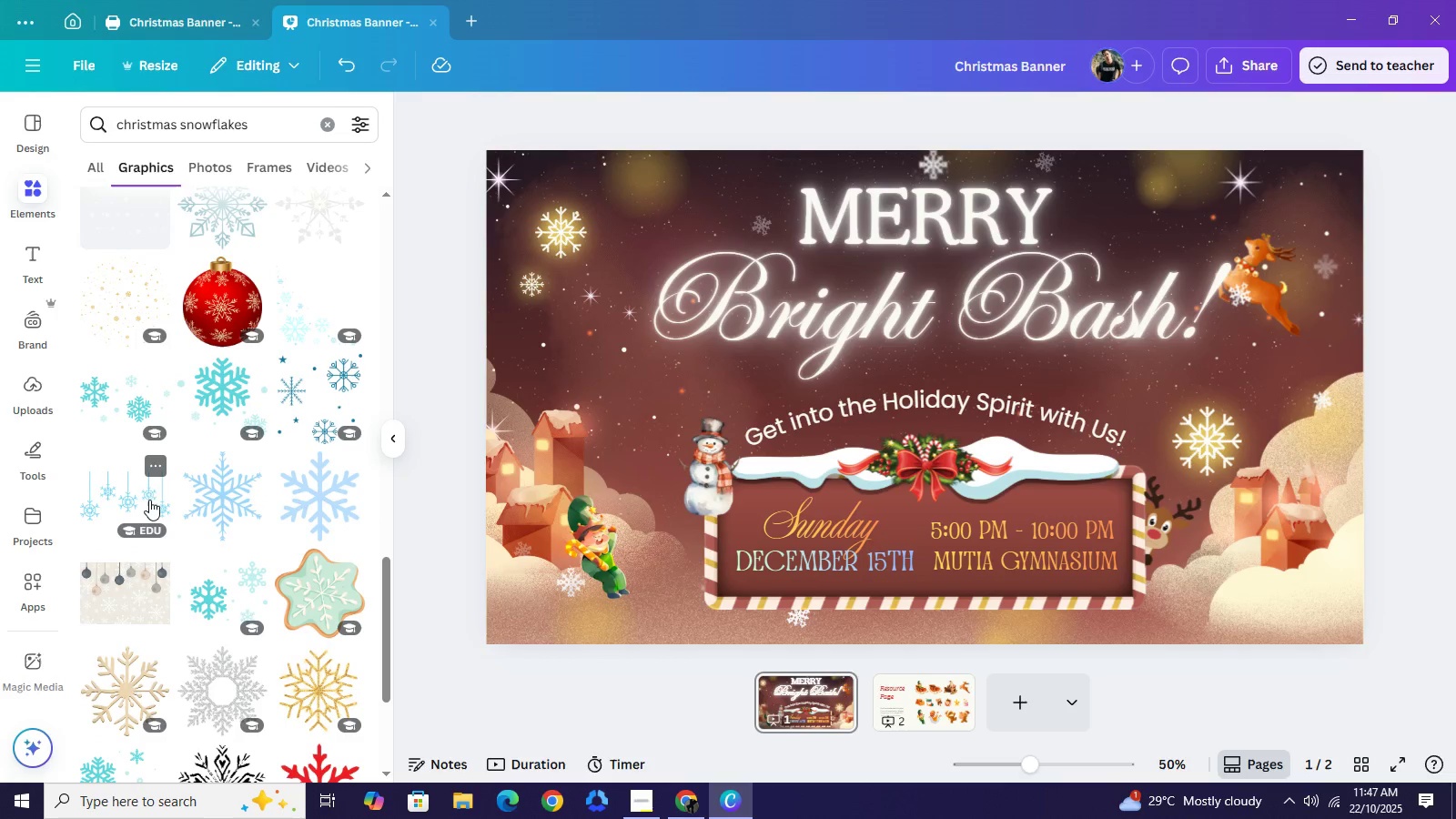 
left_click([149, 500])
 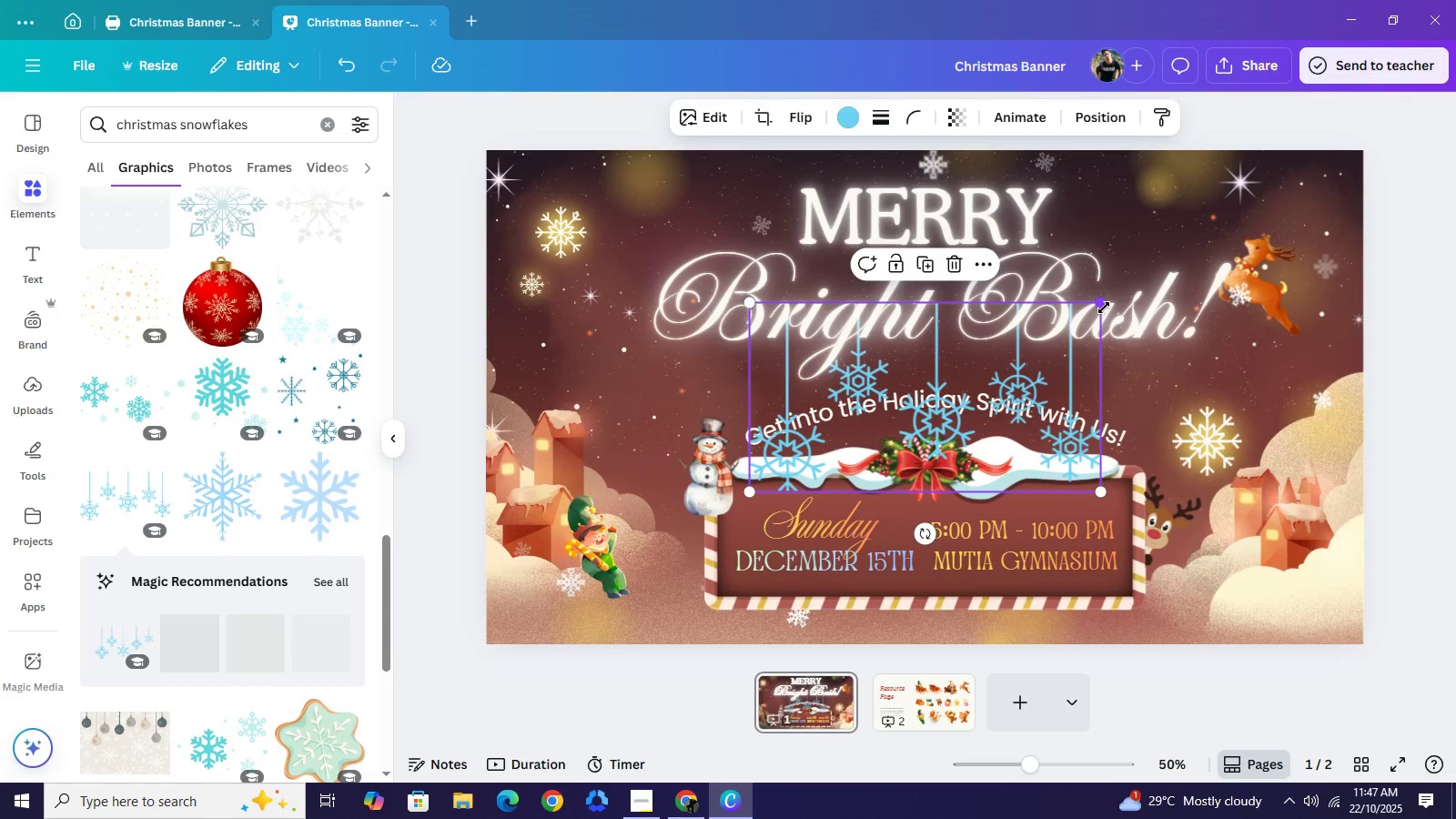 
left_click_drag(start_coordinate=[1104, 308], to_coordinate=[866, 442])
 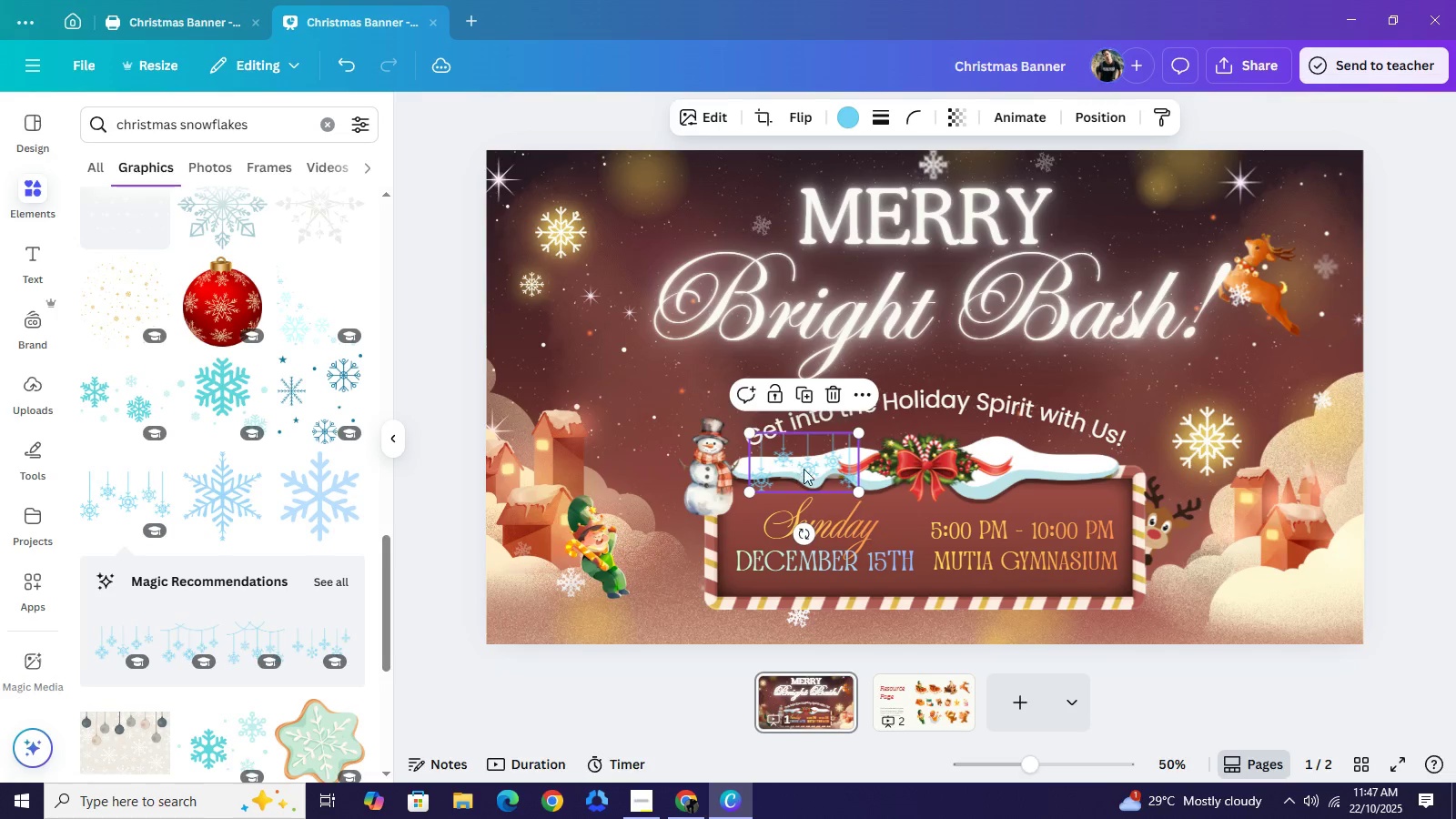 
left_click_drag(start_coordinate=[791, 465], to_coordinate=[1050, 503])
 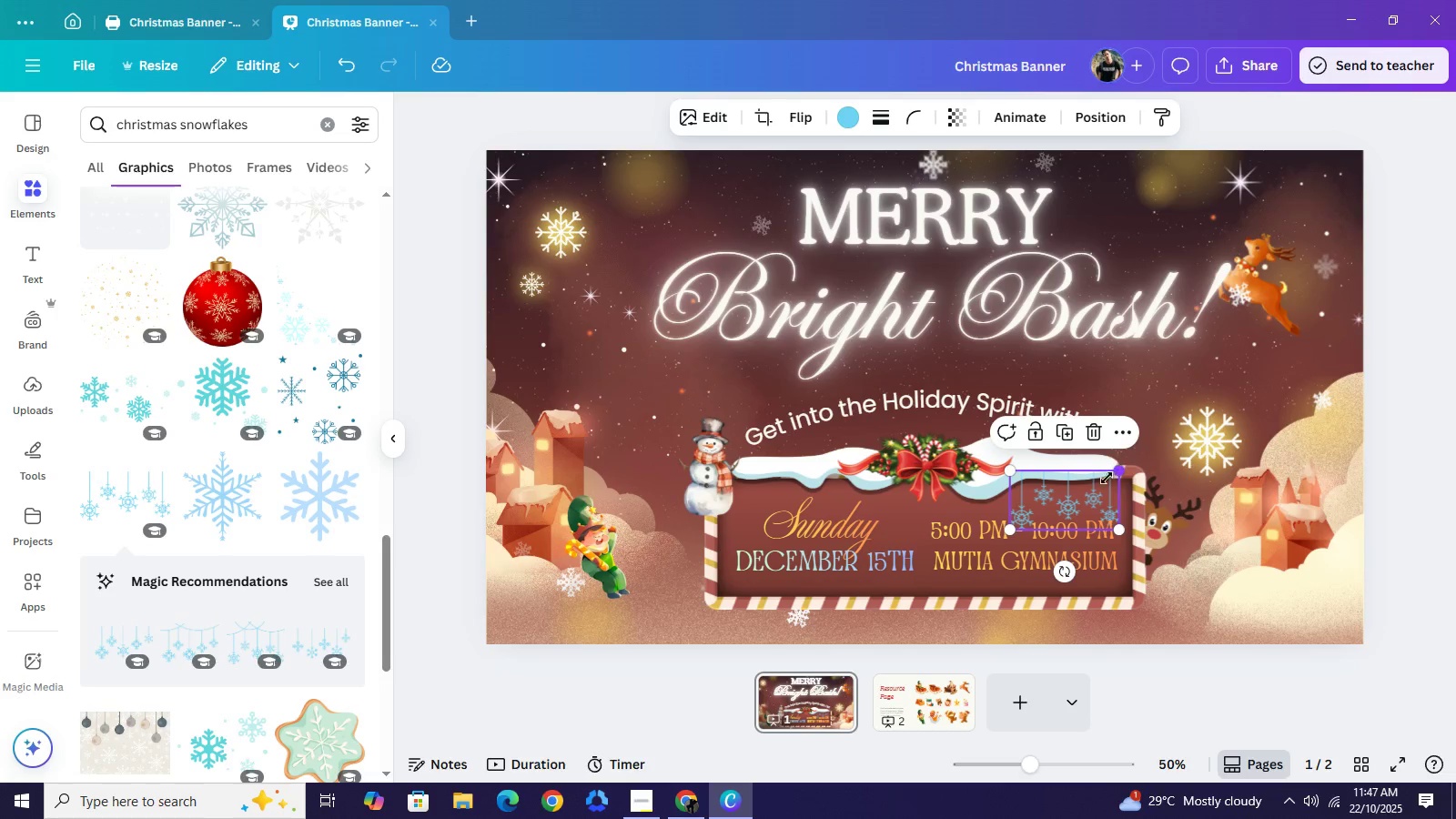 
left_click_drag(start_coordinate=[1116, 470], to_coordinate=[1094, 489])
 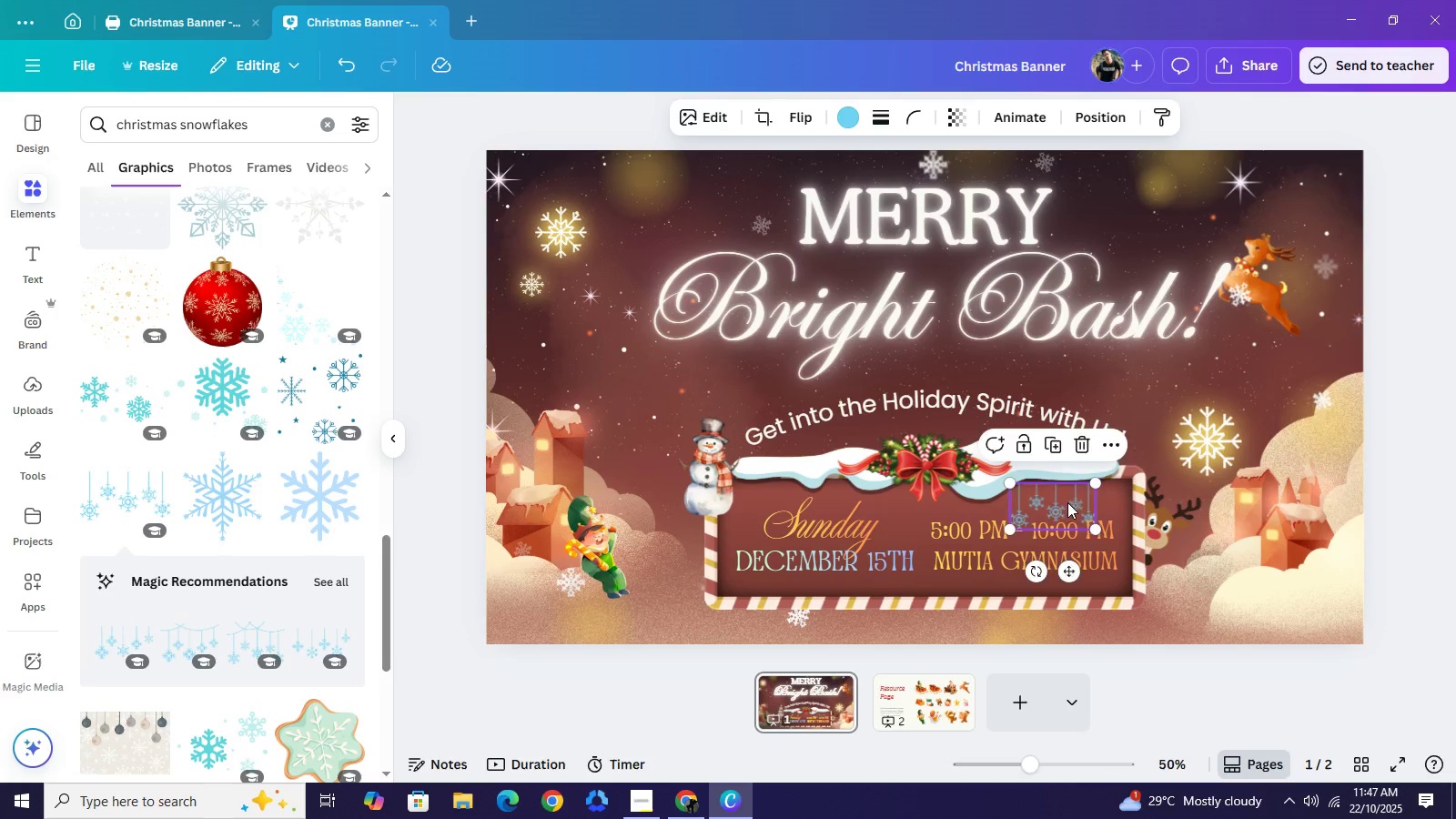 
left_click_drag(start_coordinate=[1065, 508], to_coordinate=[1077, 495])
 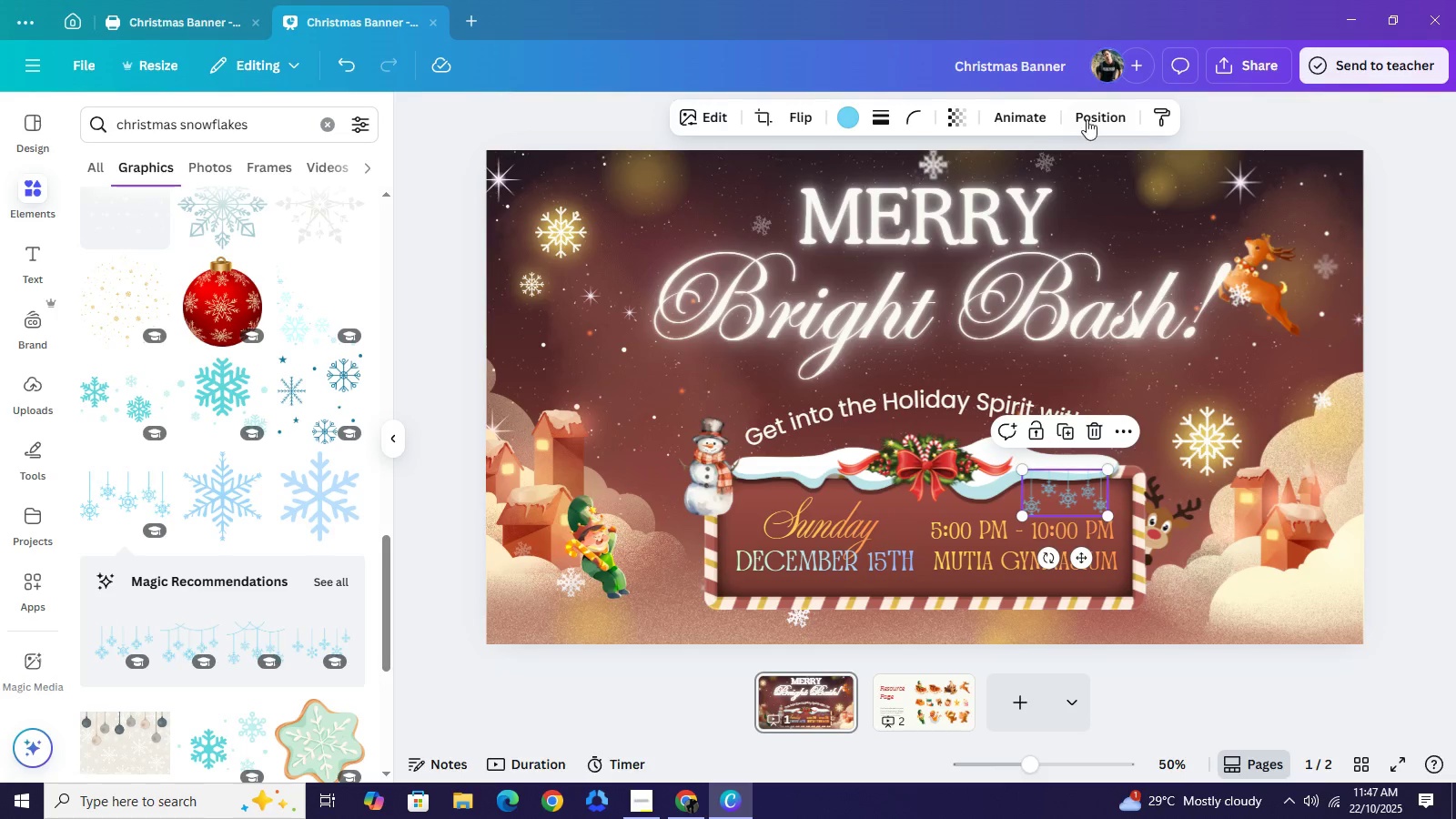 
left_click([1088, 108])
 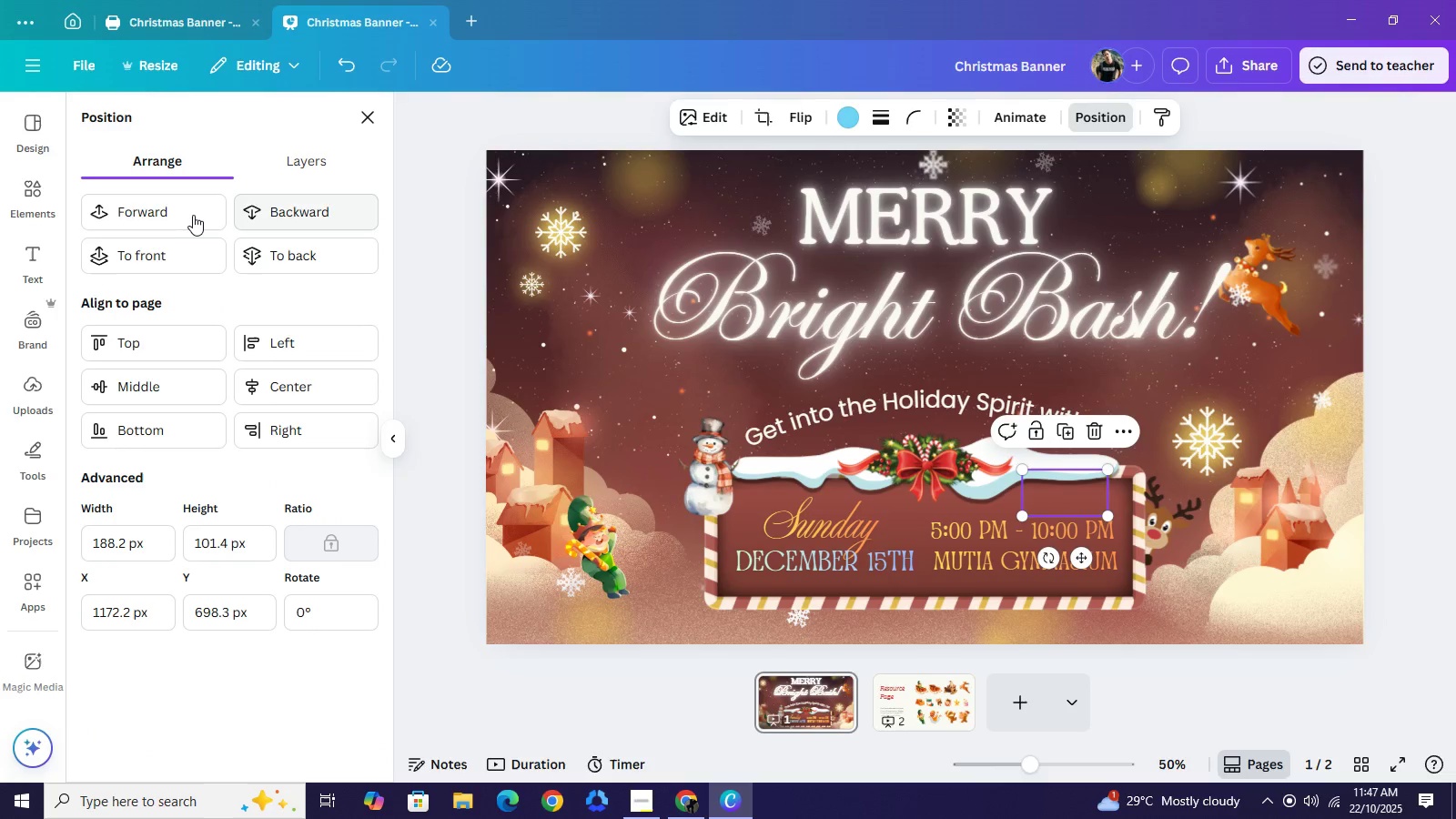 
left_click([185, 213])
 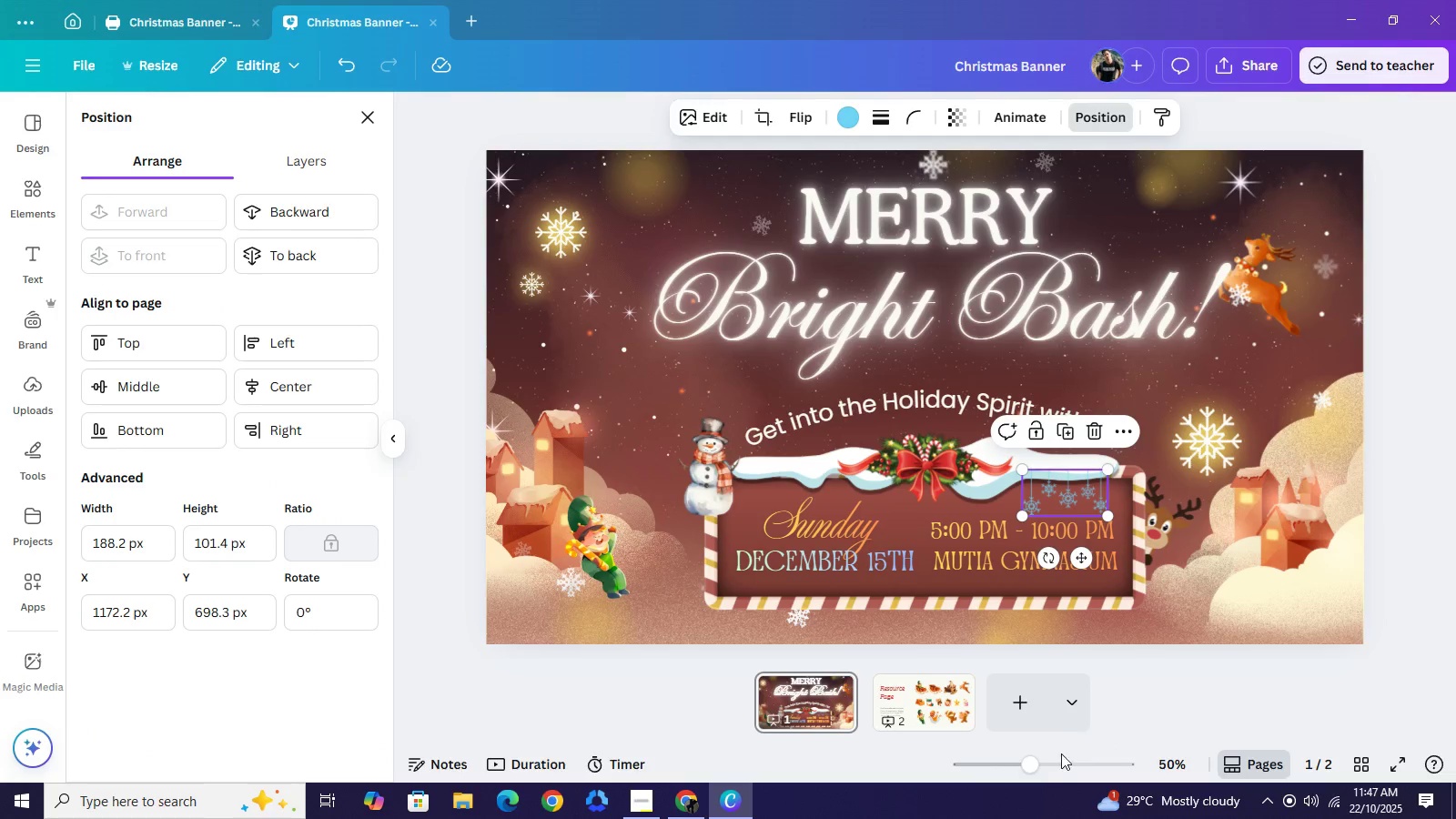 
left_click([1057, 763])
 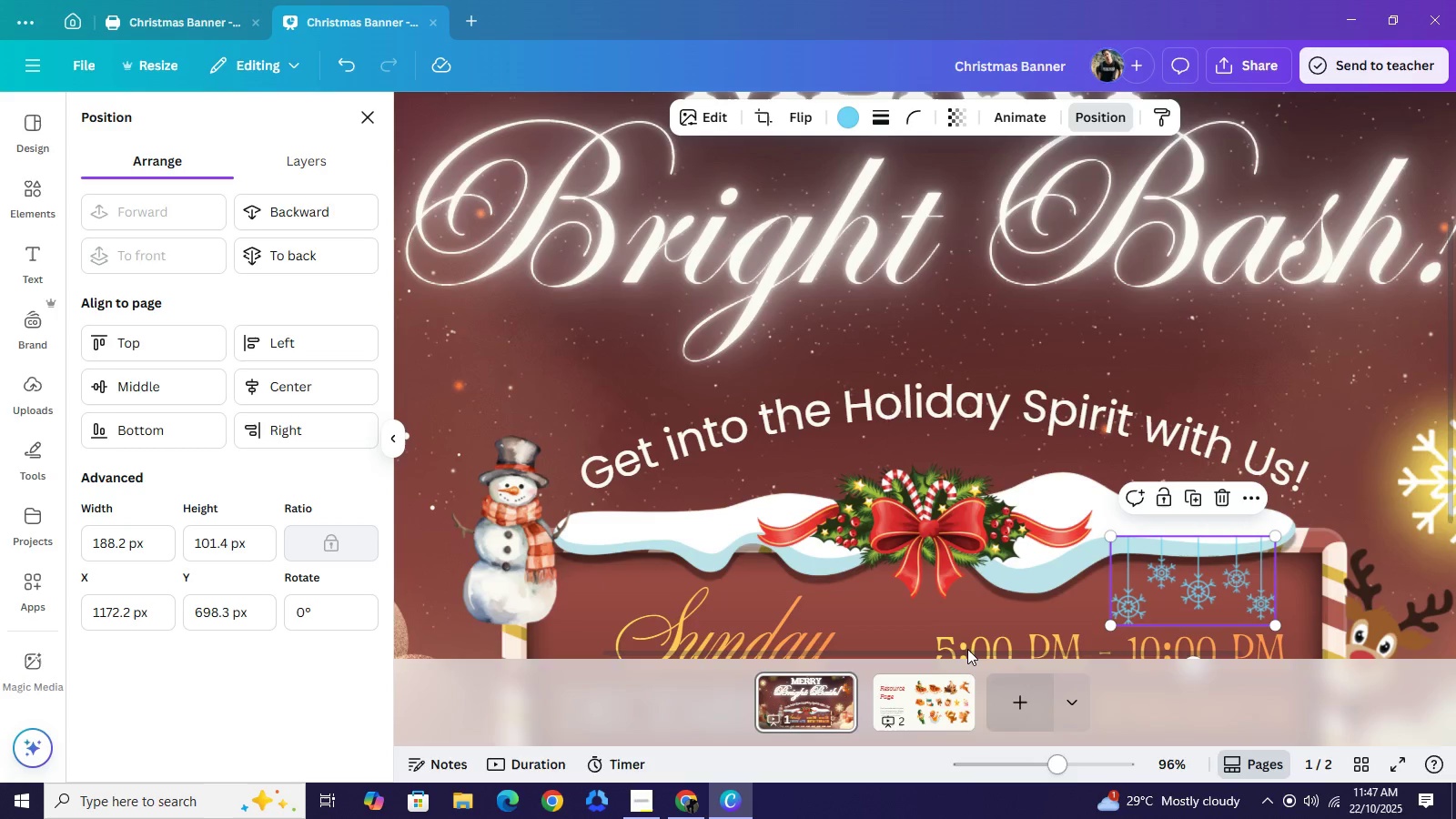 
left_click_drag(start_coordinate=[969, 649], to_coordinate=[1081, 661])
 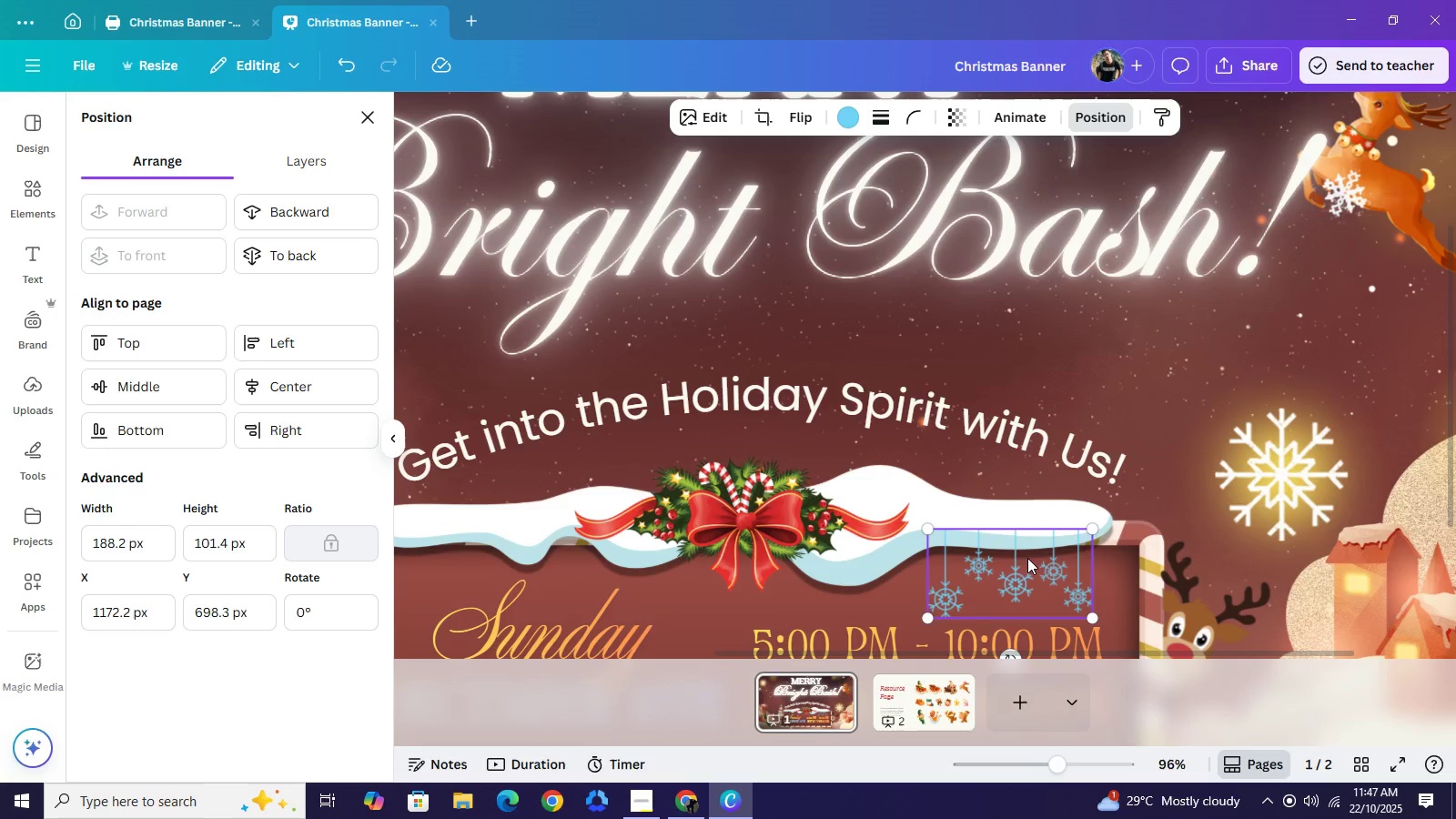 
scroll: coordinate [1027, 558], scroll_direction: down, amount: 2.0
 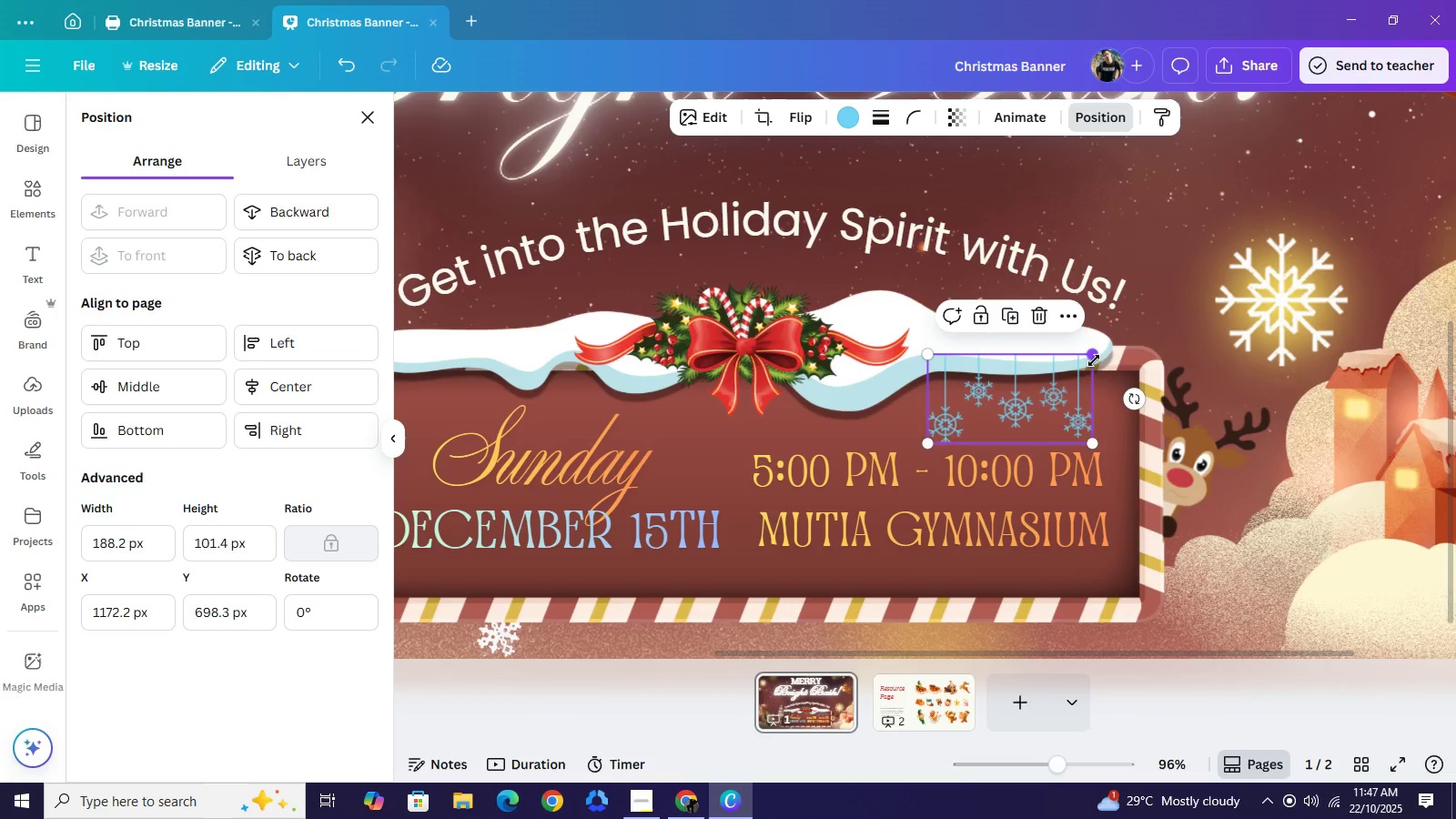 
left_click_drag(start_coordinate=[1096, 359], to_coordinate=[1066, 385])
 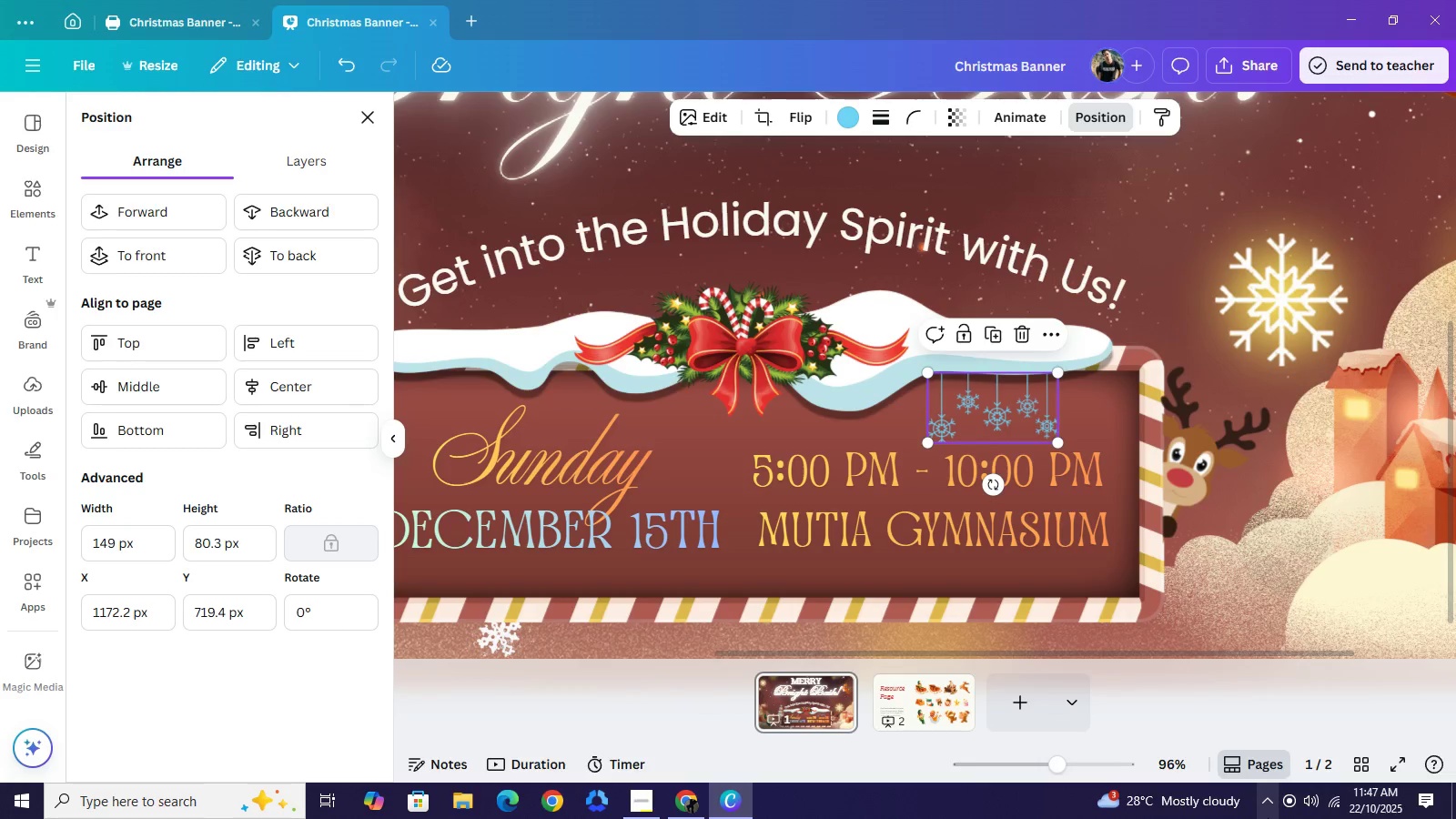 
key(ArrowRight)
 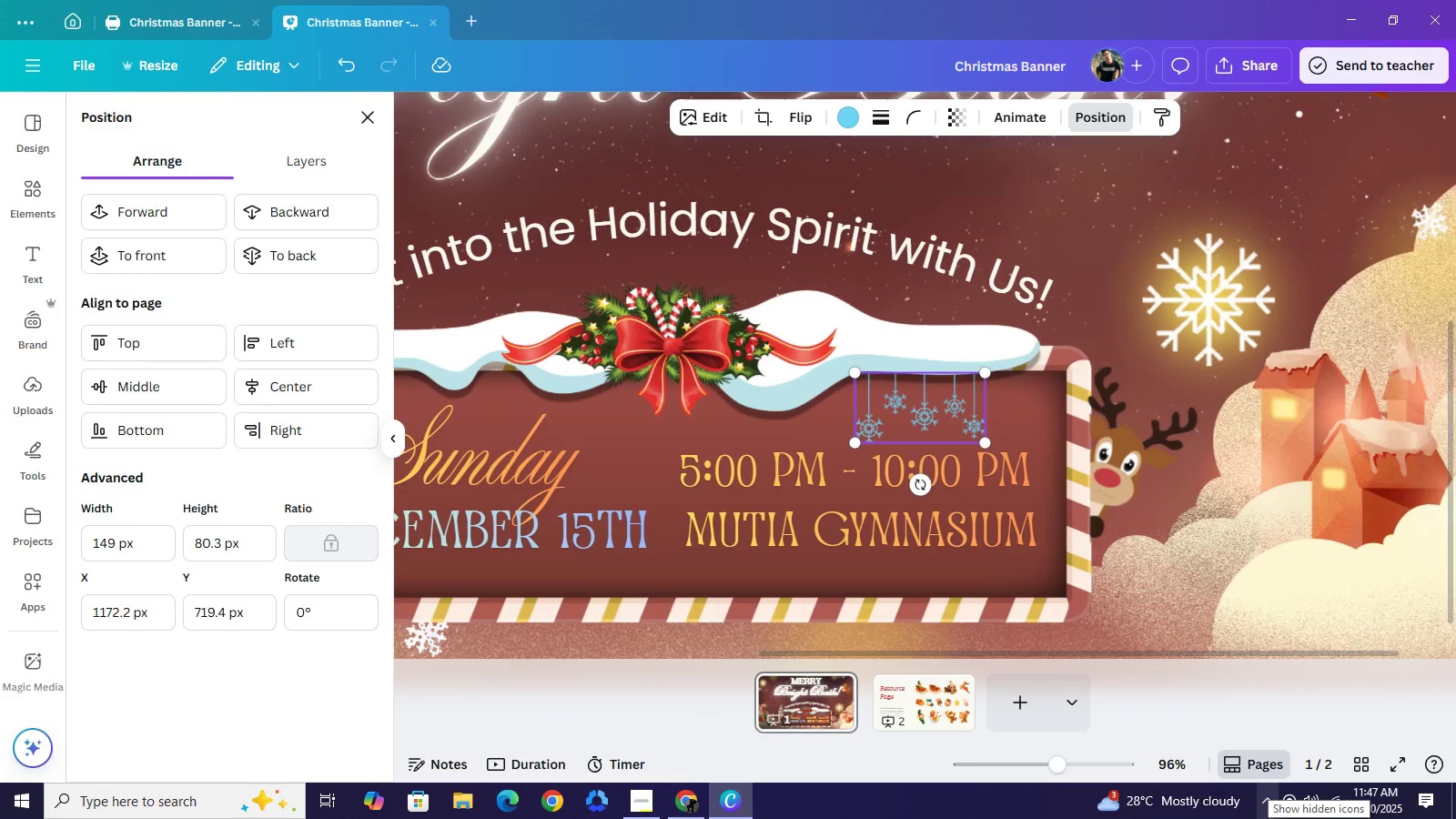 
key(ArrowRight)
 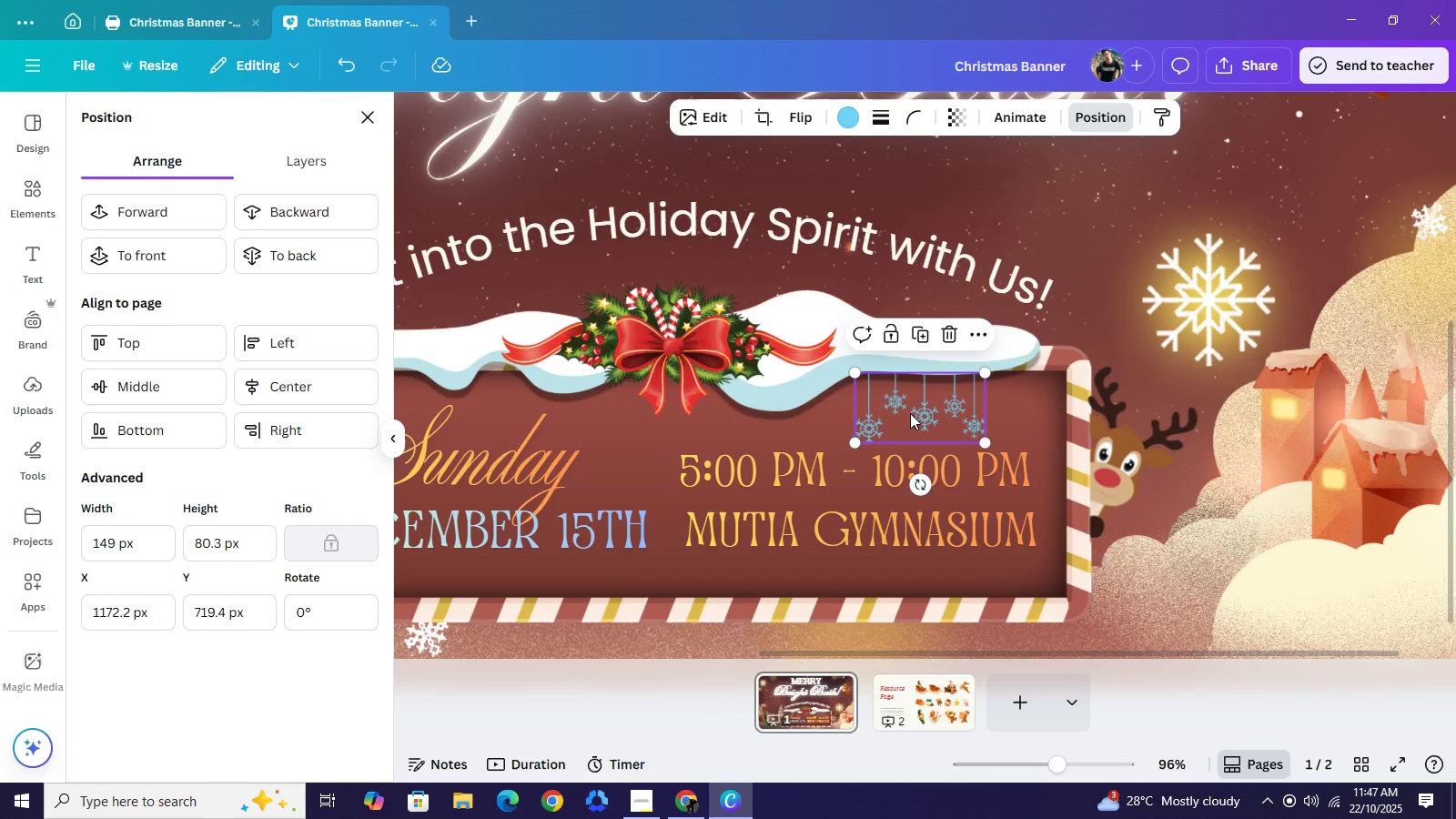 
left_click_drag(start_coordinate=[914, 410], to_coordinate=[961, 405])
 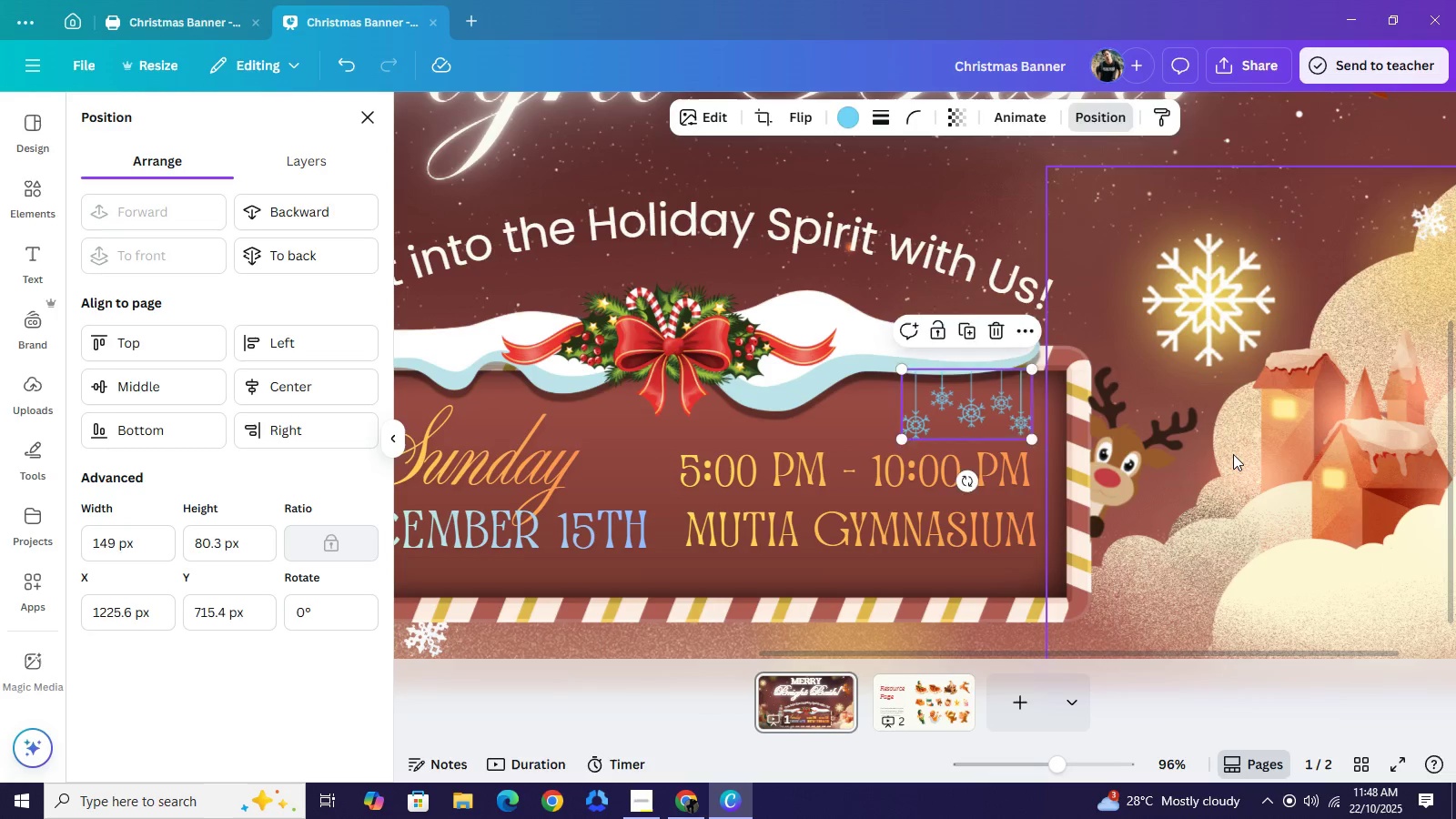 
left_click([1233, 454])
 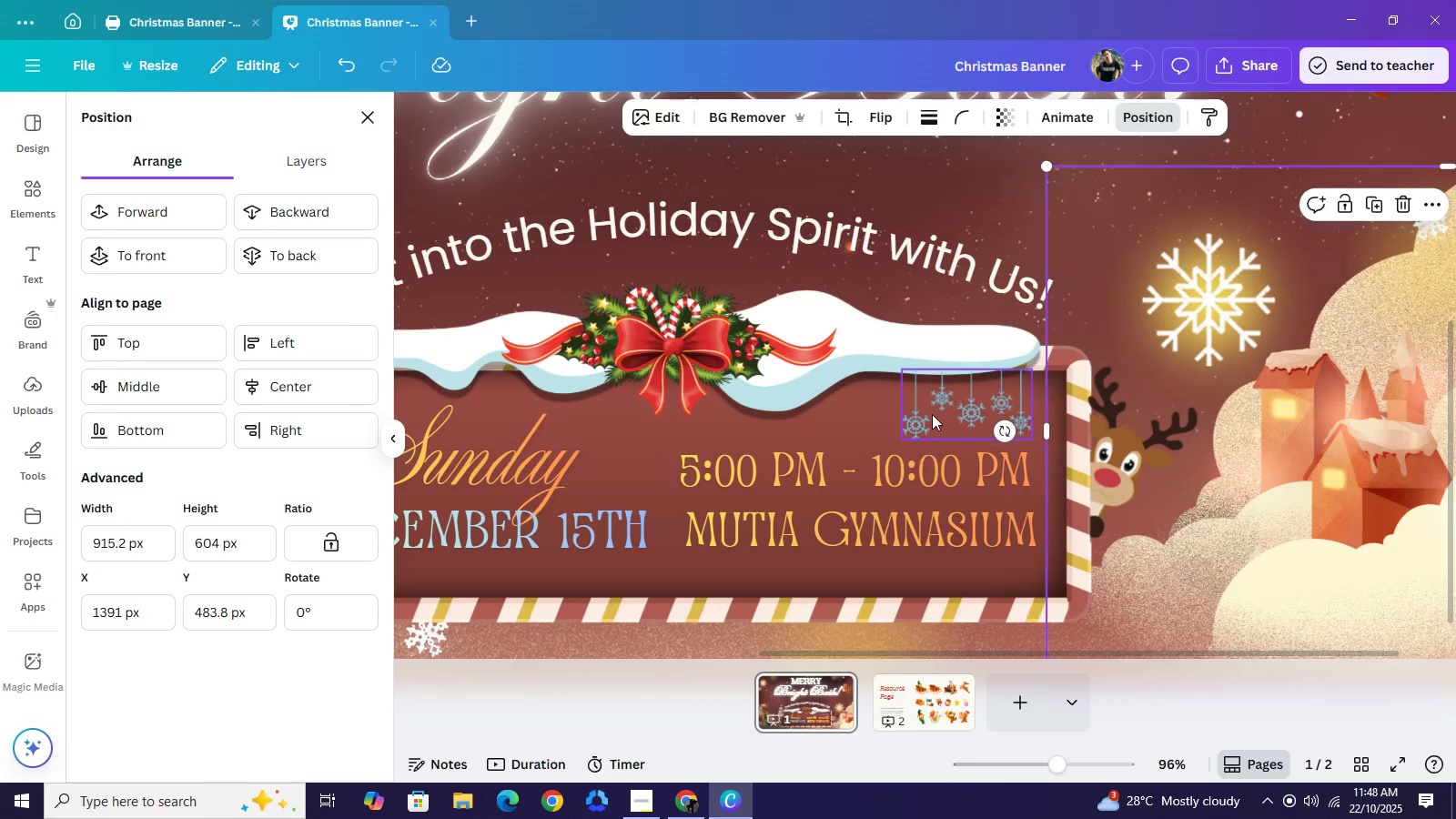 
left_click([932, 411])
 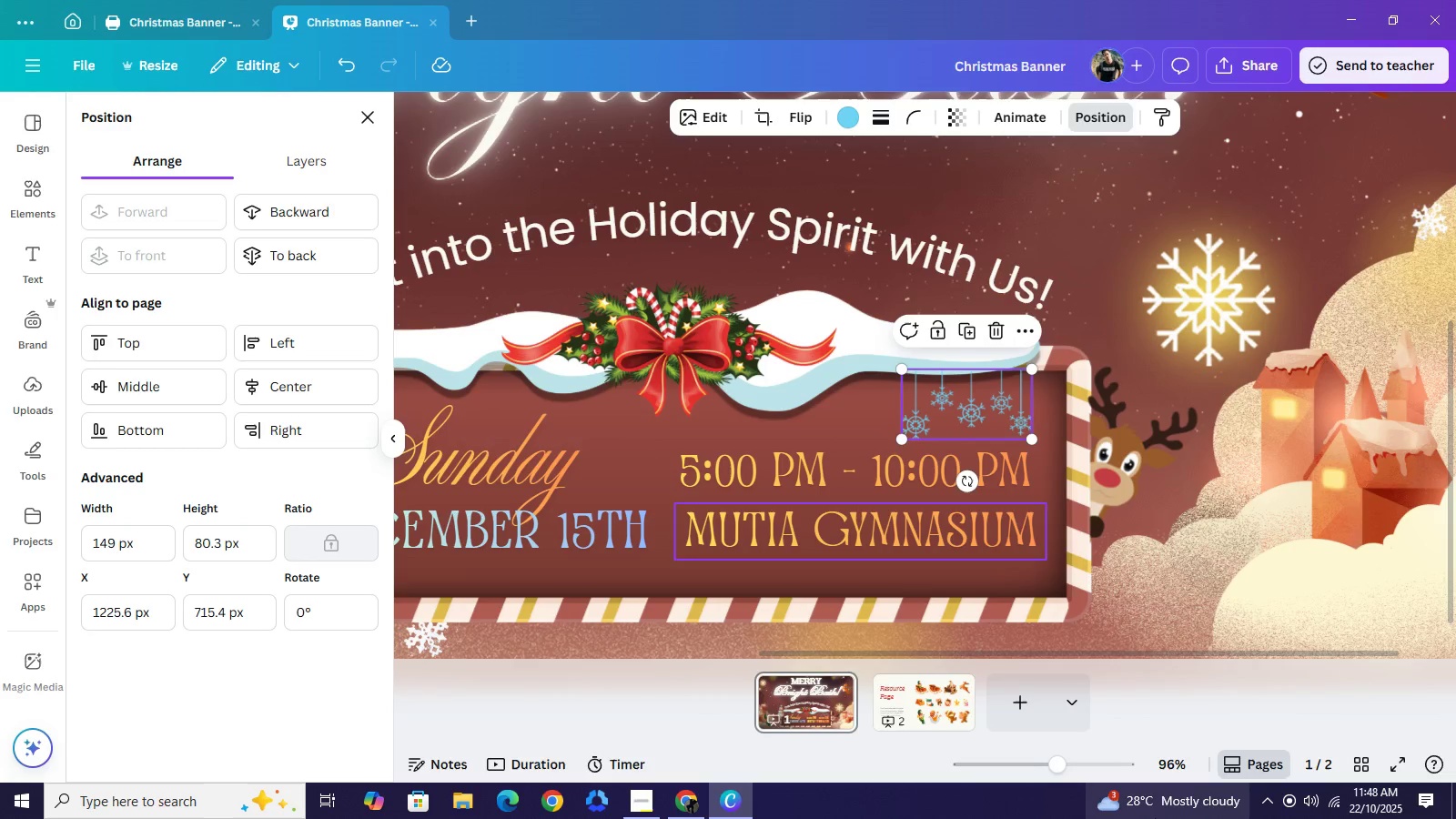 
wait(6.34)
 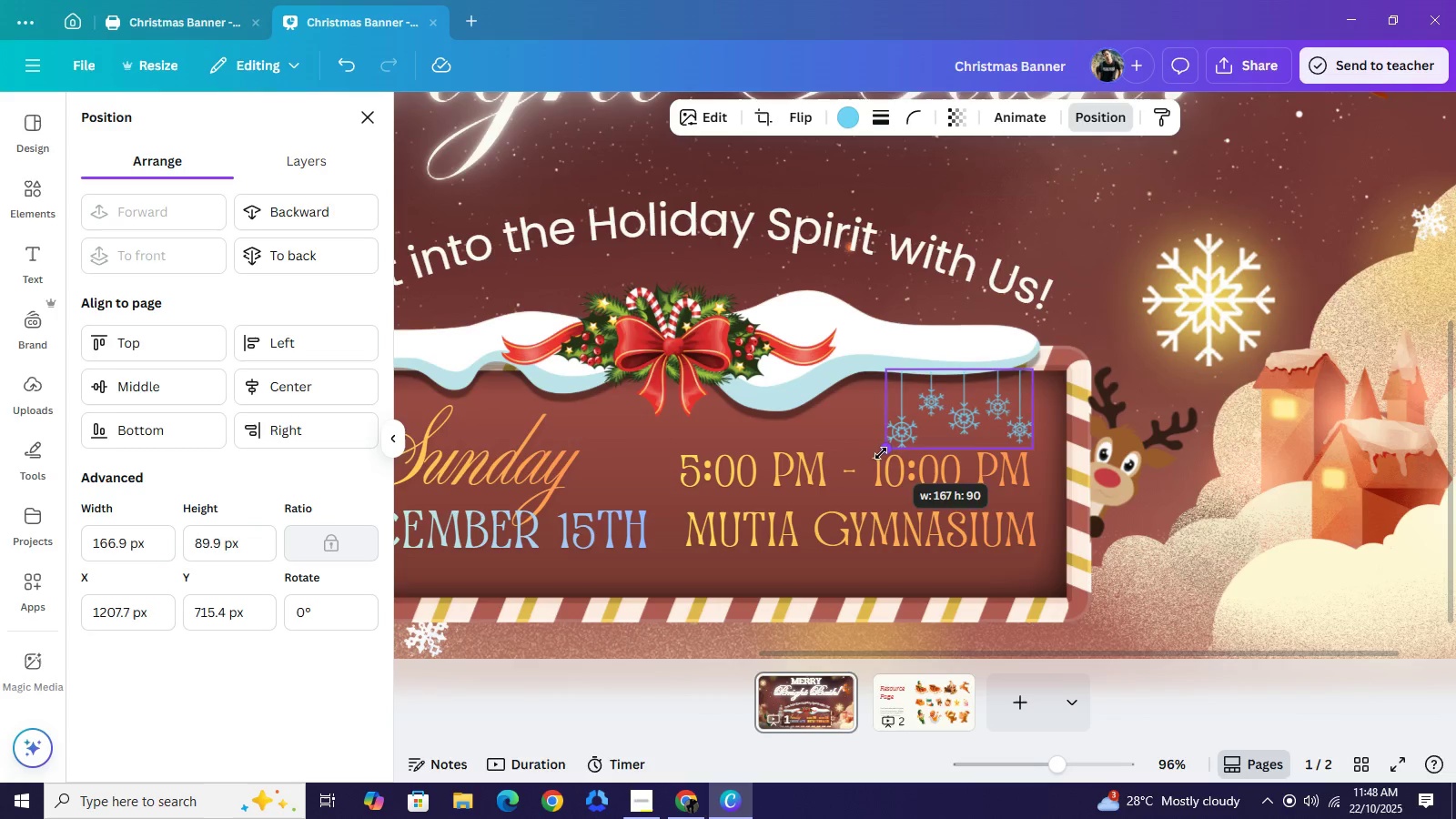 
key(ArrowLeft)
 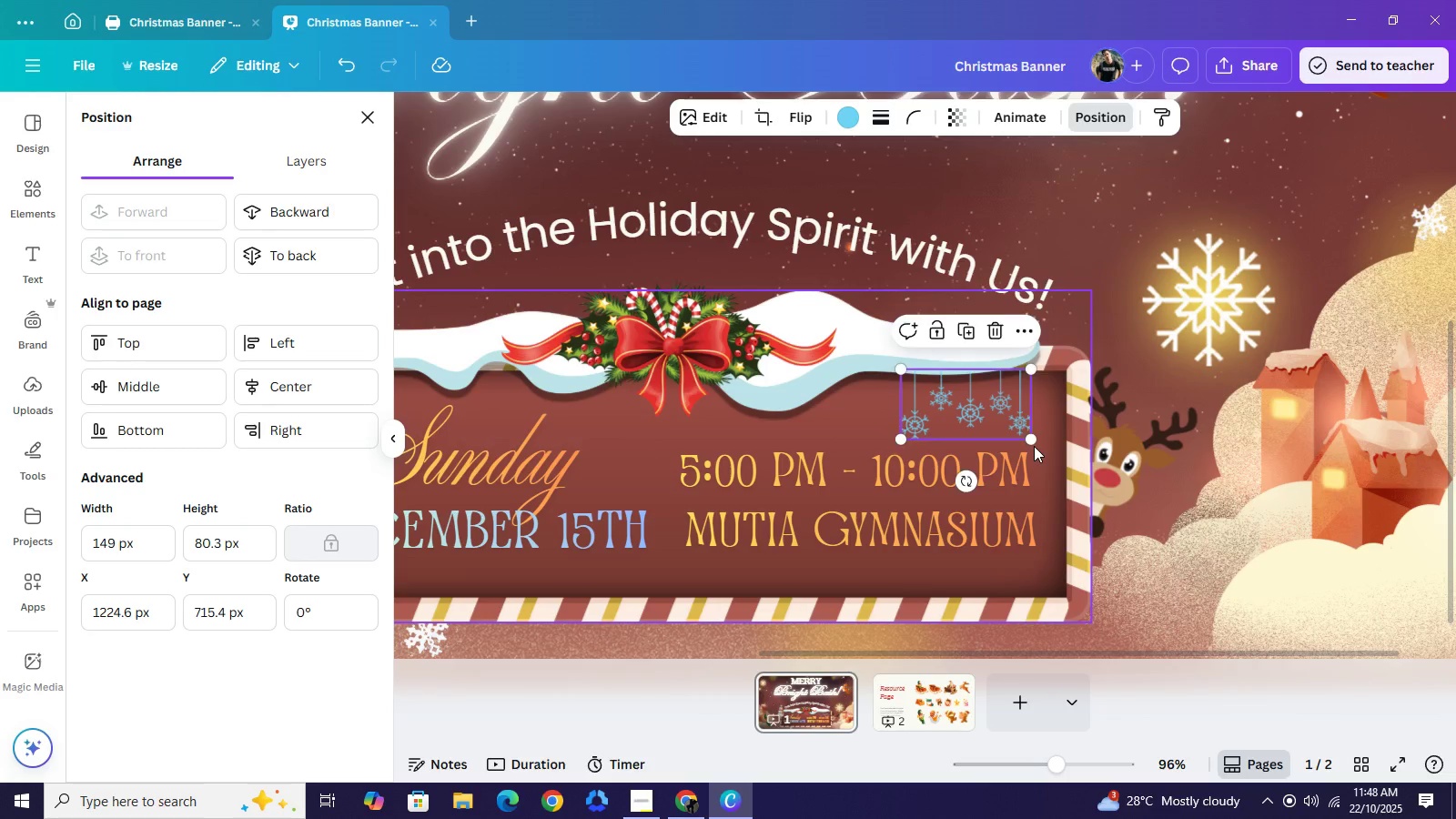 
key(ArrowLeft)
 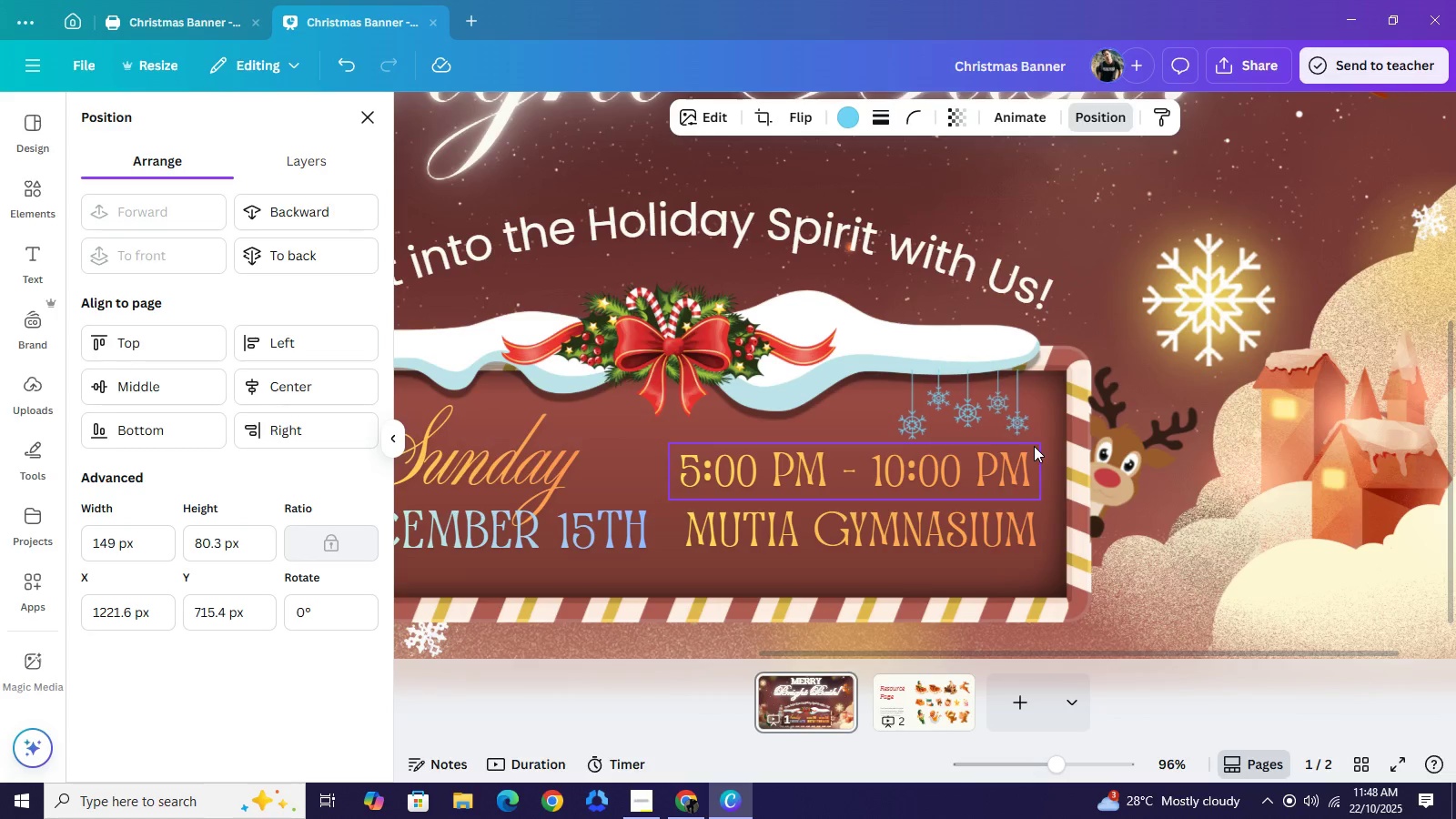 
key(ArrowLeft)
 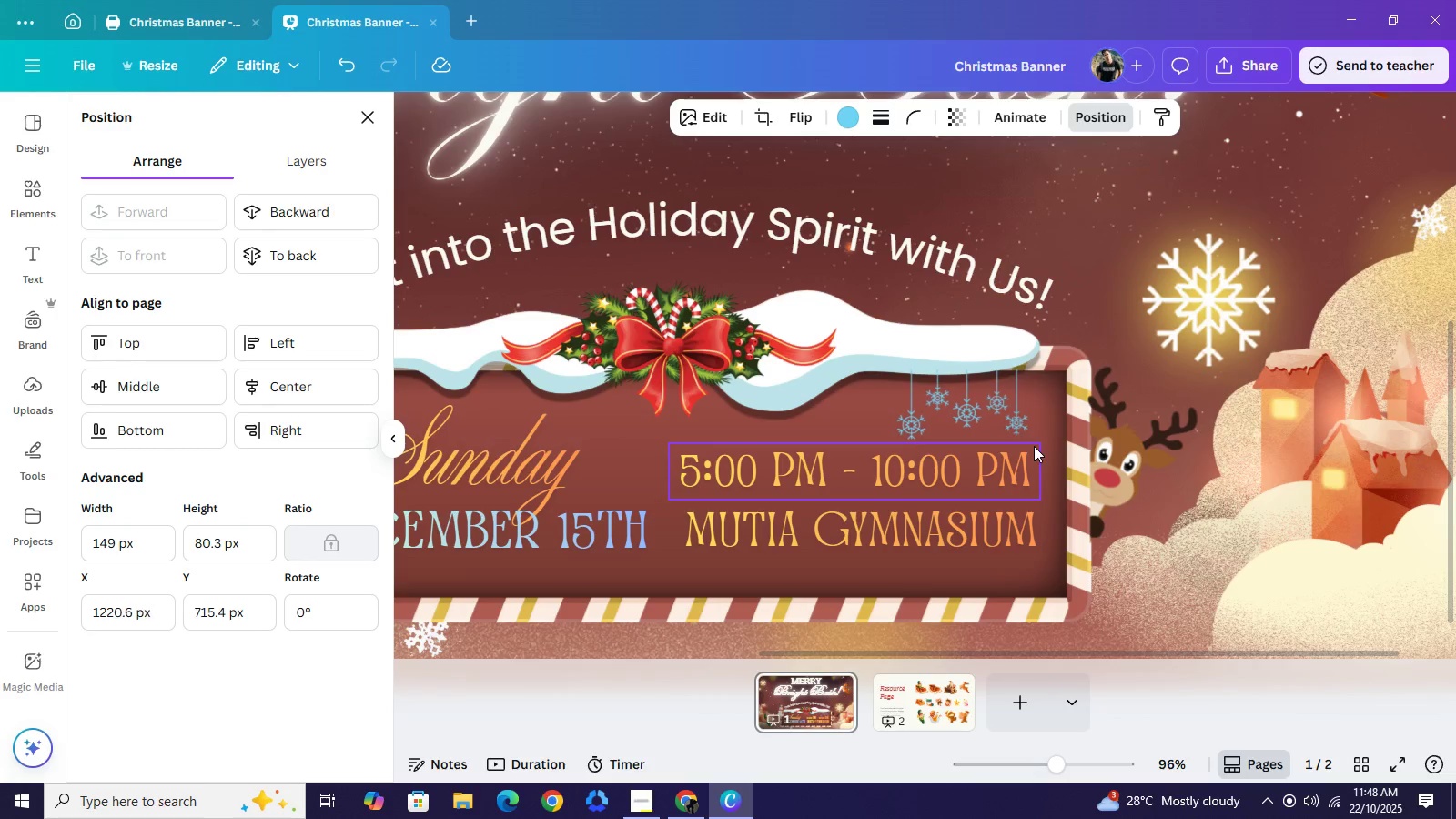 
key(ArrowLeft)
 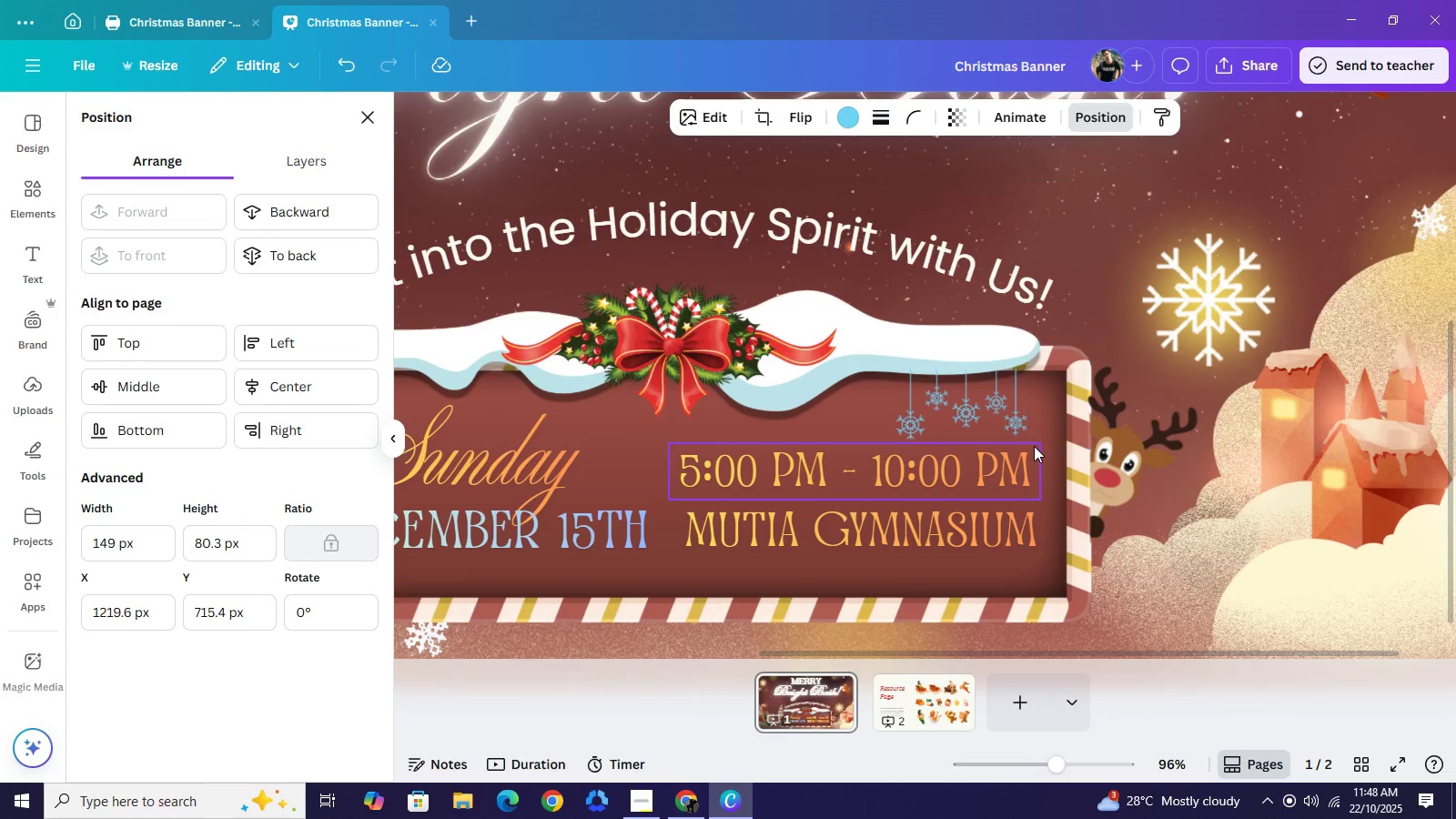 
key(ArrowLeft)
 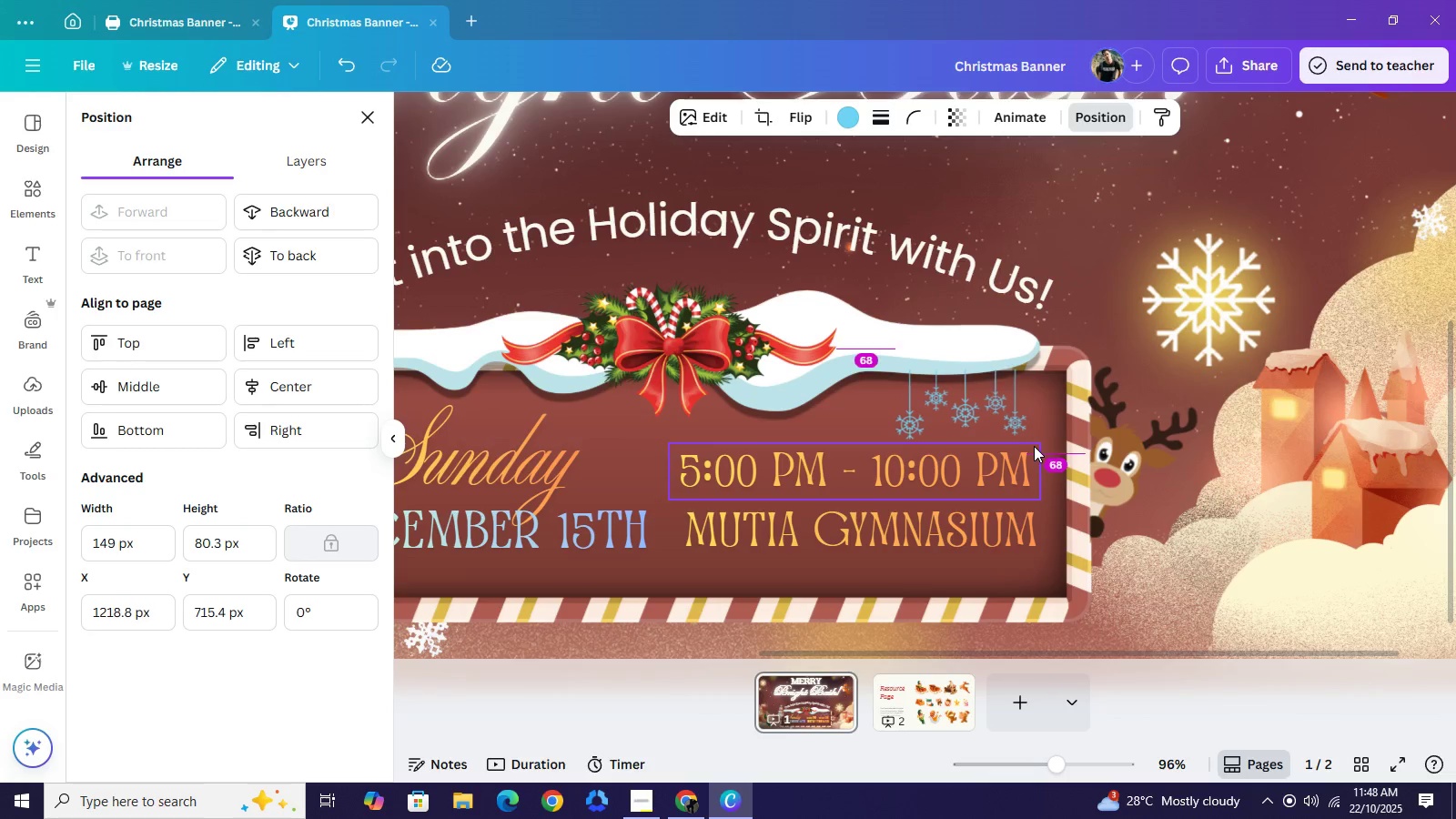 
key(ArrowLeft)
 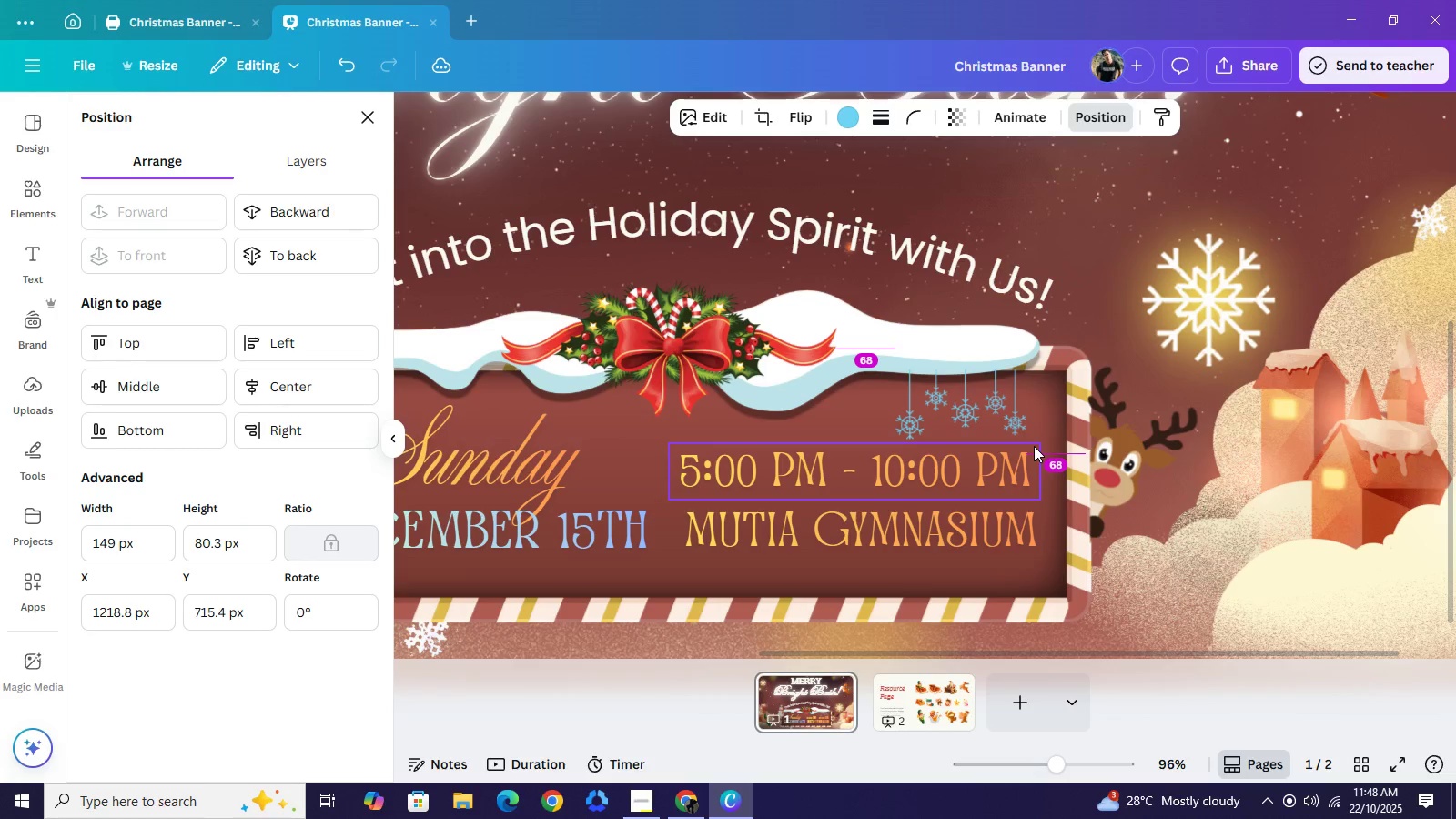 
key(ArrowLeft)
 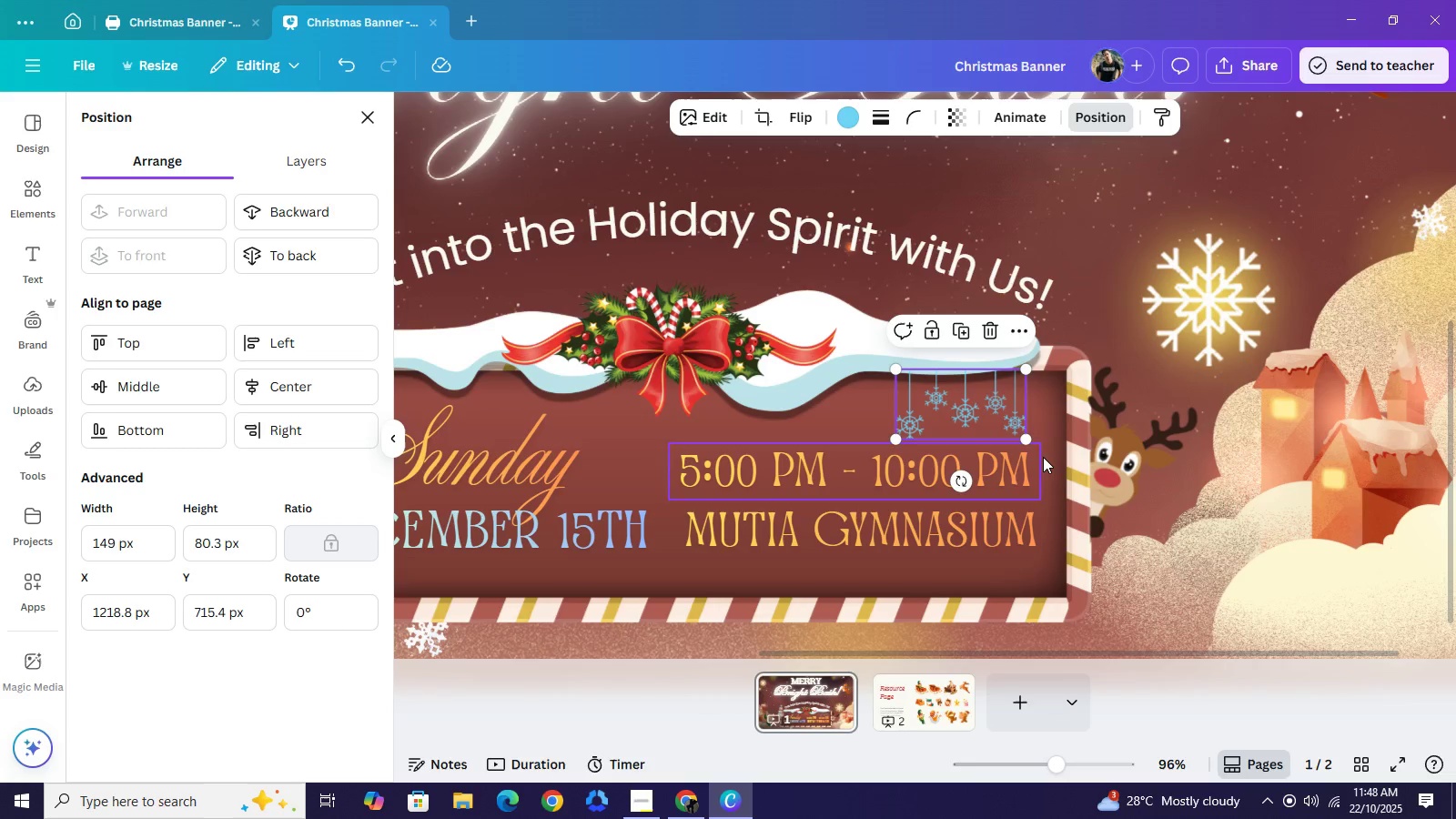 
key(ArrowDown)
 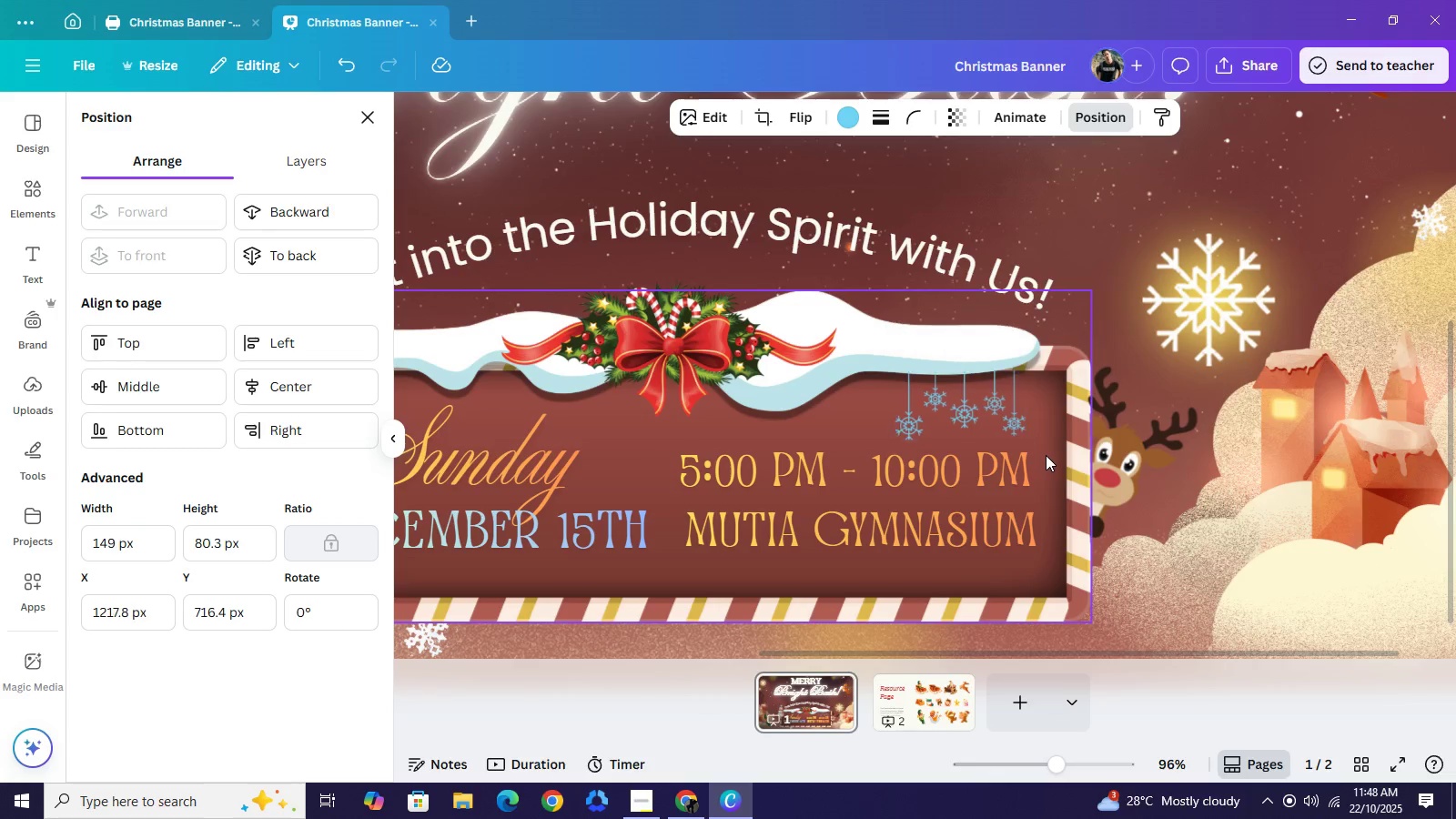 
key(ArrowLeft)
 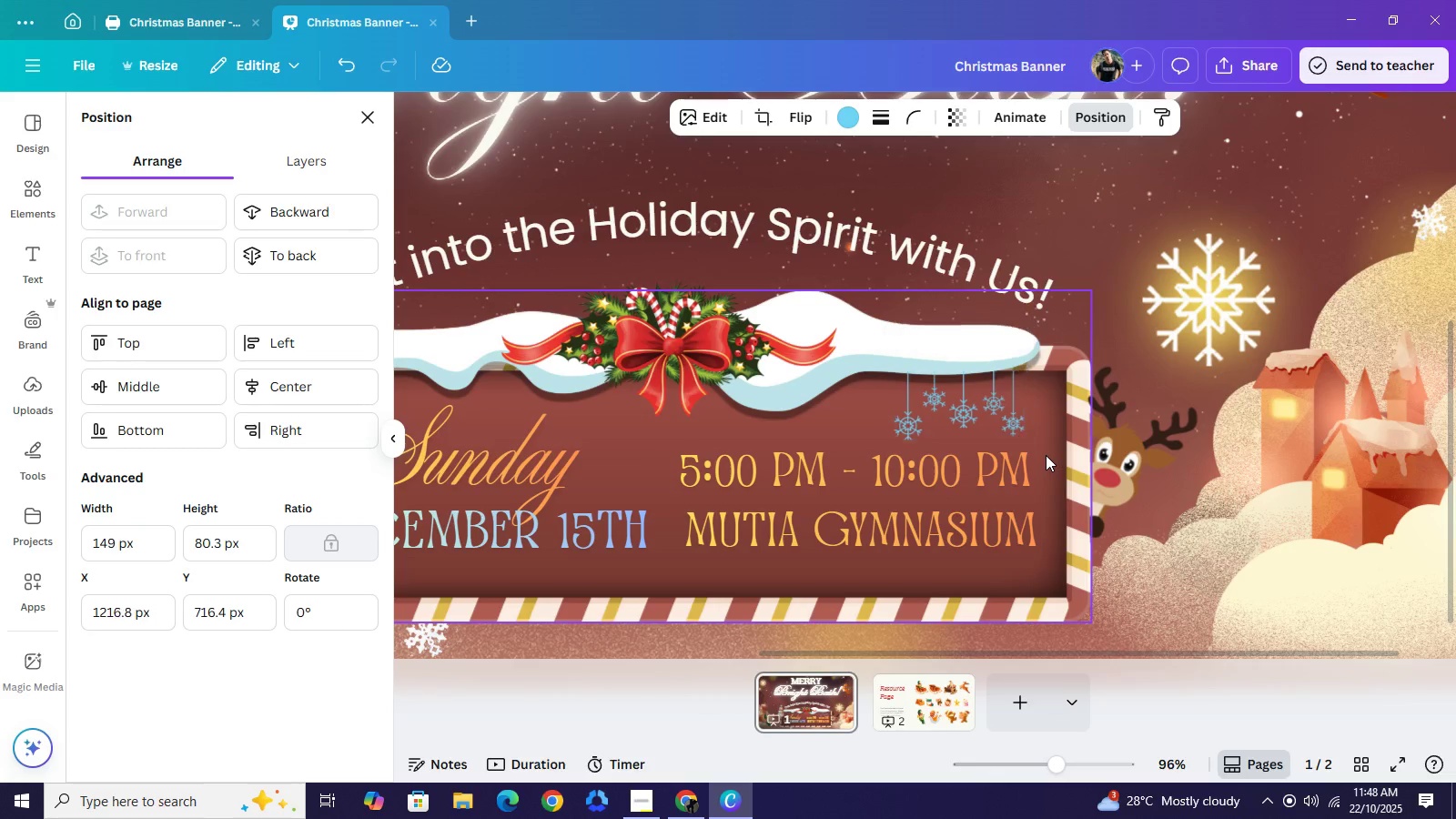 
key(ArrowLeft)
 